 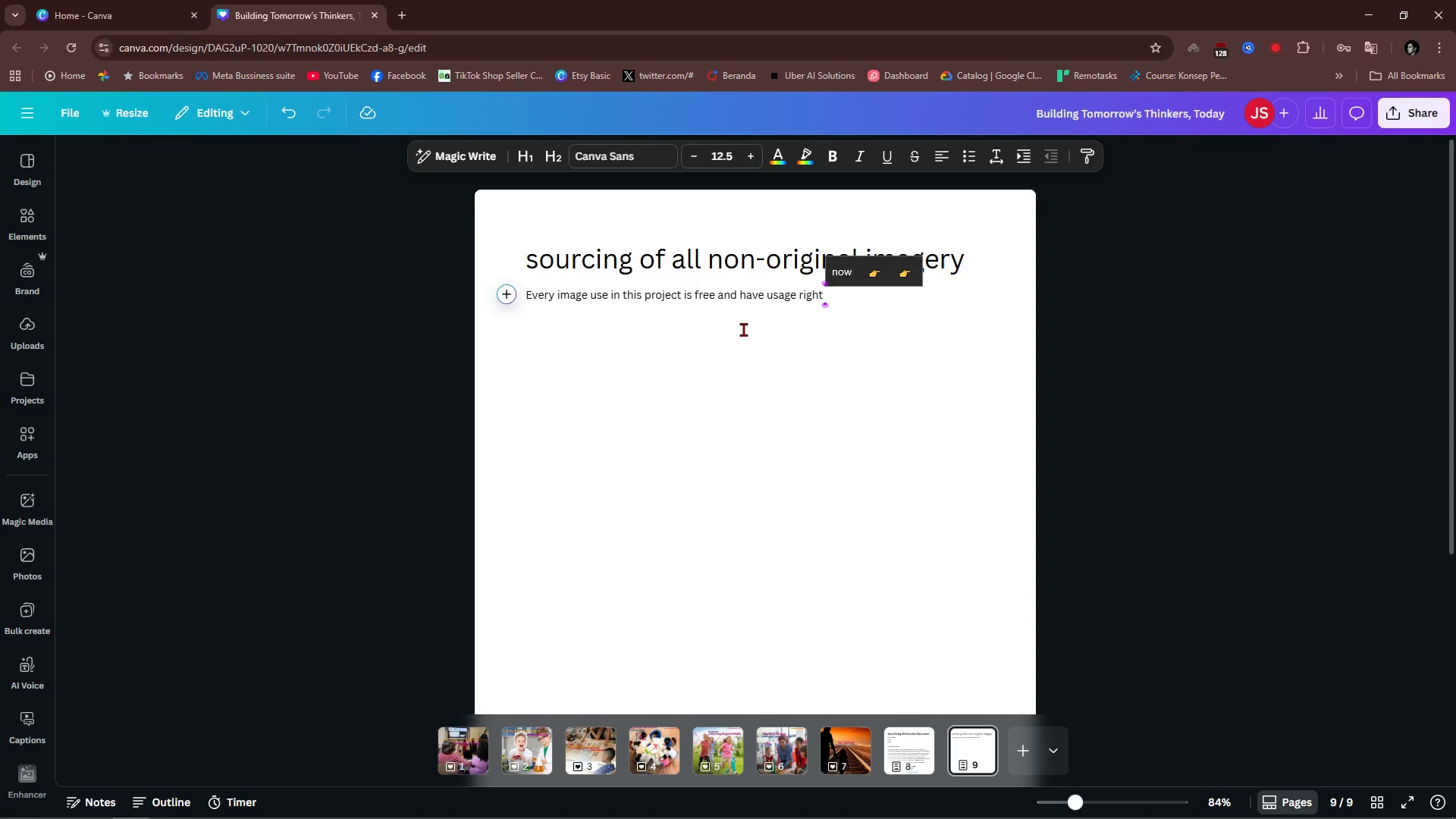 
key(Control+ArrowLeft)
 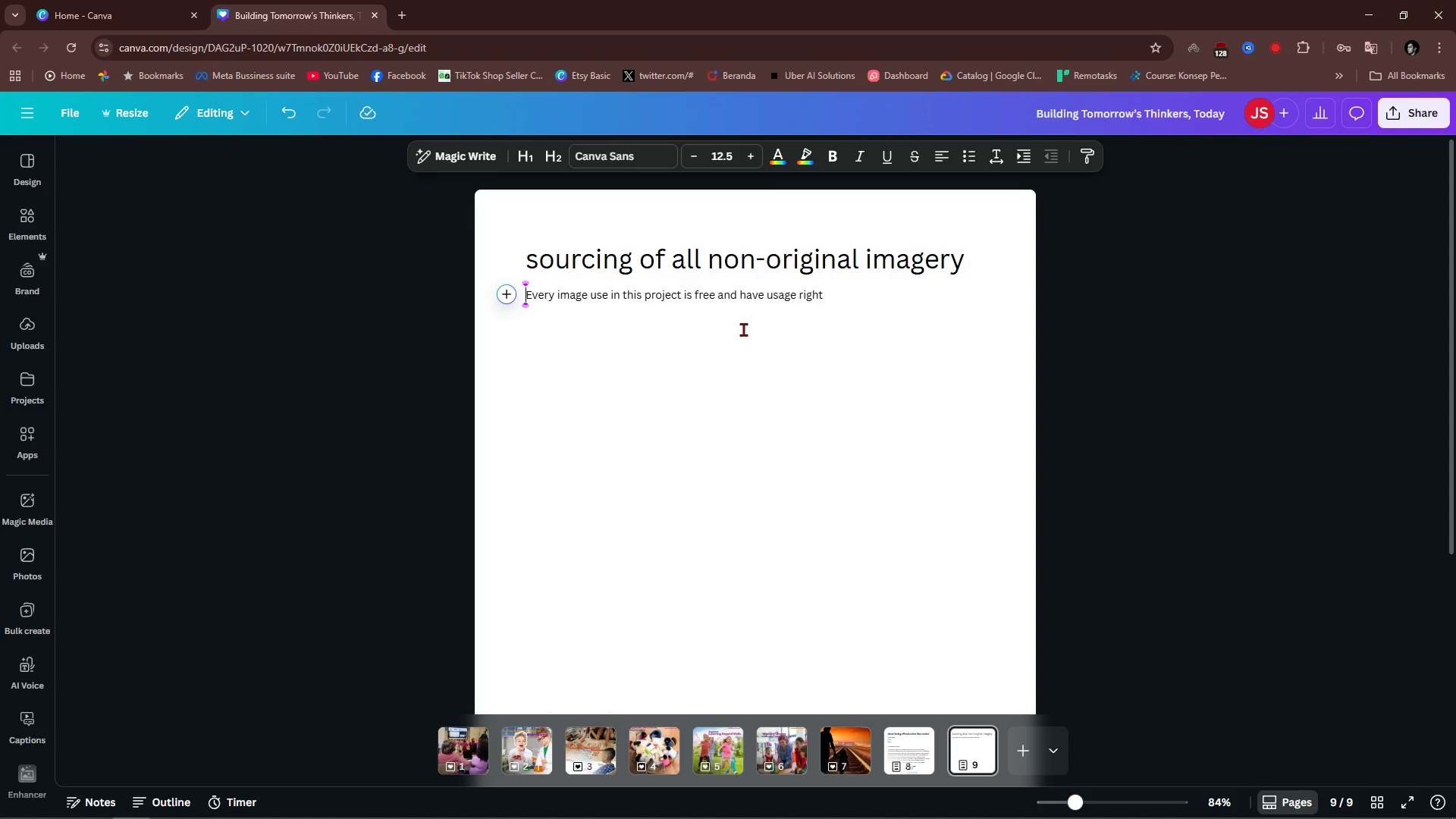 
key(Control+ArrowLeft)
 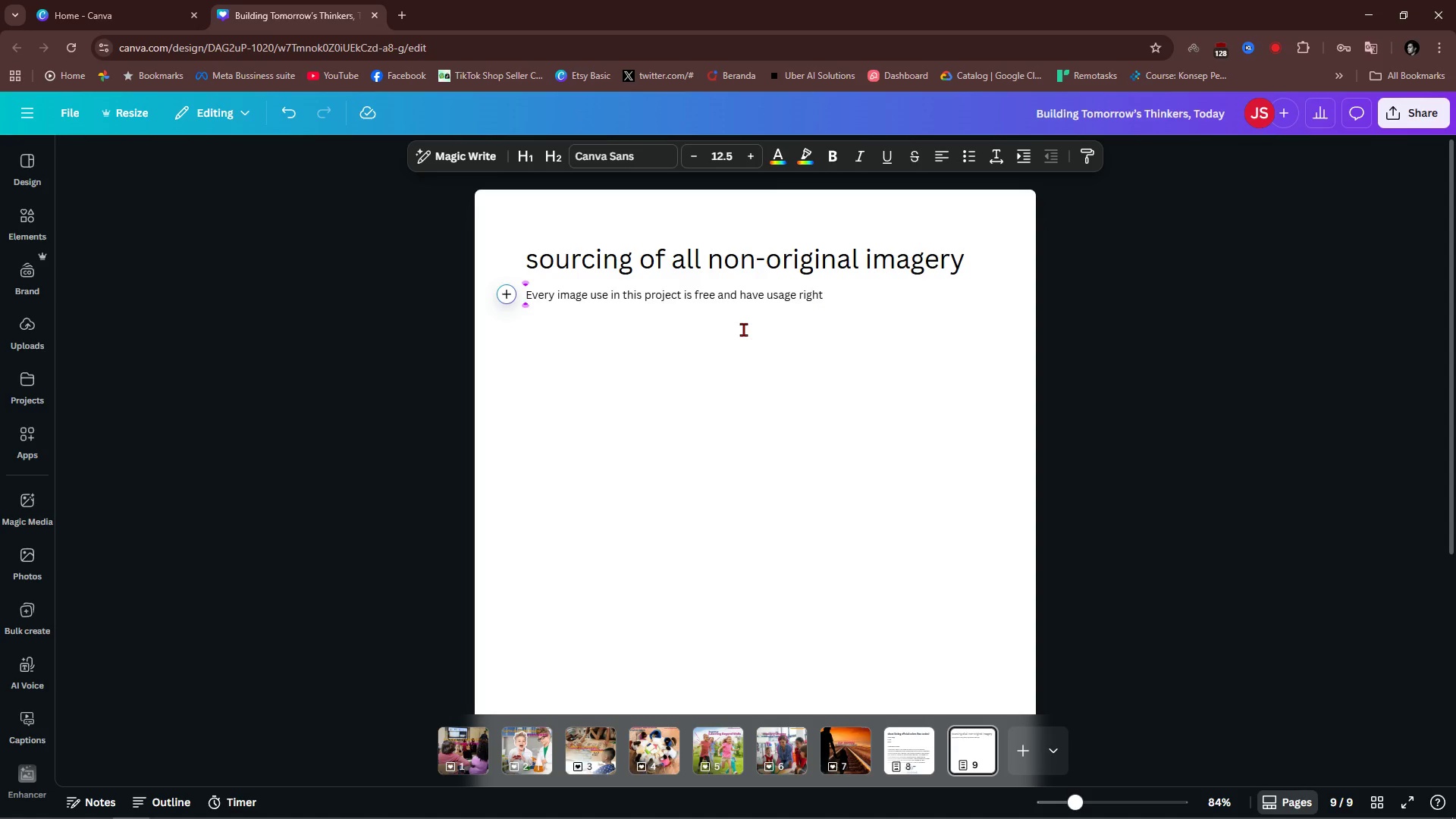 
key(ArrowRight)
 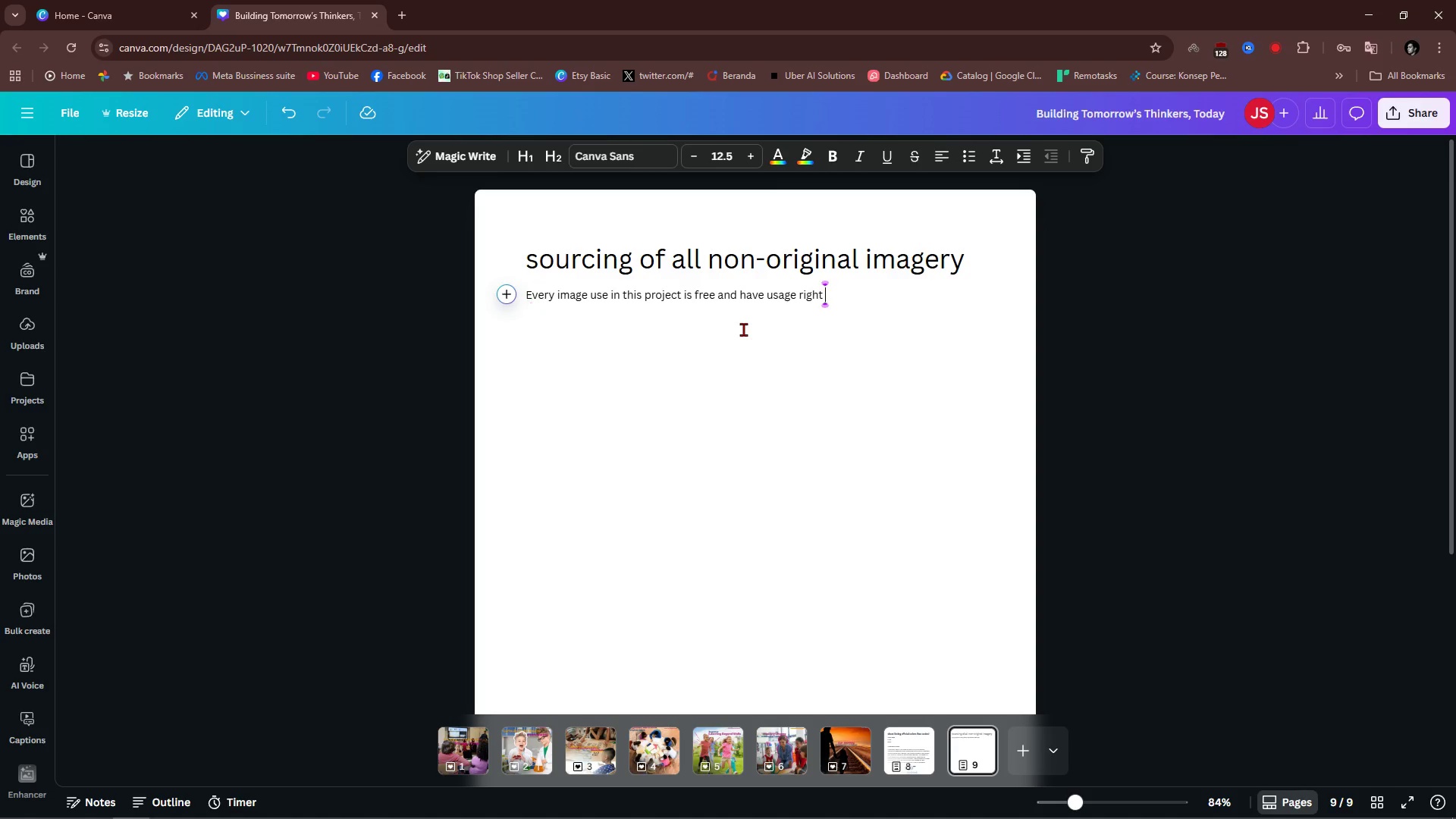 
hold_key(key=ControlLeft, duration=0.74)
 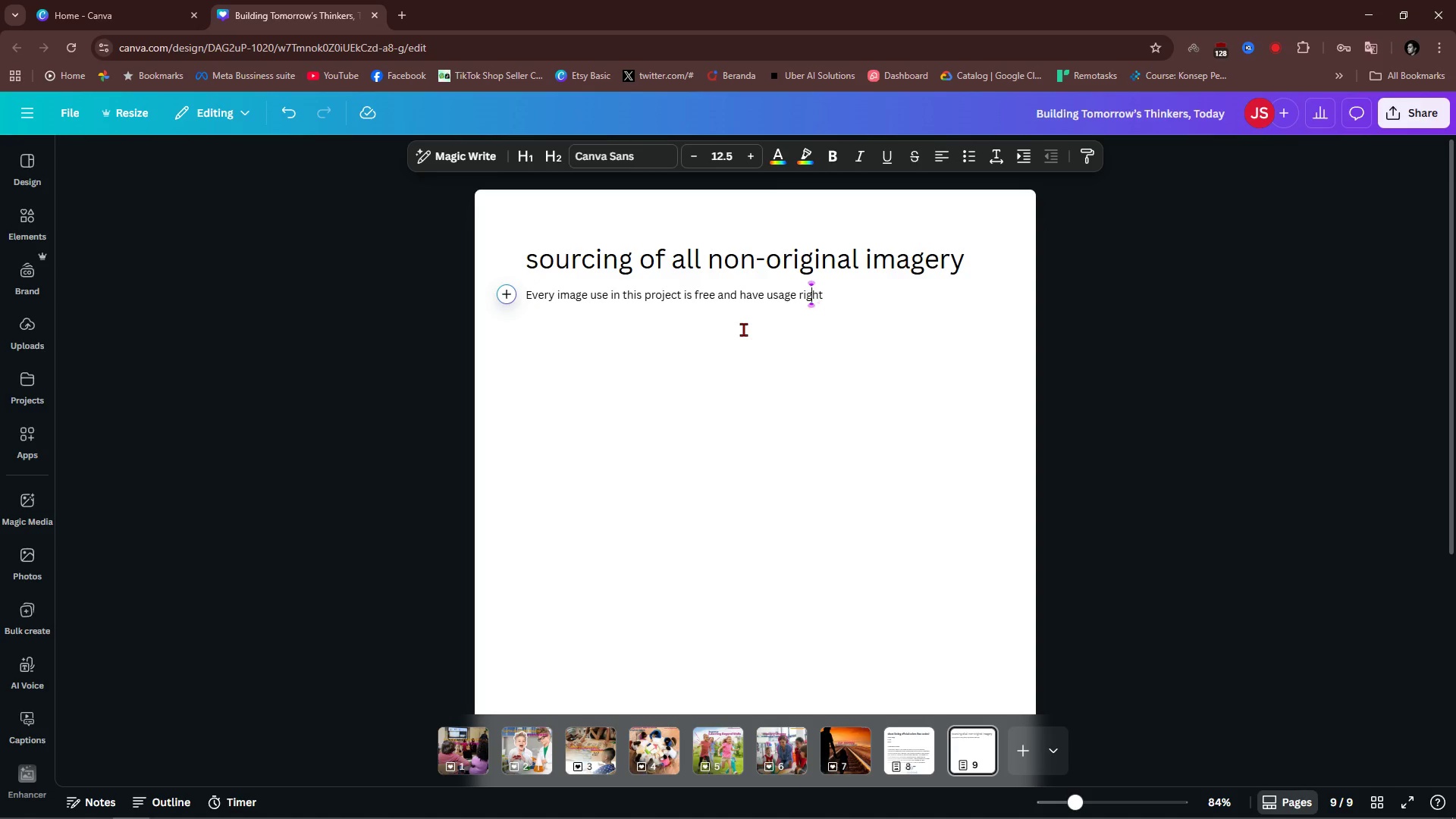 
hold_key(key=ArrowRight, duration=0.54)
 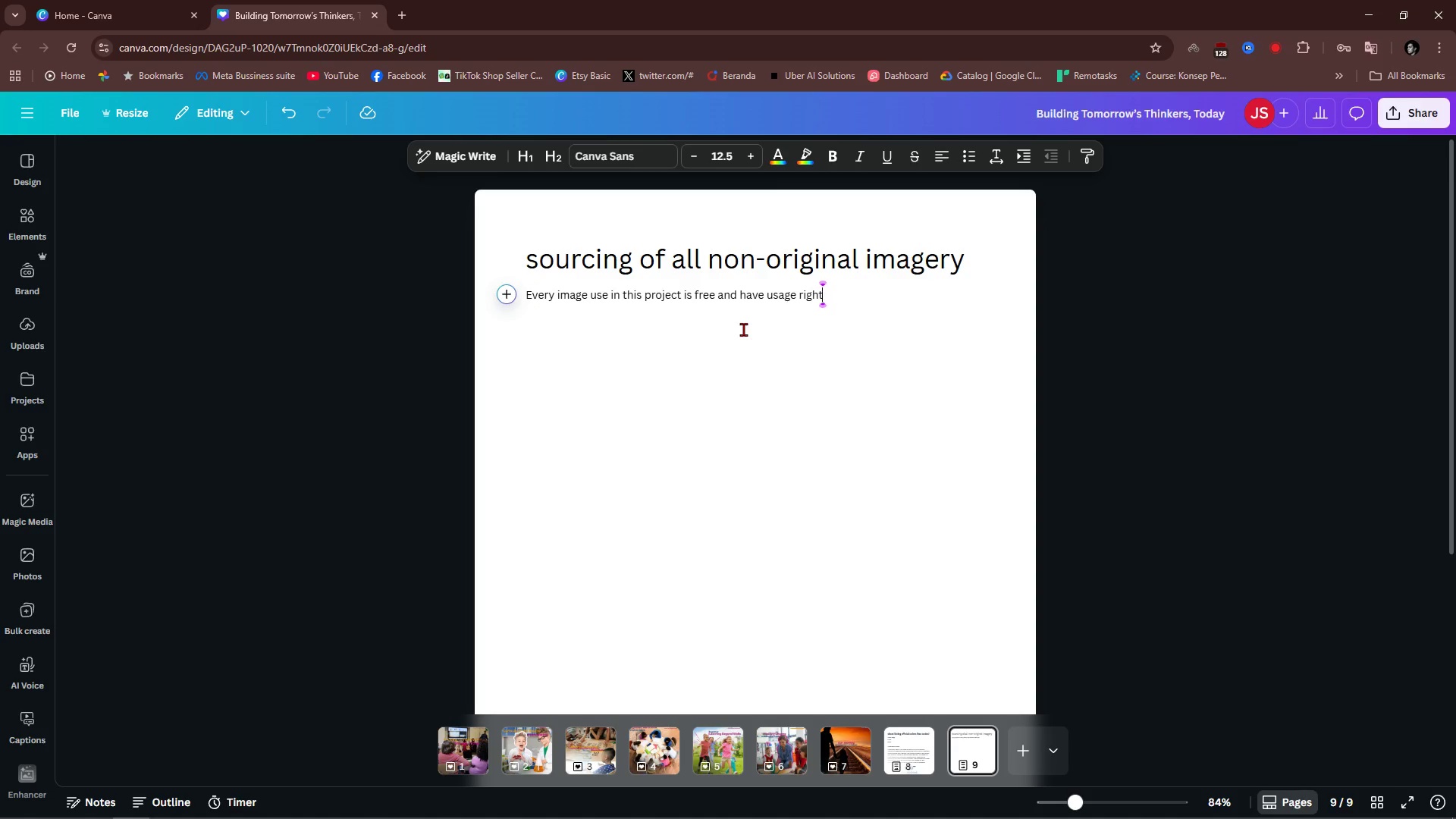 
key(ArrowLeft)
 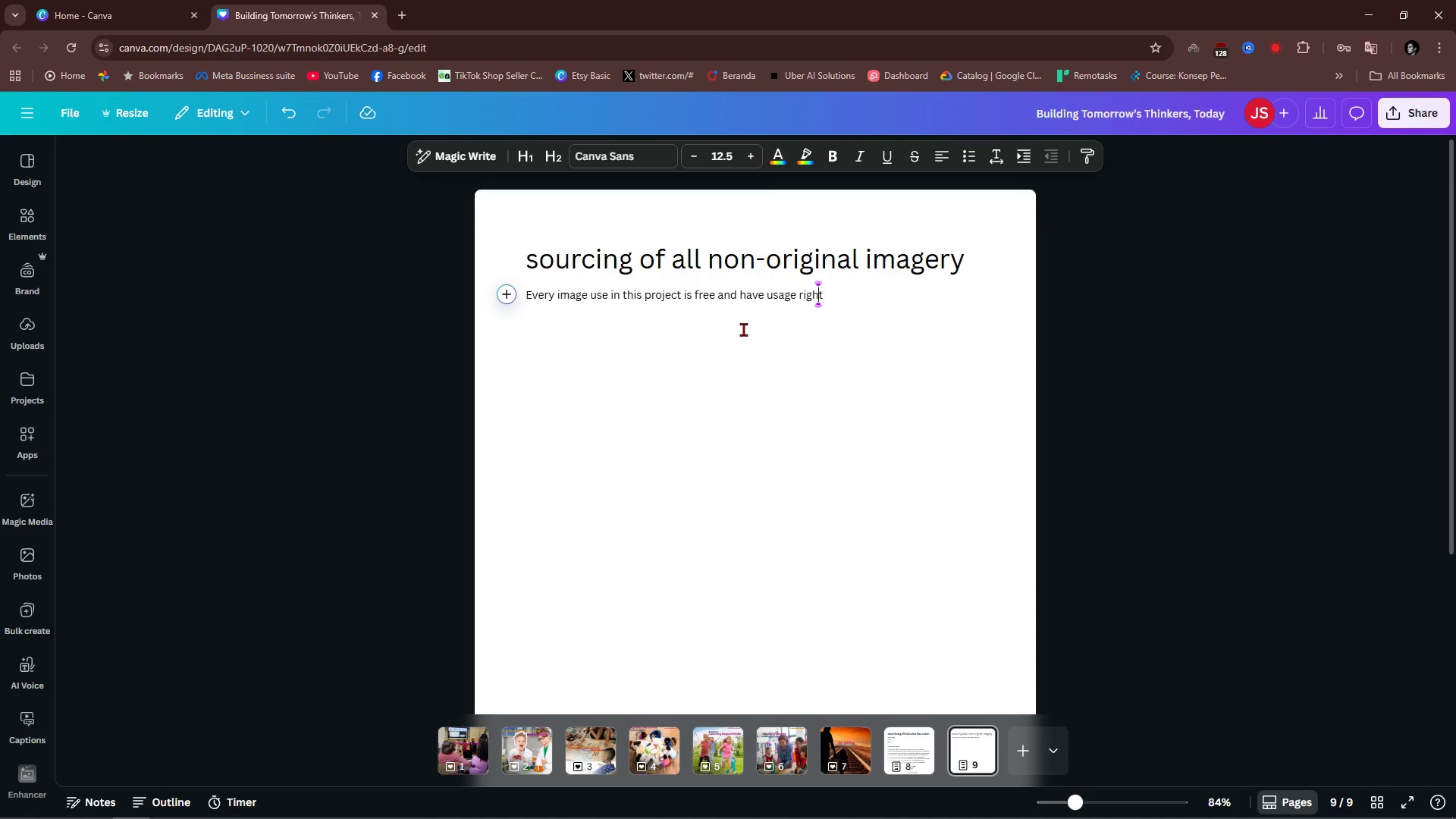 
key(ArrowLeft)
 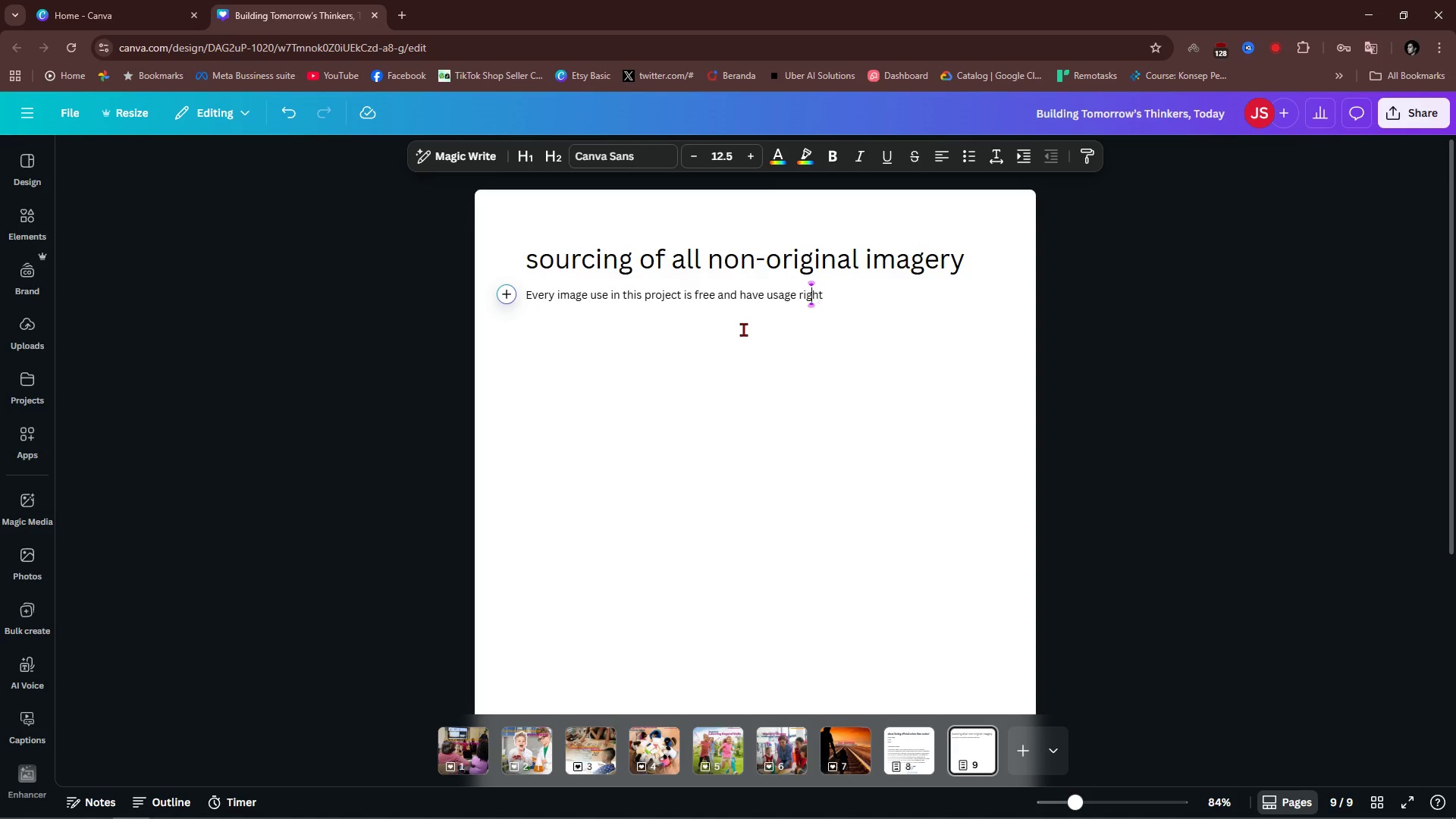 
hold_key(key=ArrowLeft, duration=0.76)
 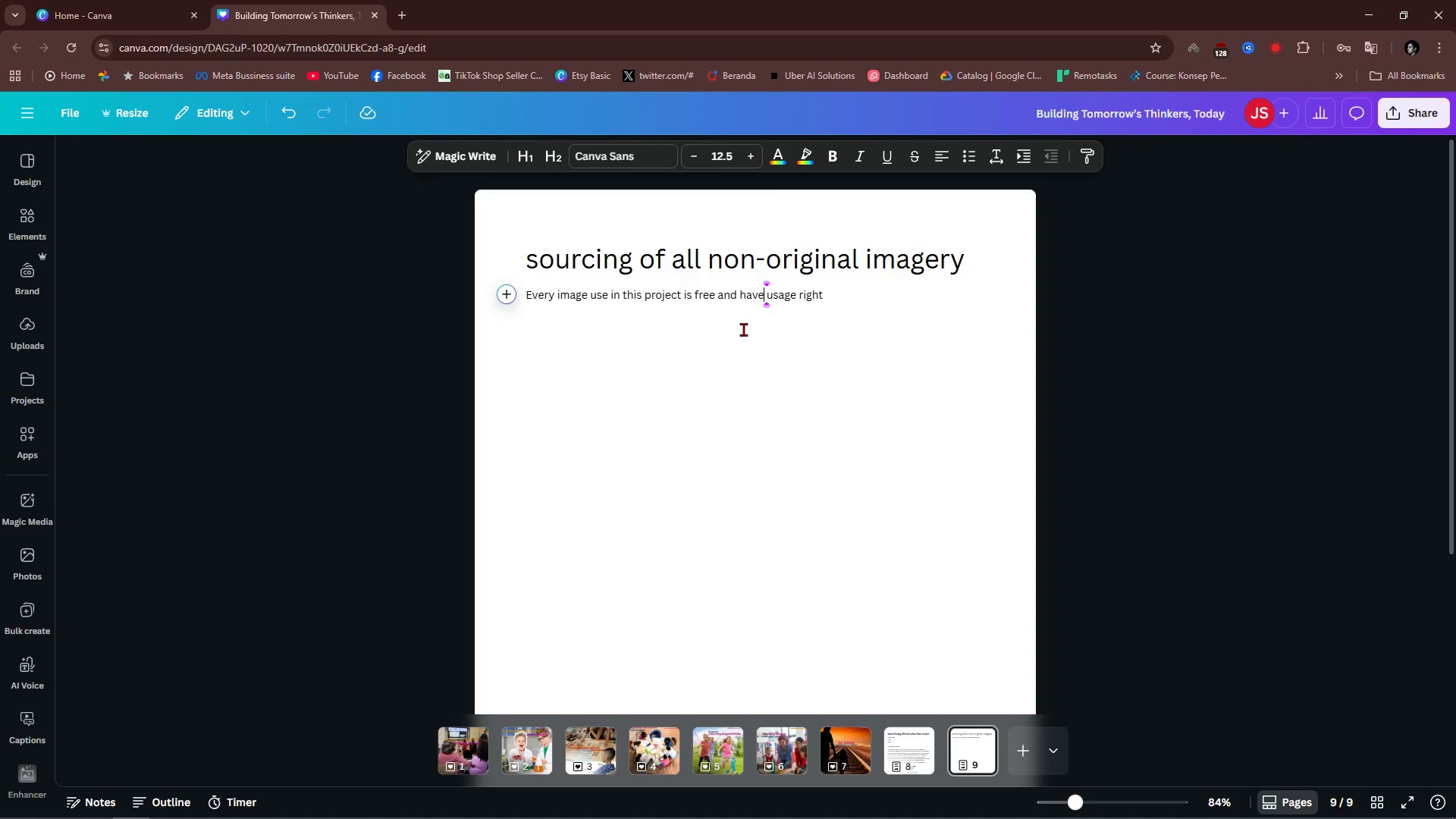 
key(ArrowLeft)
 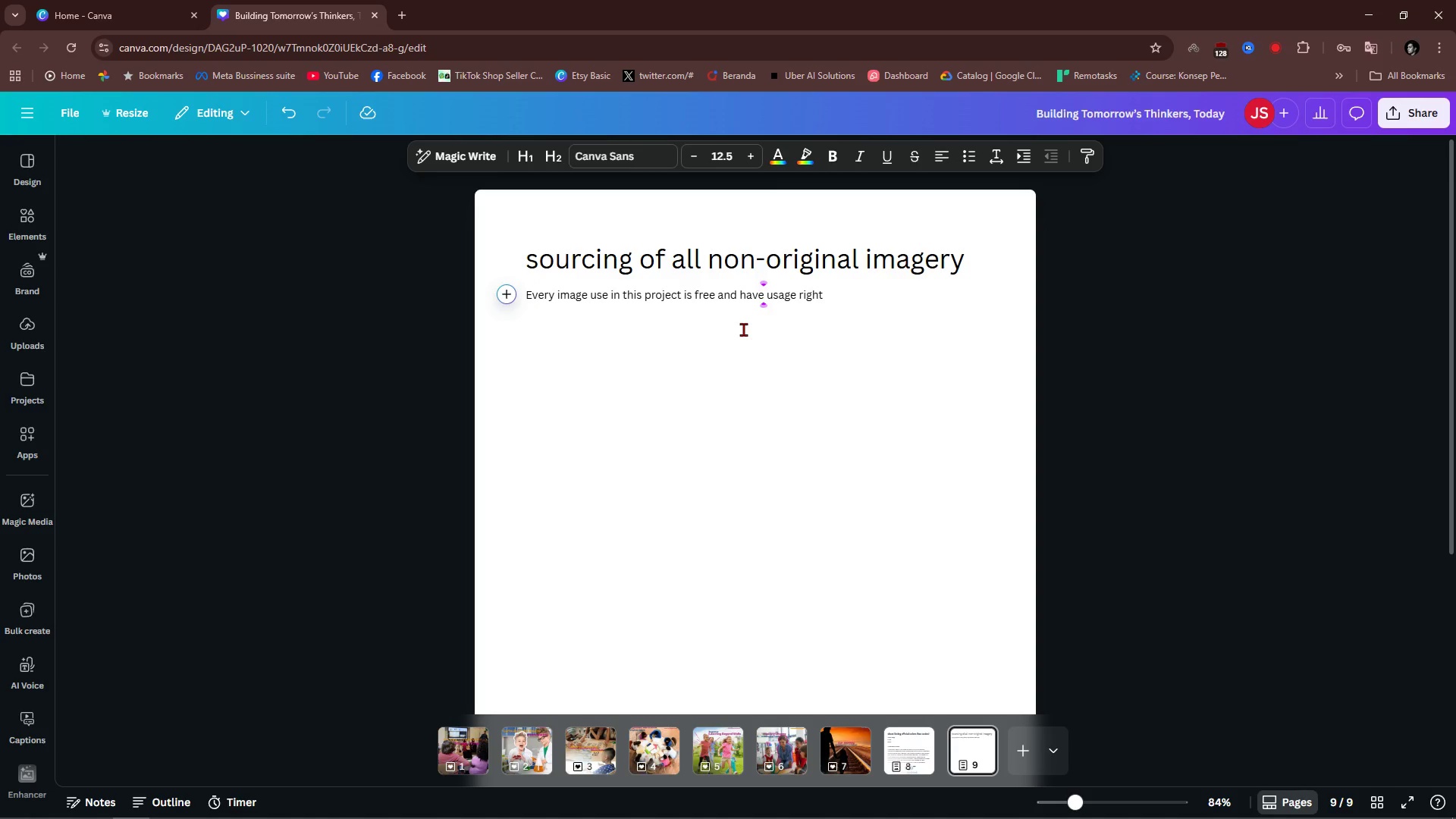 
type( non-commercial)
 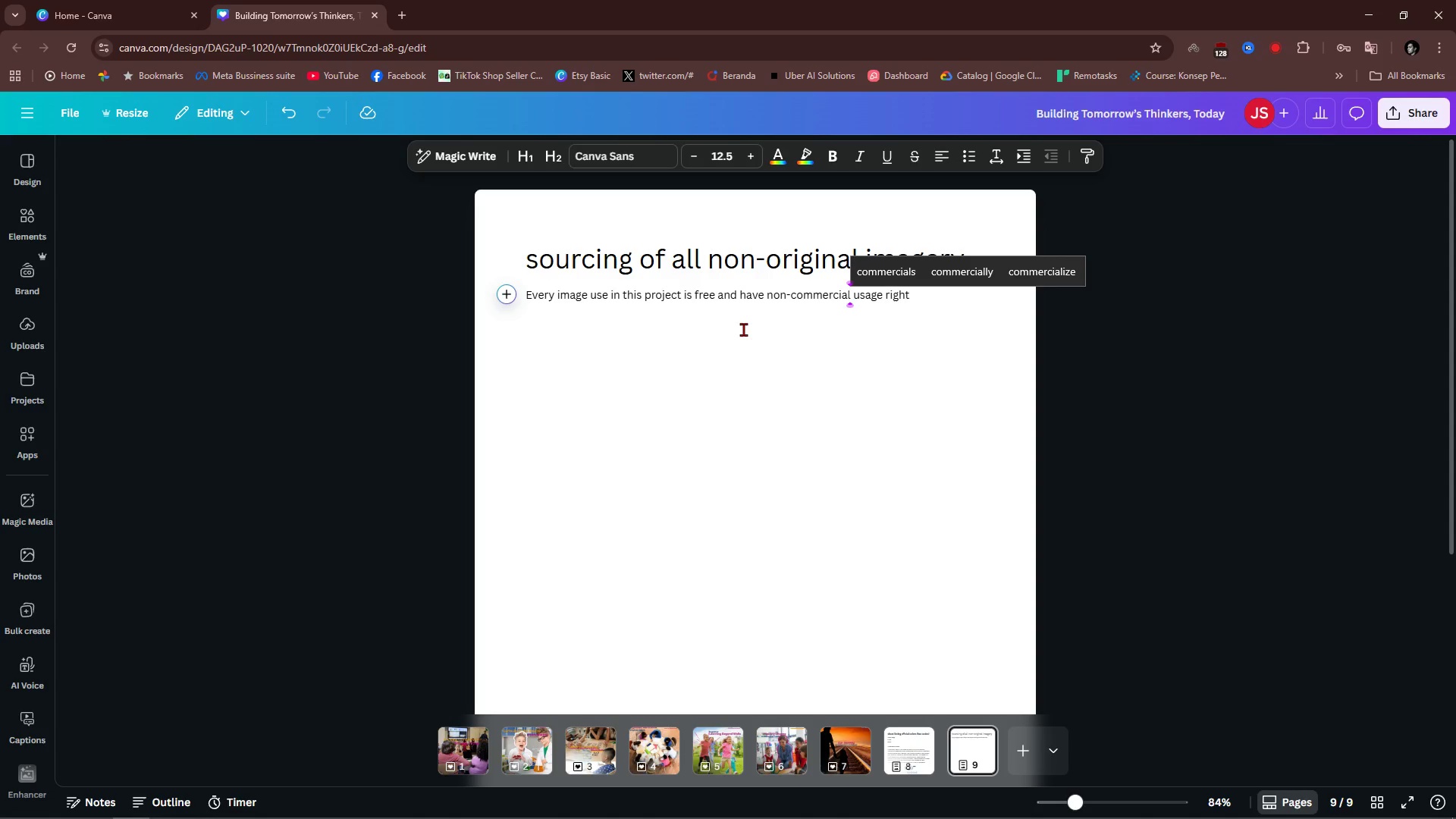 
key(Control+ArrowRight)
 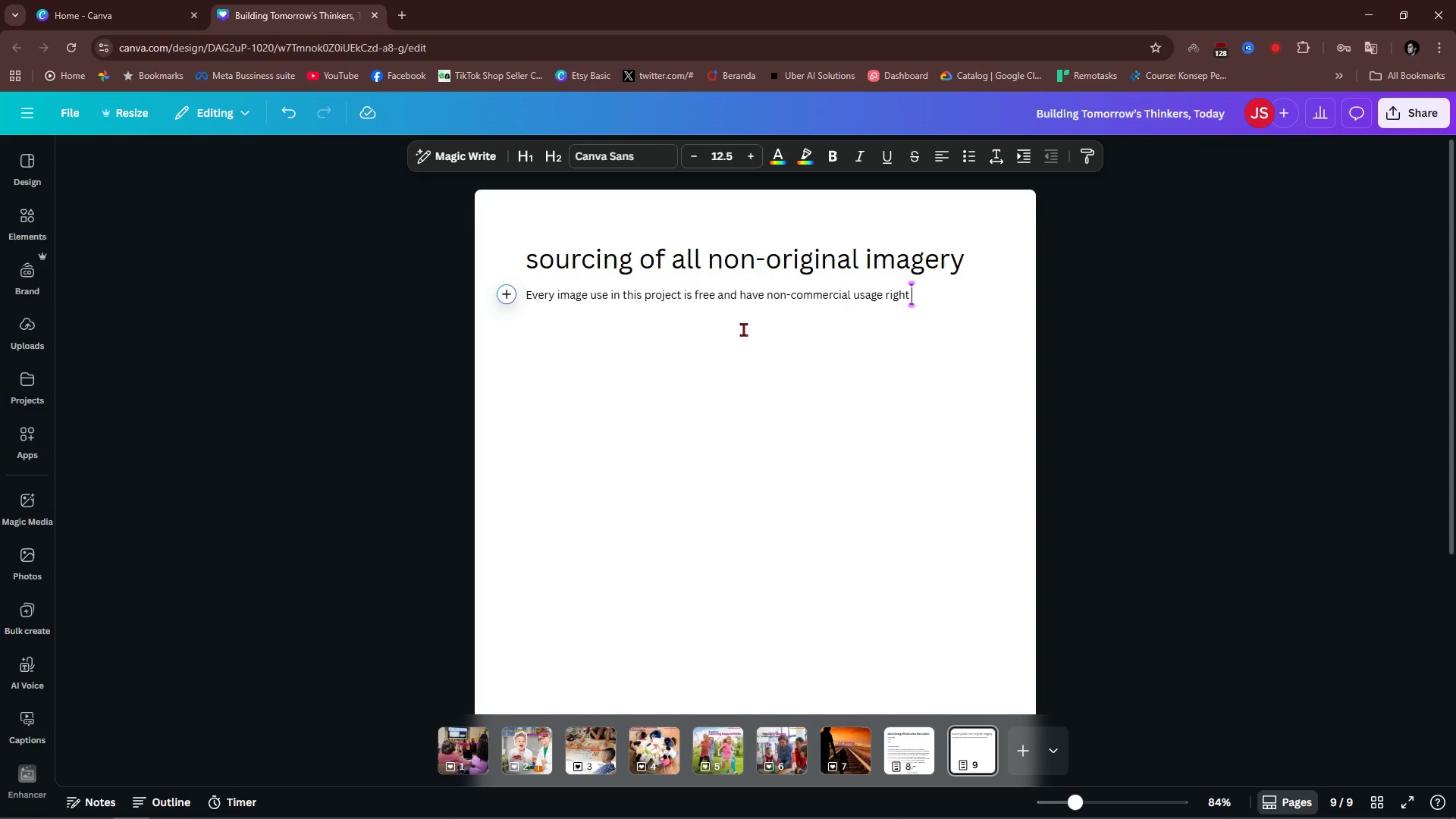 
key(Control+ArrowRight)
 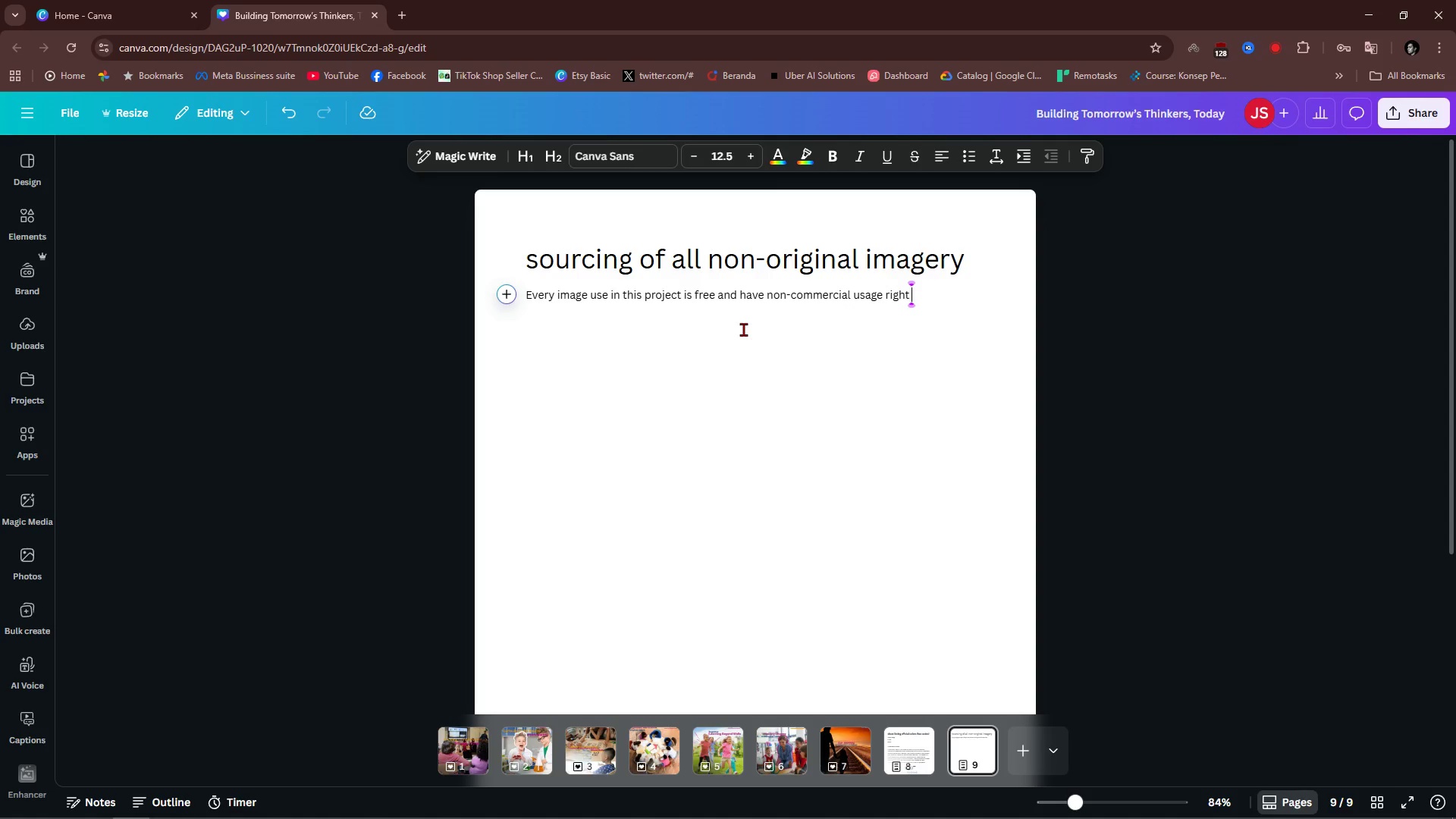 
key(Control+A)
 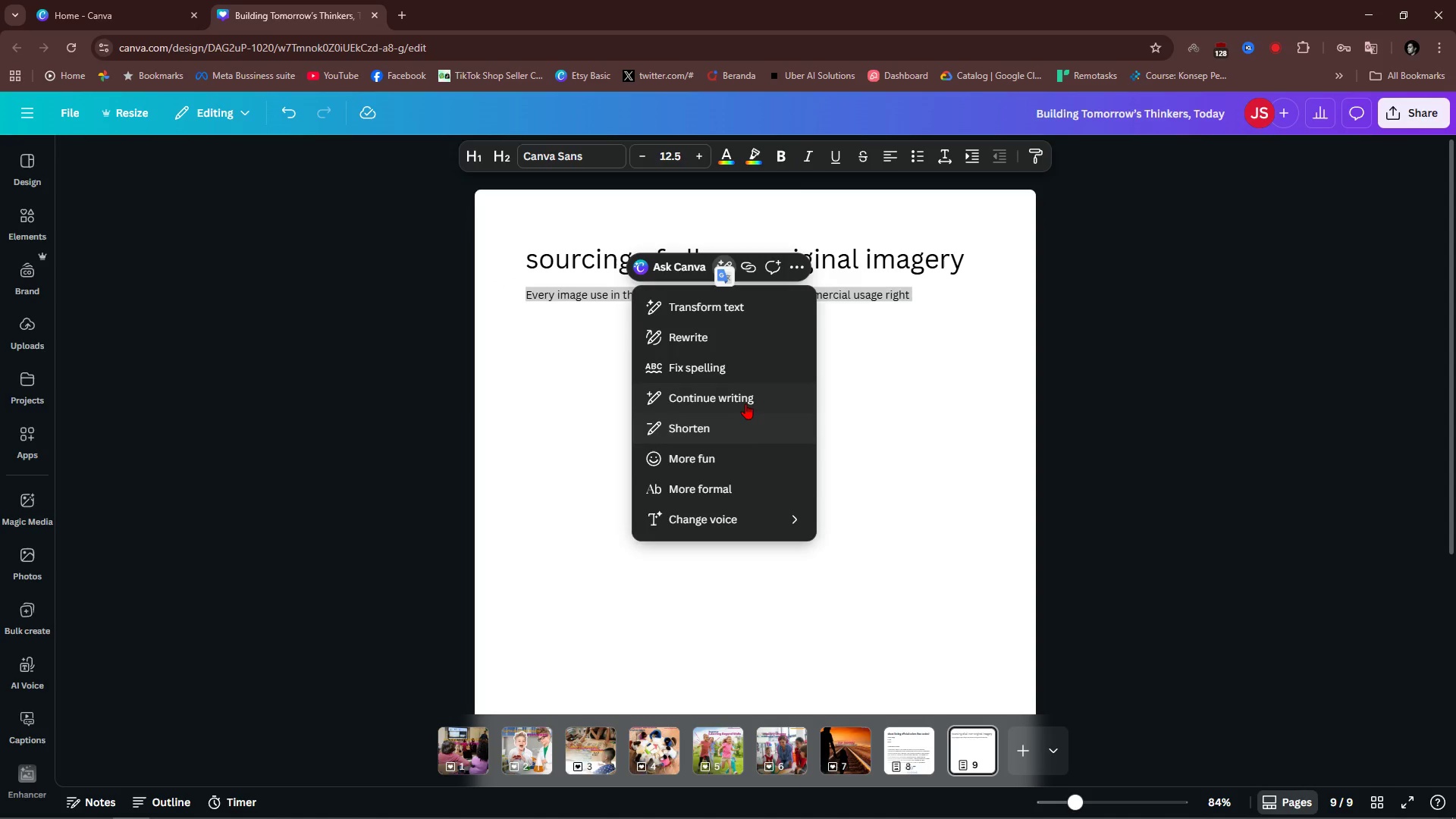 
left_click([745, 403])
 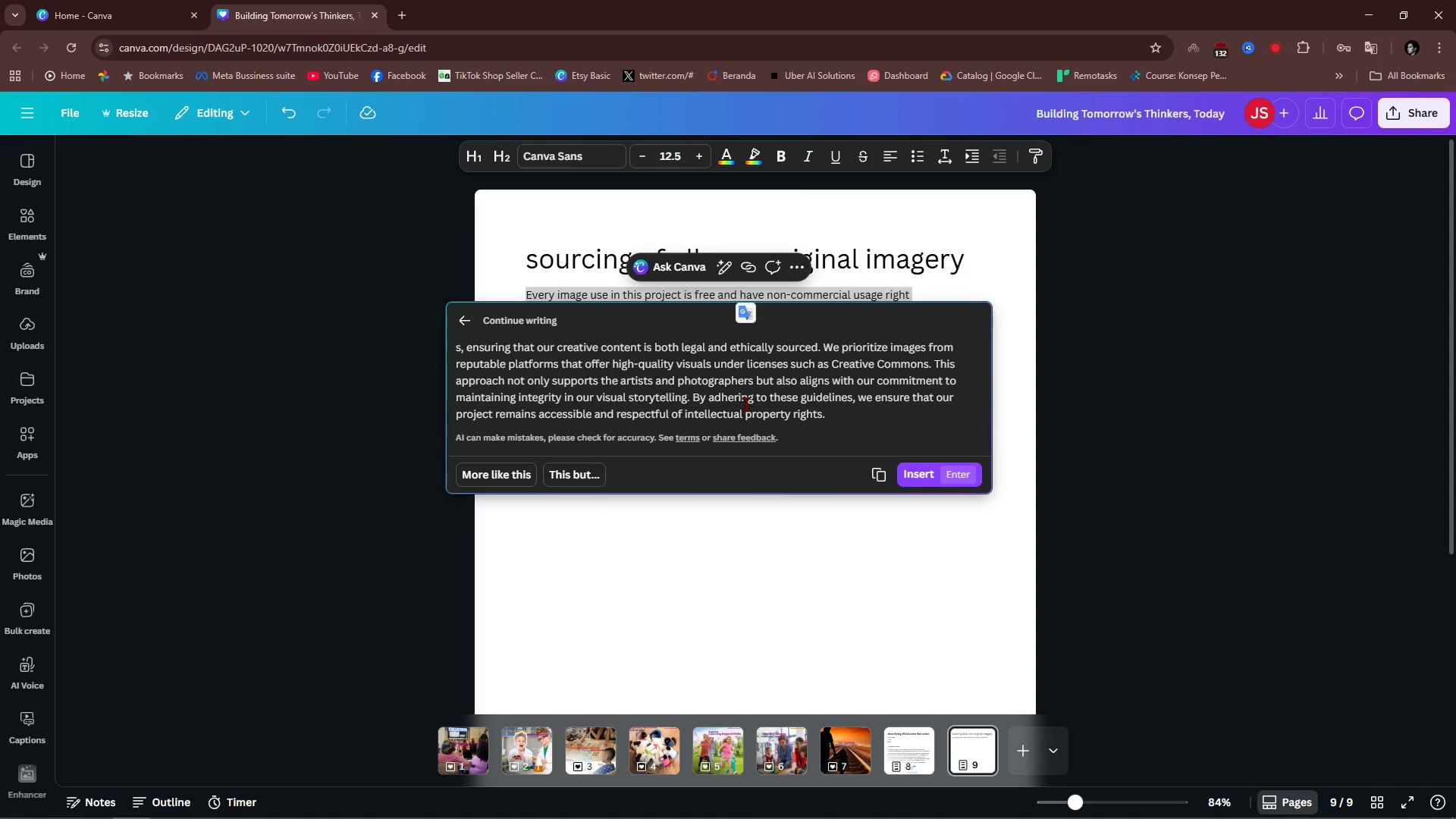 
left_click([918, 479])
 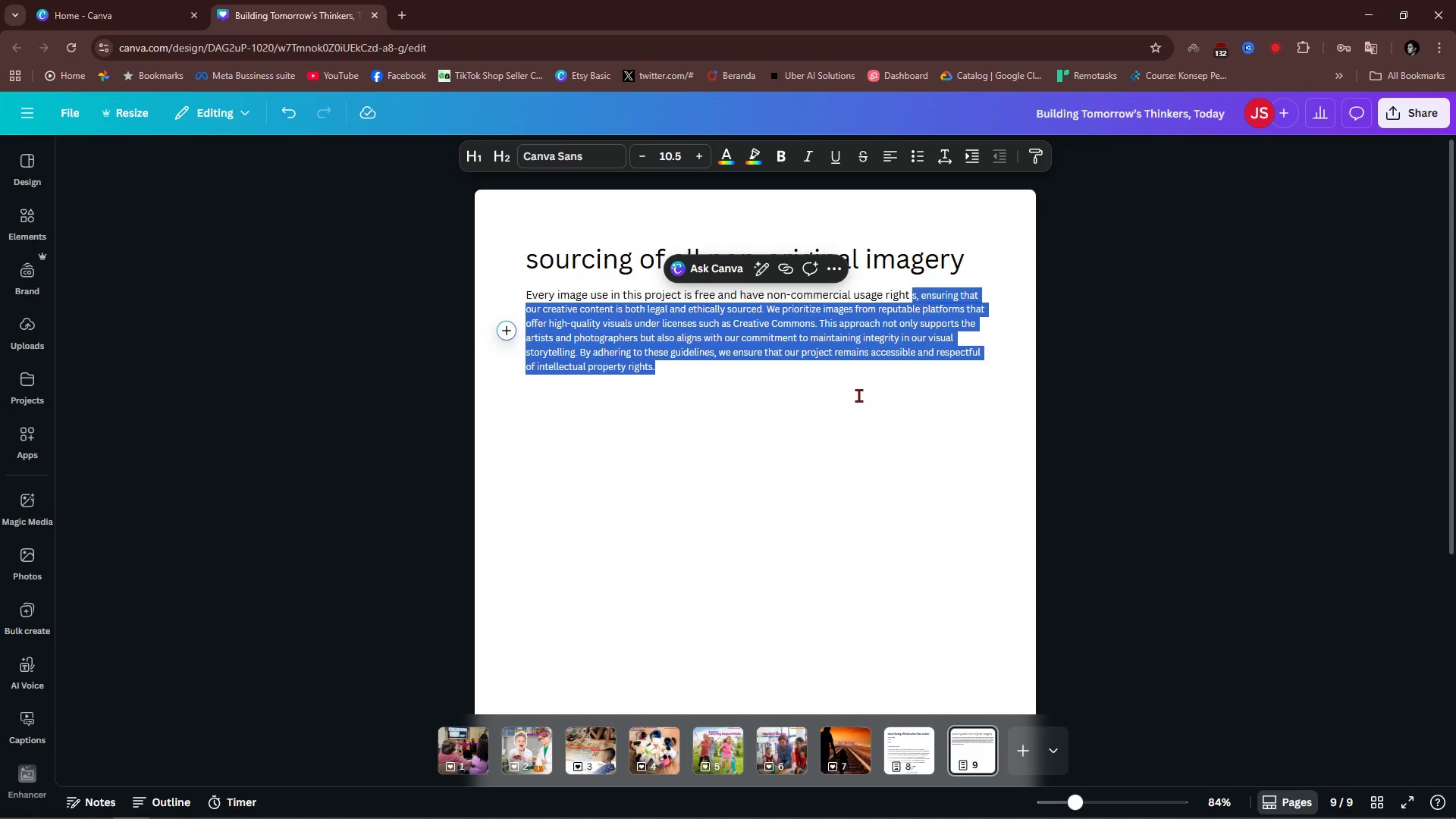 
left_click([858, 395])
 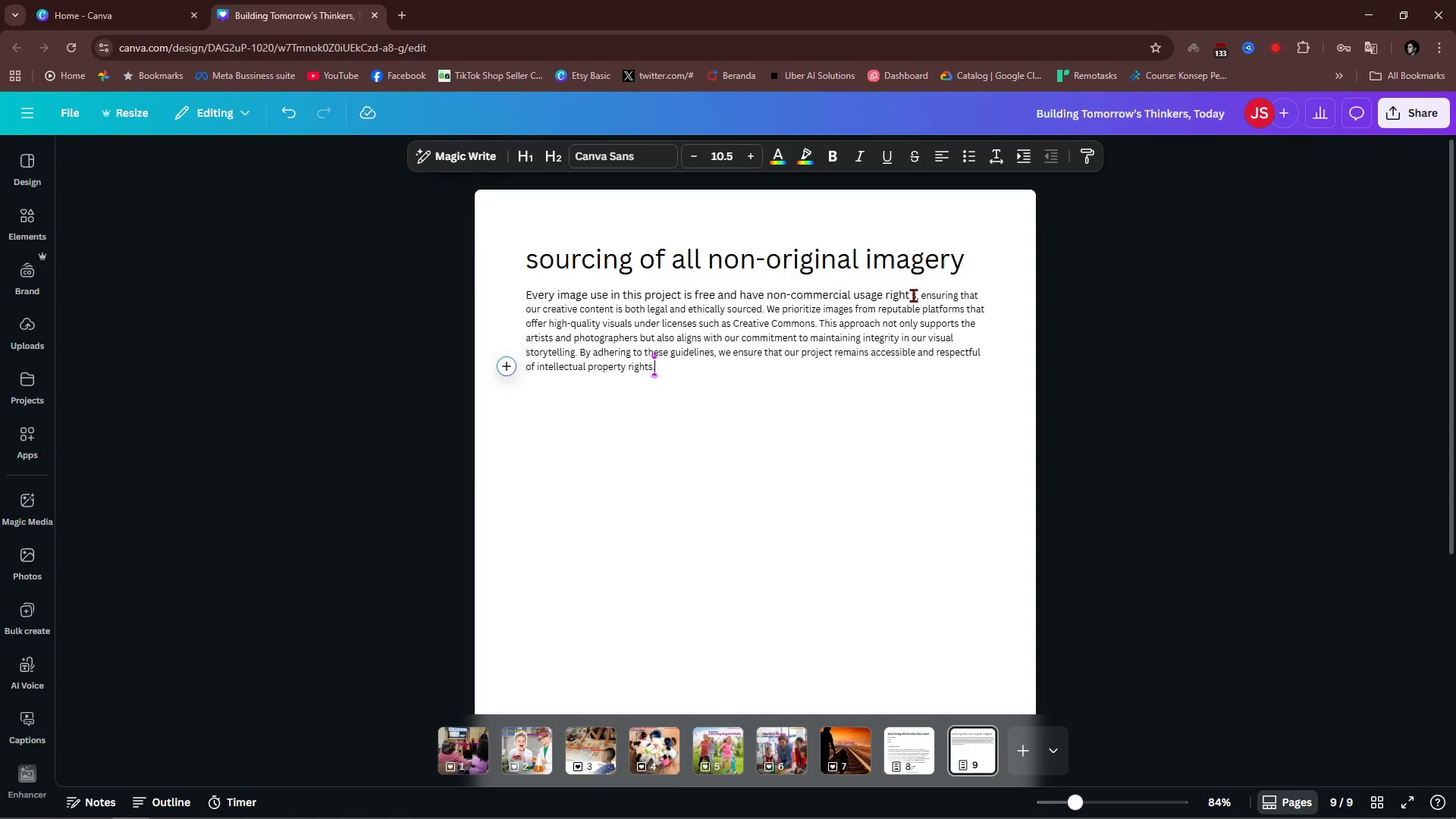 
left_click([911, 295])
 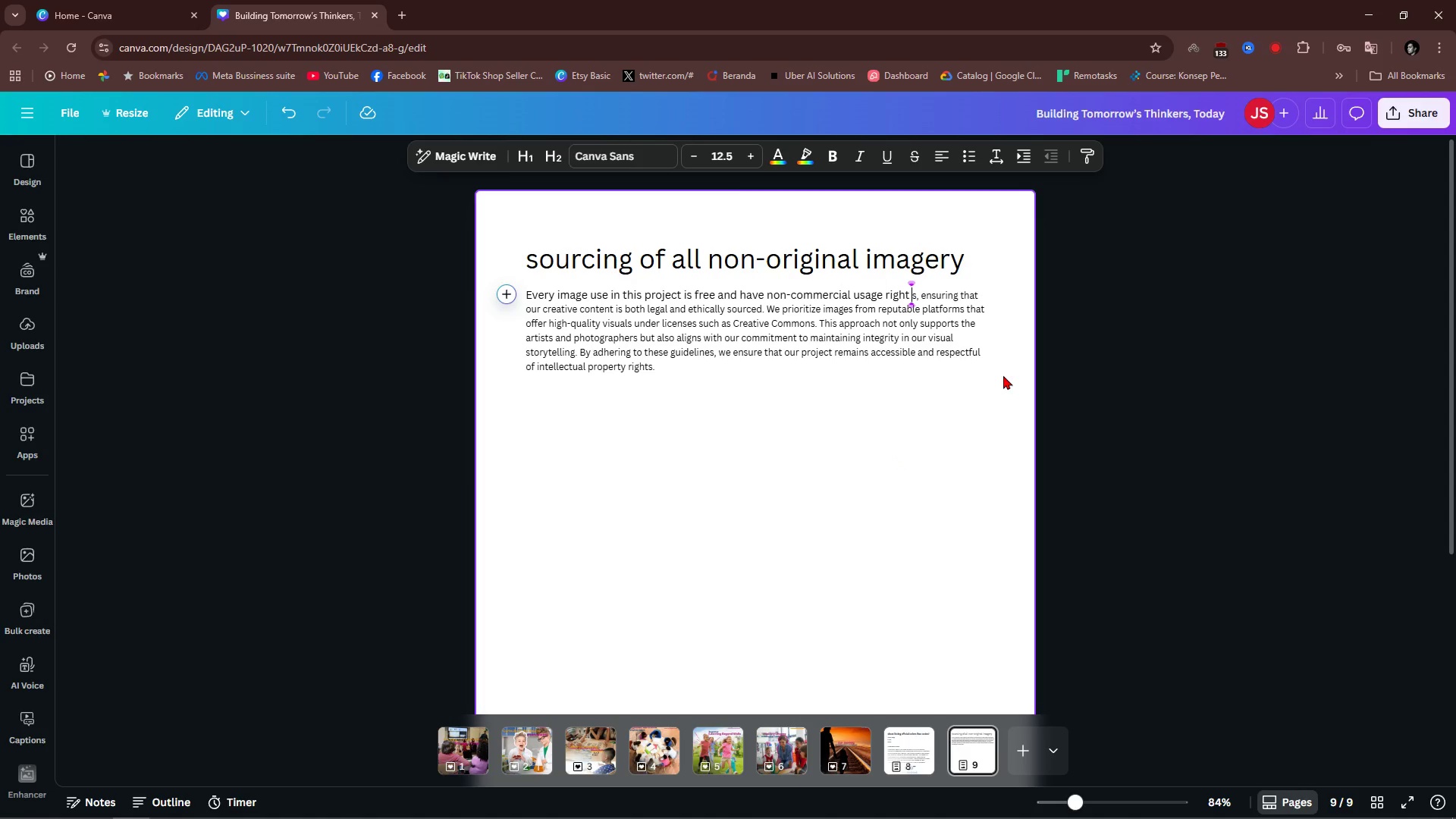 
key(Backspace)
 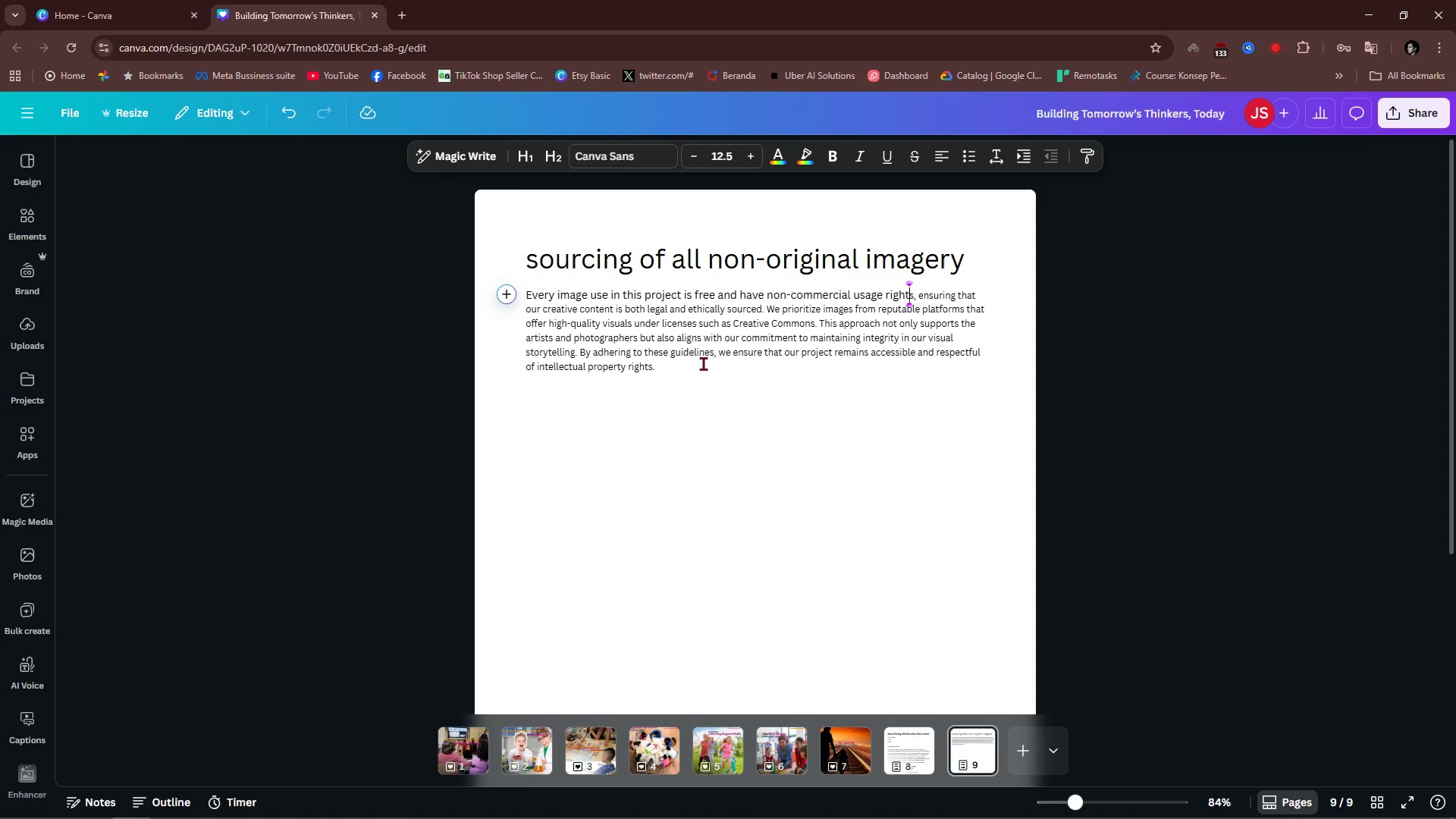 
left_click([704, 373])
 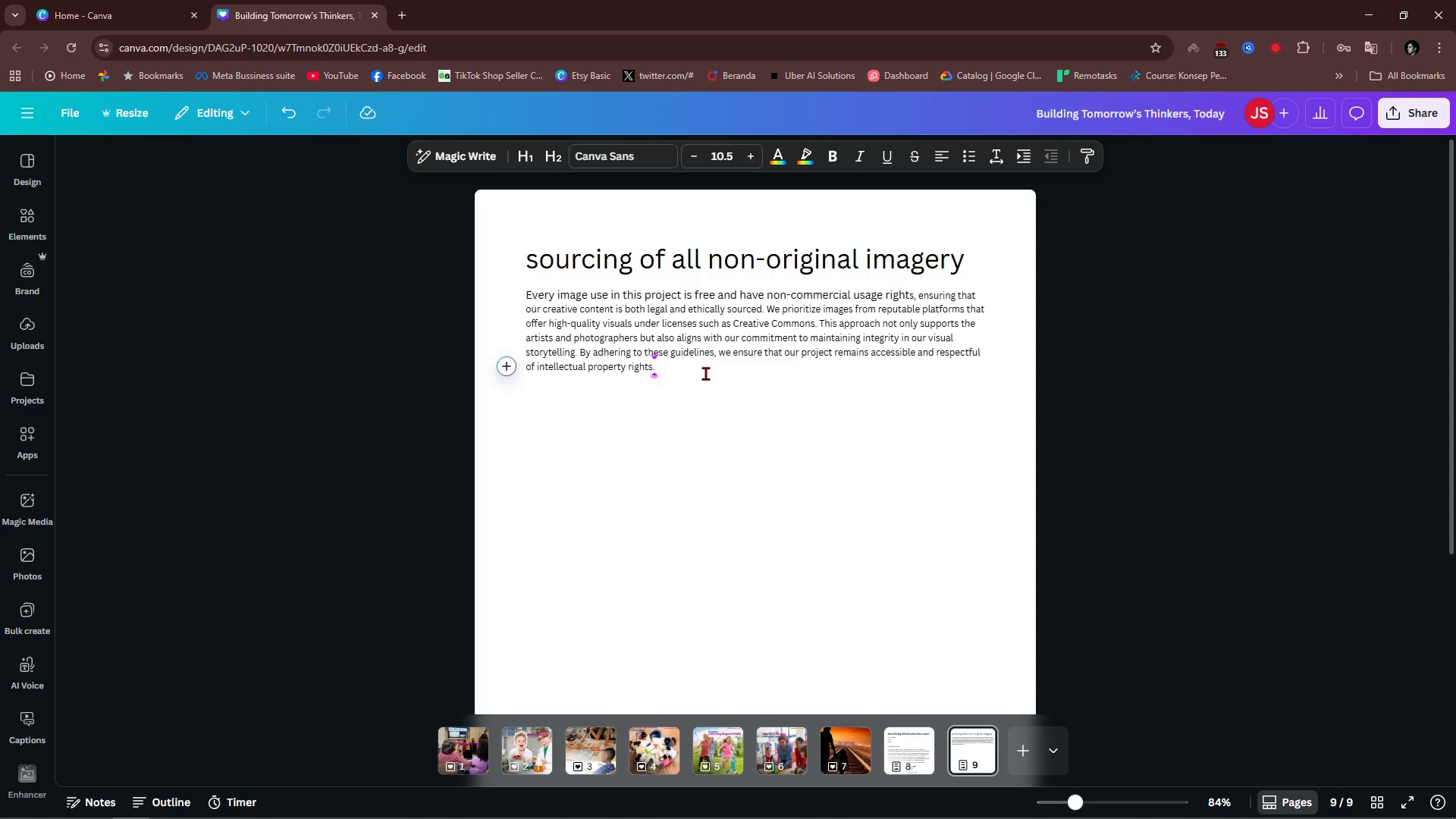 
wait(8.77)
 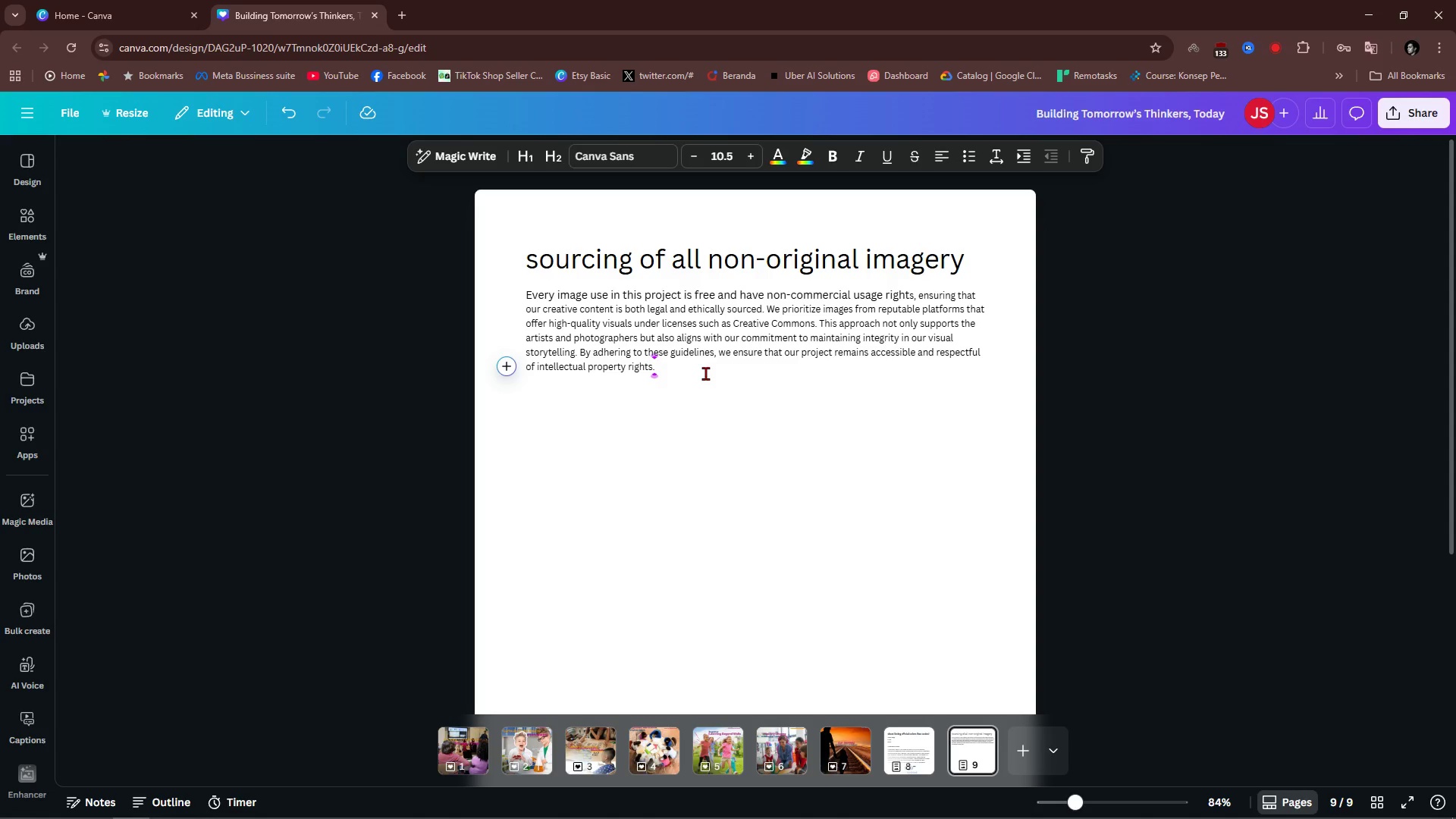 
scroll: coordinate [761, 465], scroll_direction: up, amount: 10.0
 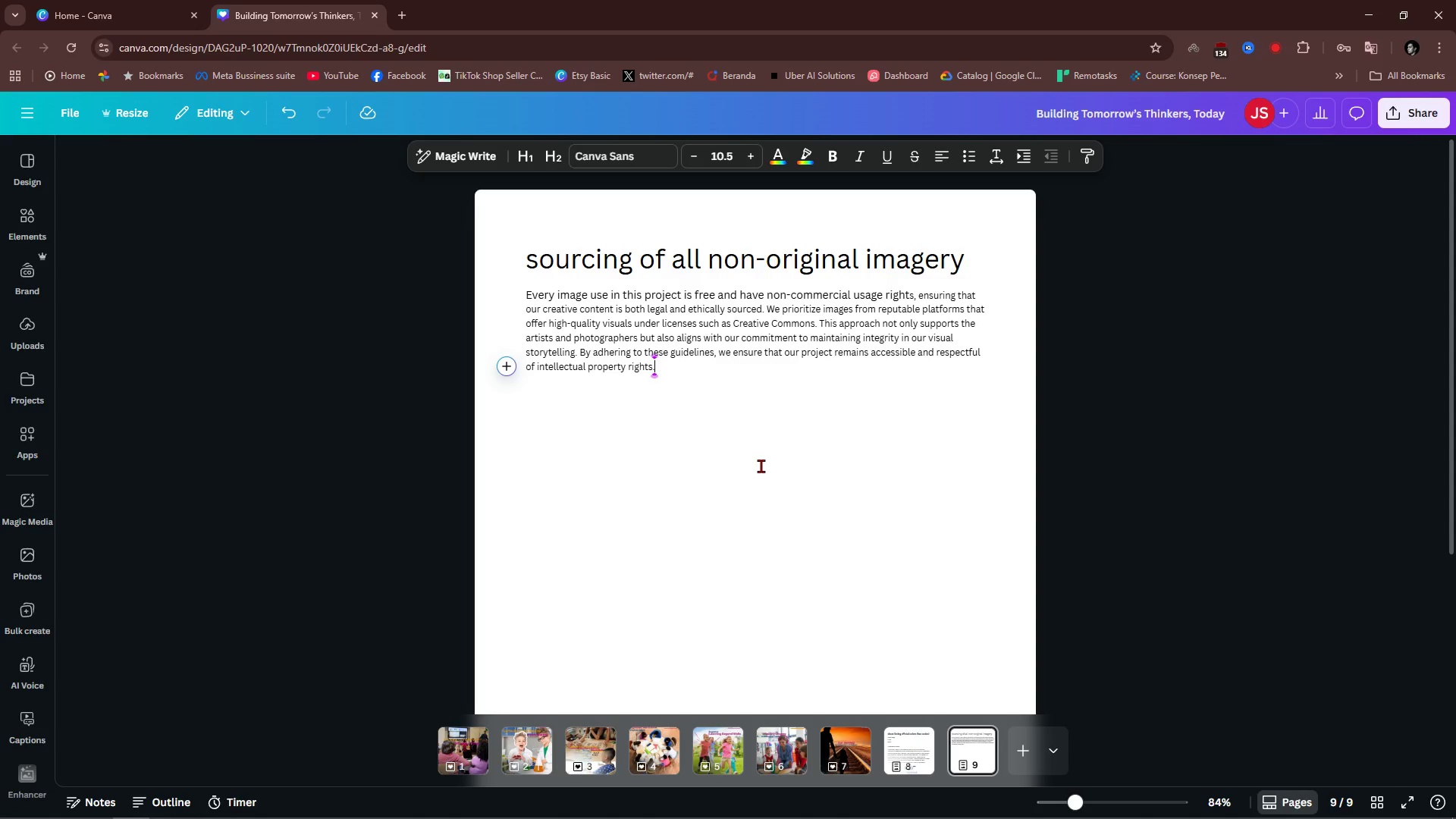 
wait(6.02)
 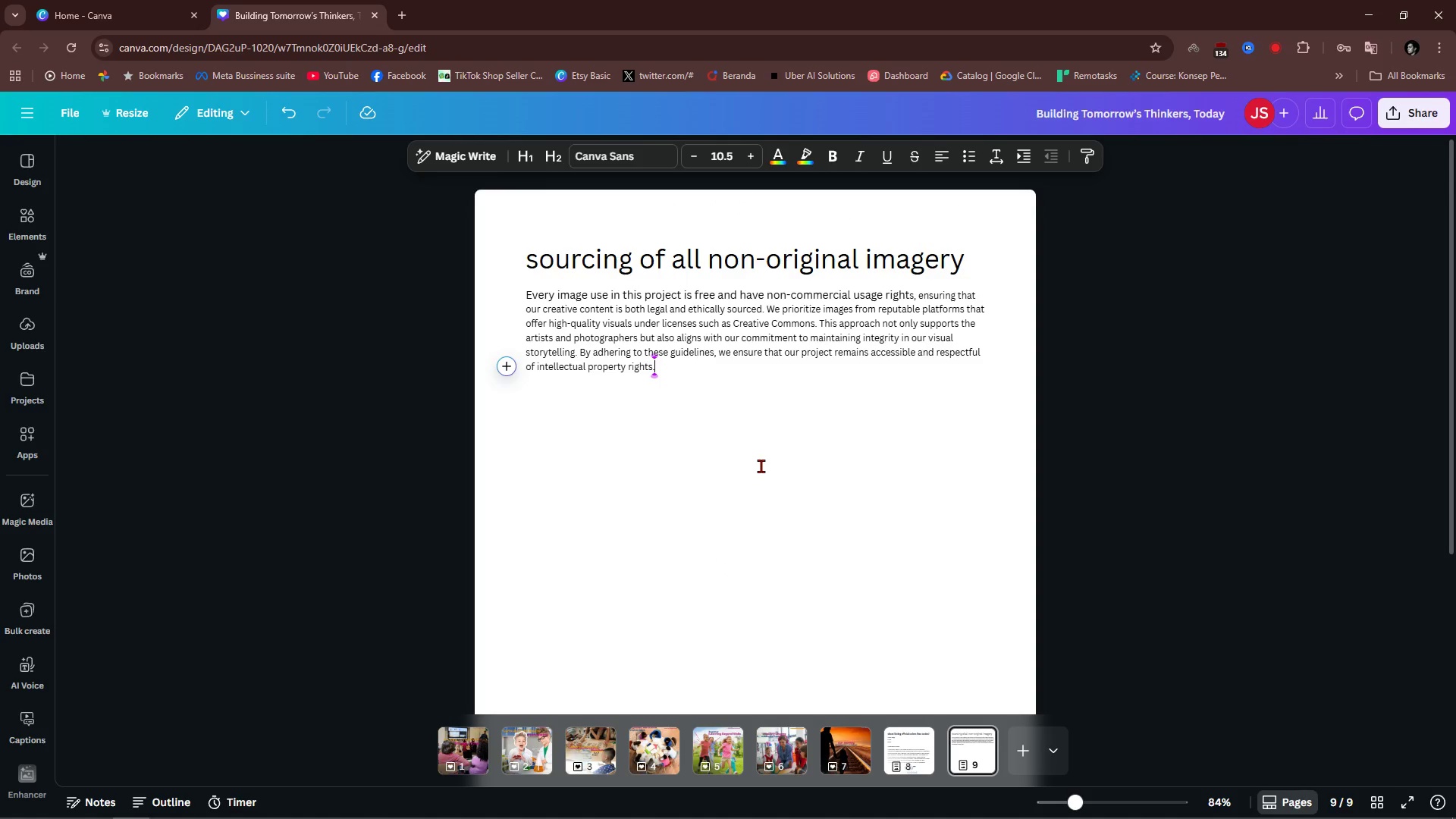 
key(Enter)
 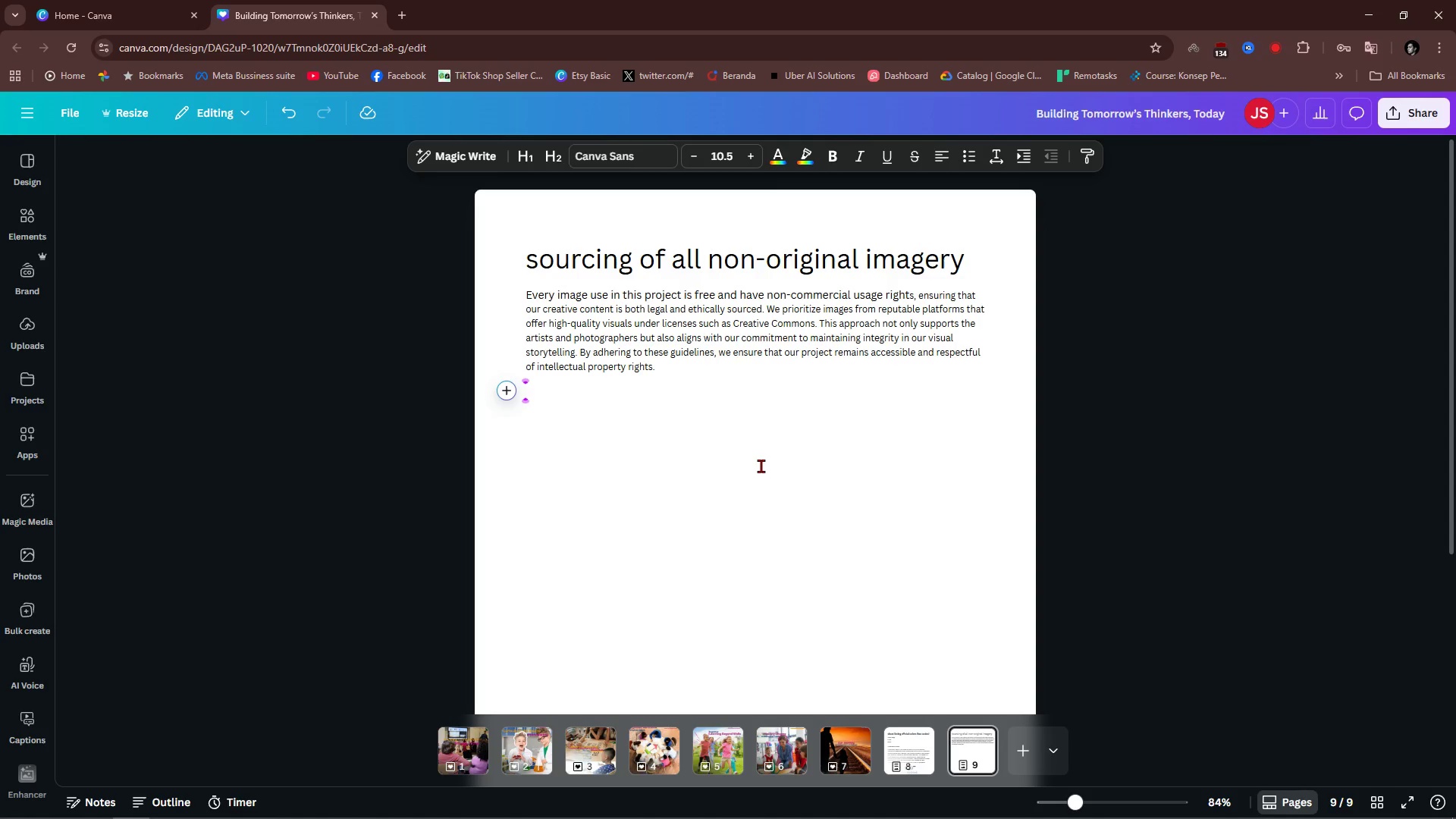 
hold_key(key=ShiftLeft, duration=0.84)
 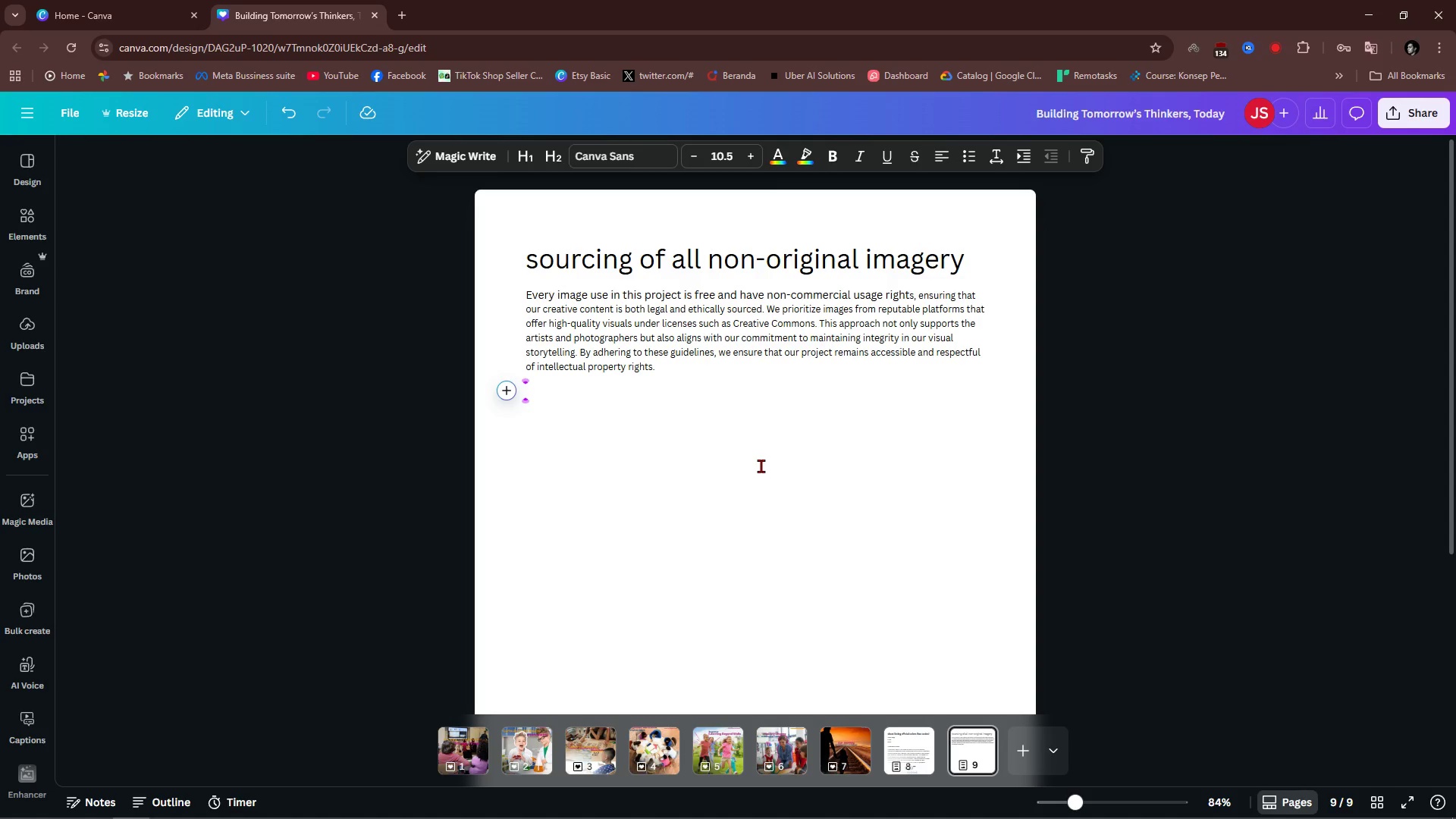 
type(all the URL )
 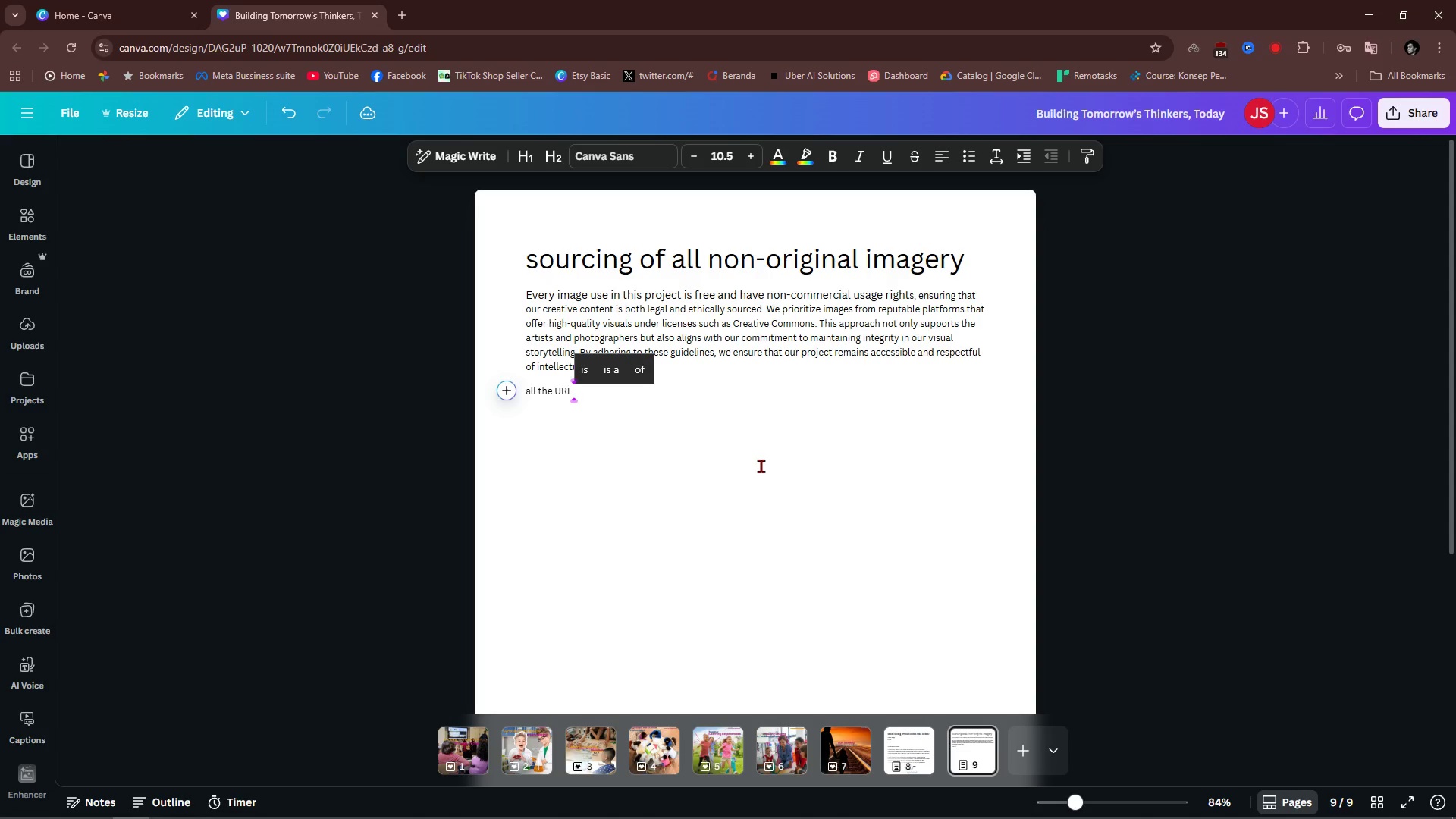 
key(Control+Backspace)
 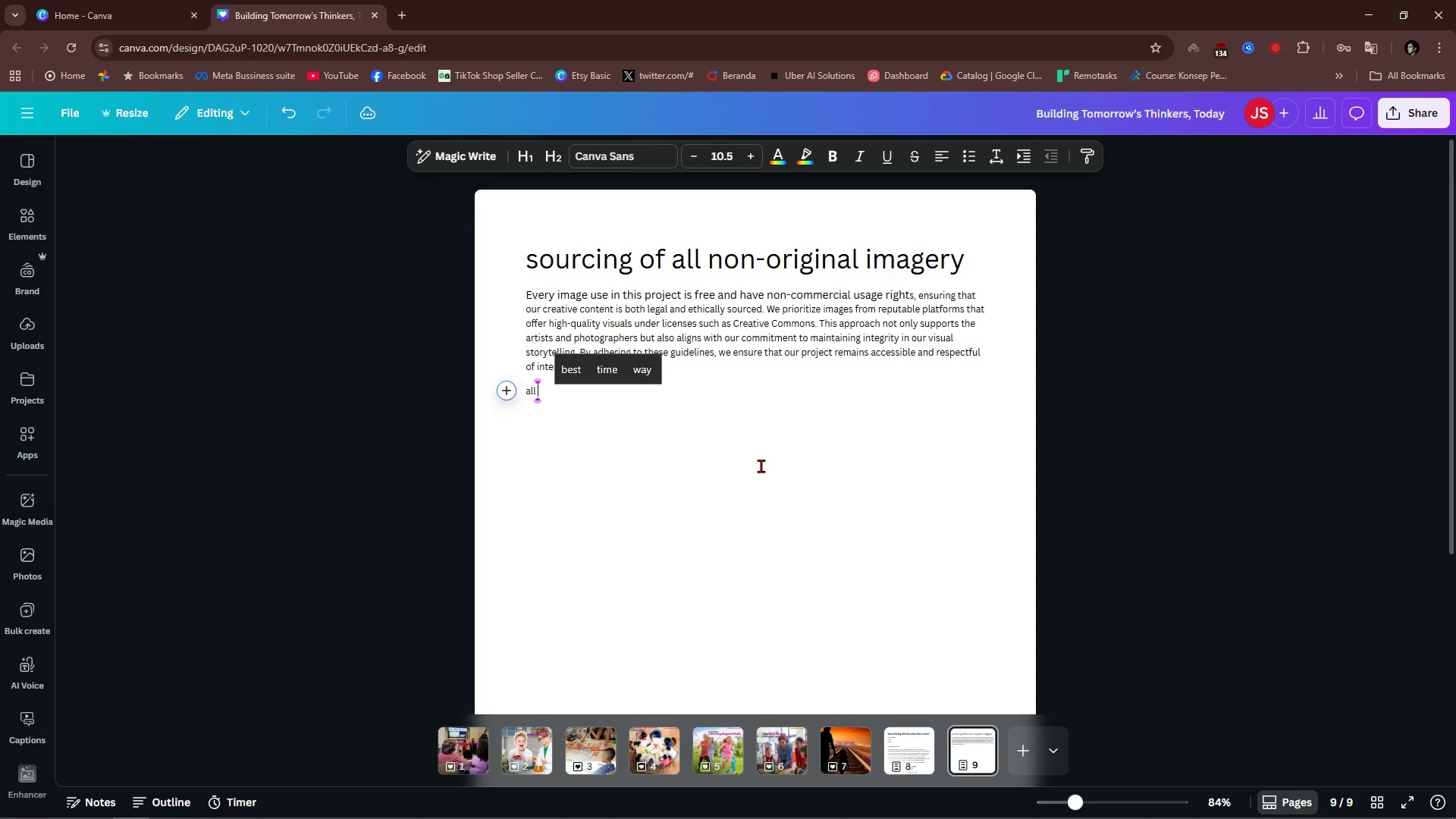 
key(Control+Backspace)
 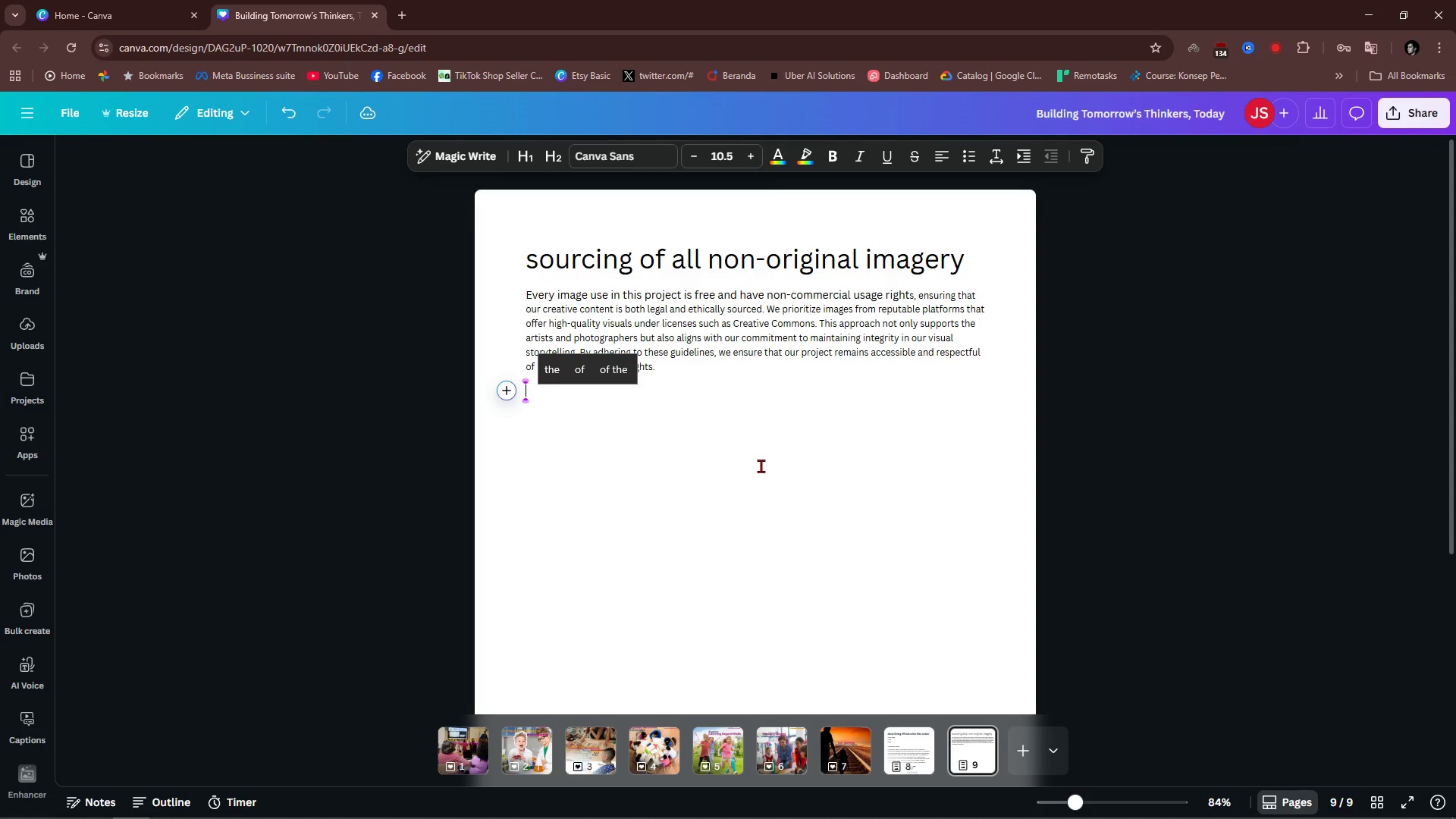 
key(Control+Backspace)
 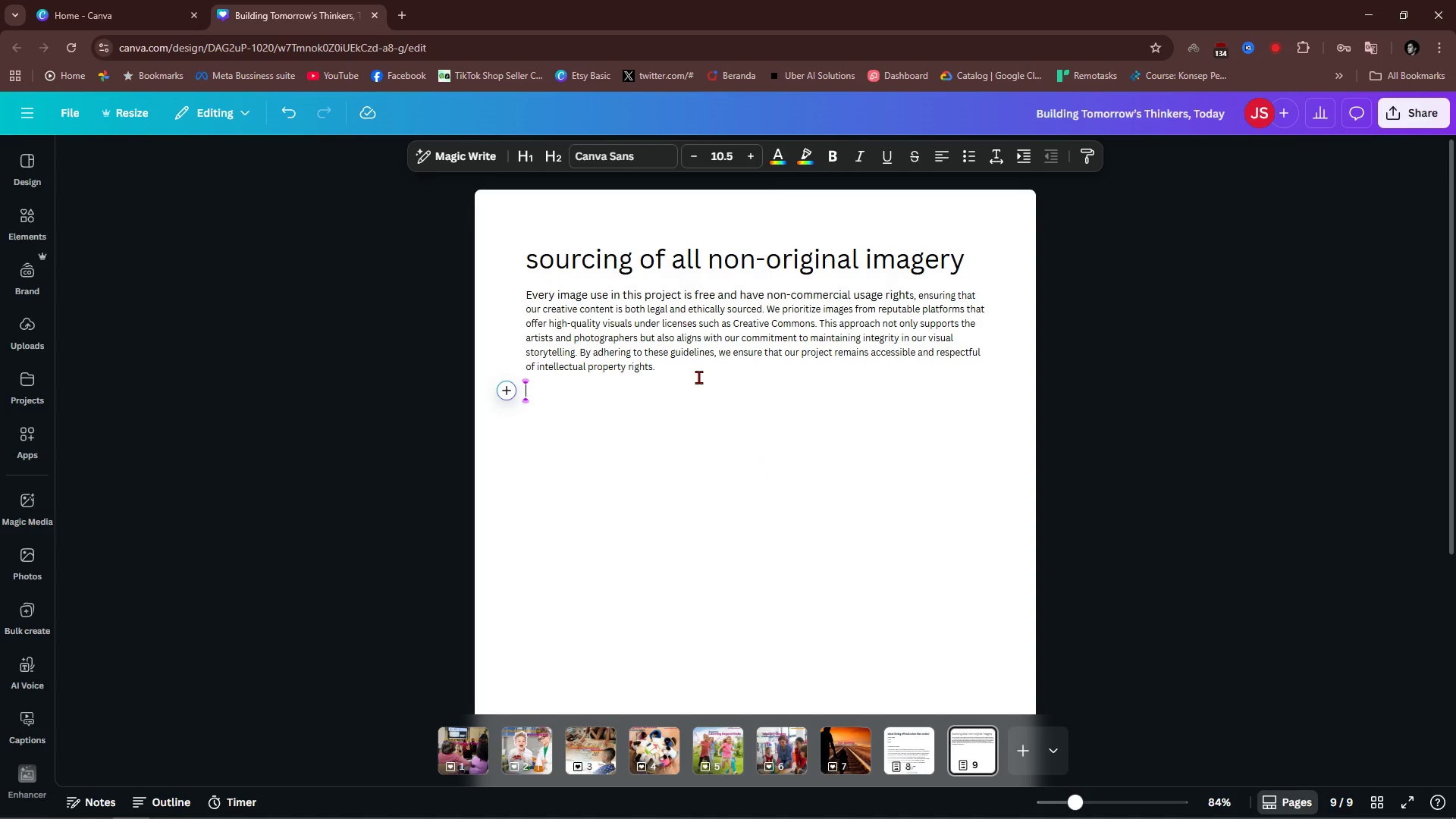 
left_click([671, 369])
 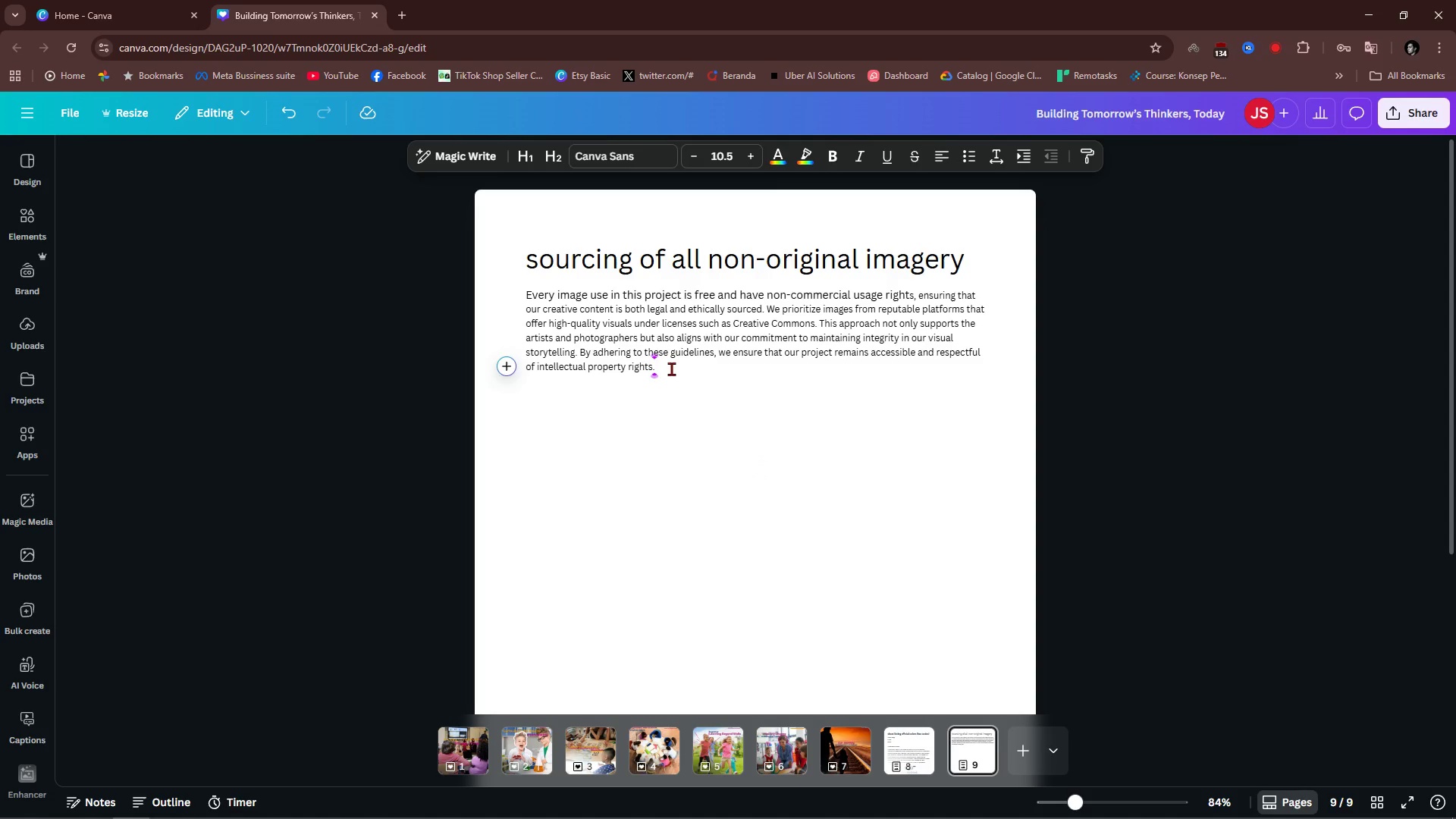 
key(Control+ControlLeft)
 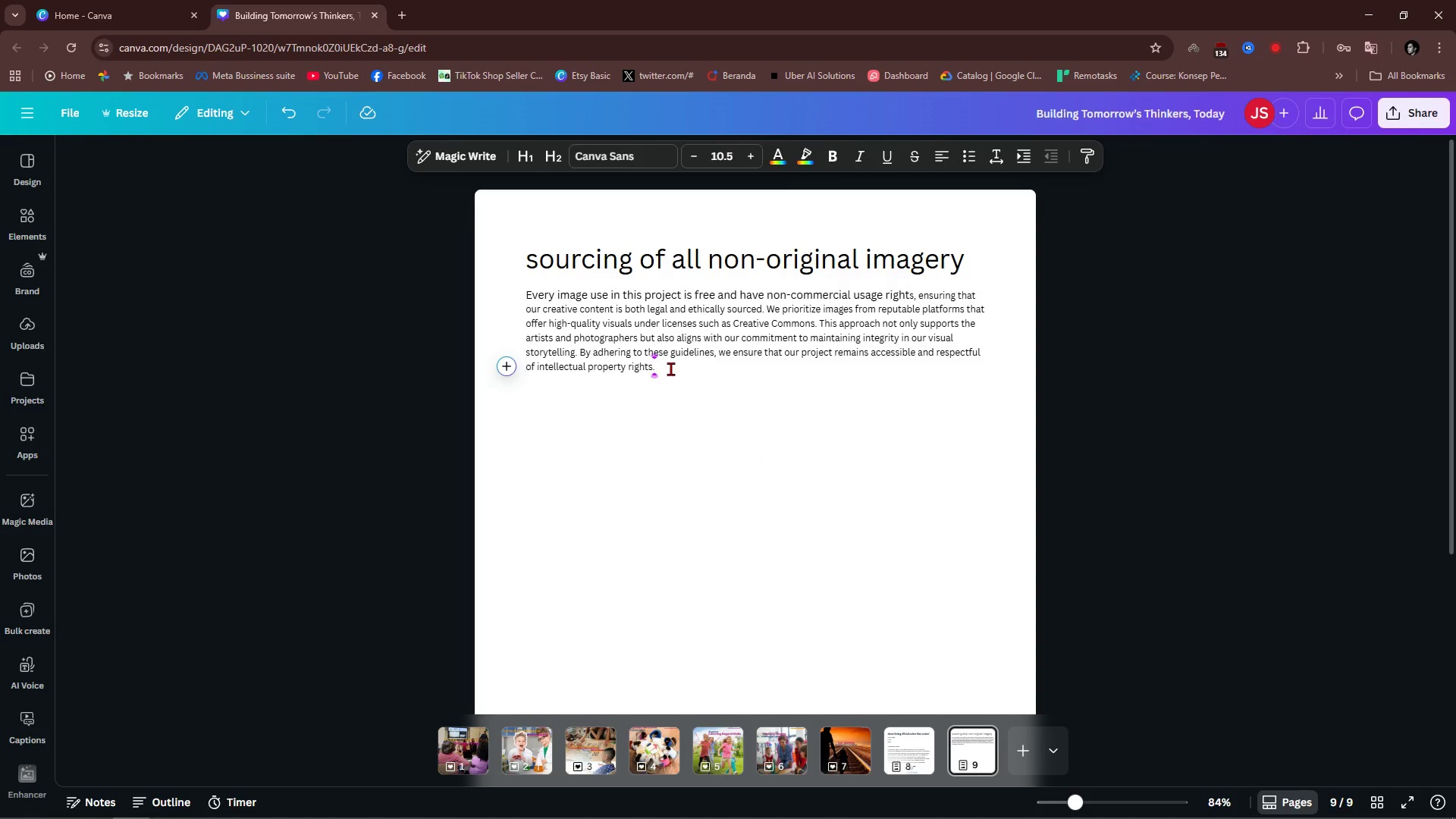 
key(Control+A)
 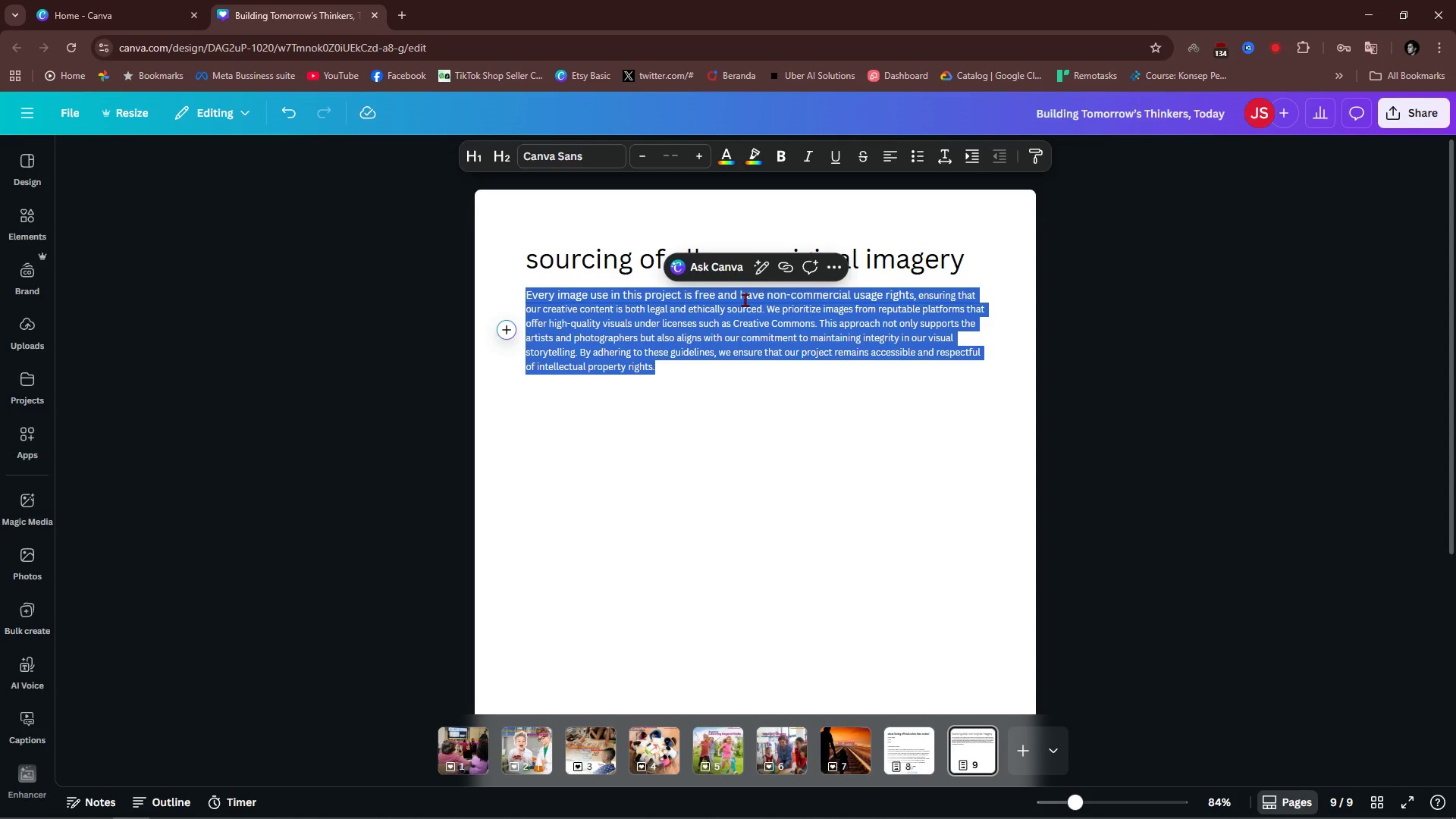 
key(Control+C)
 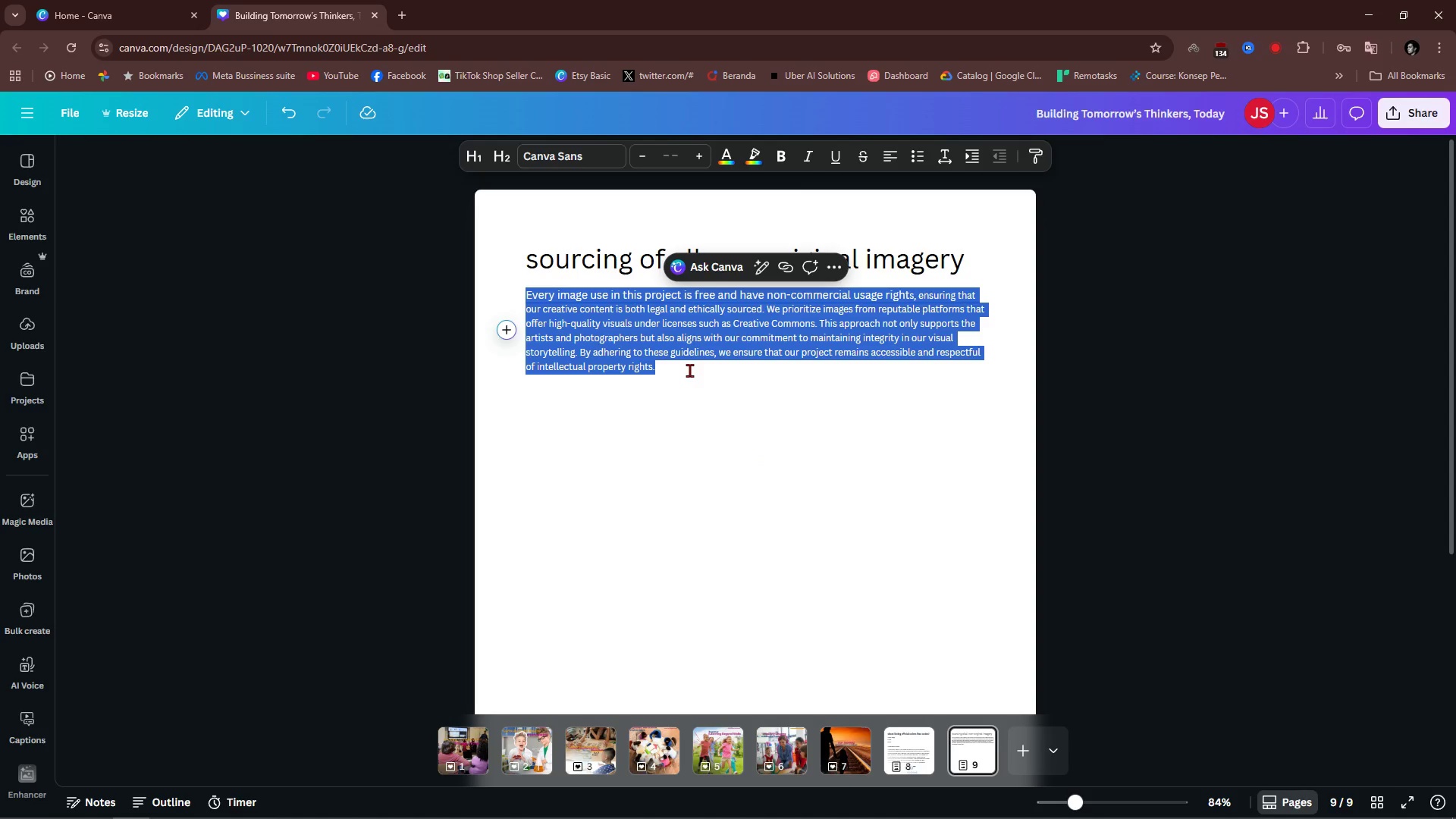 
left_click([688, 370])
 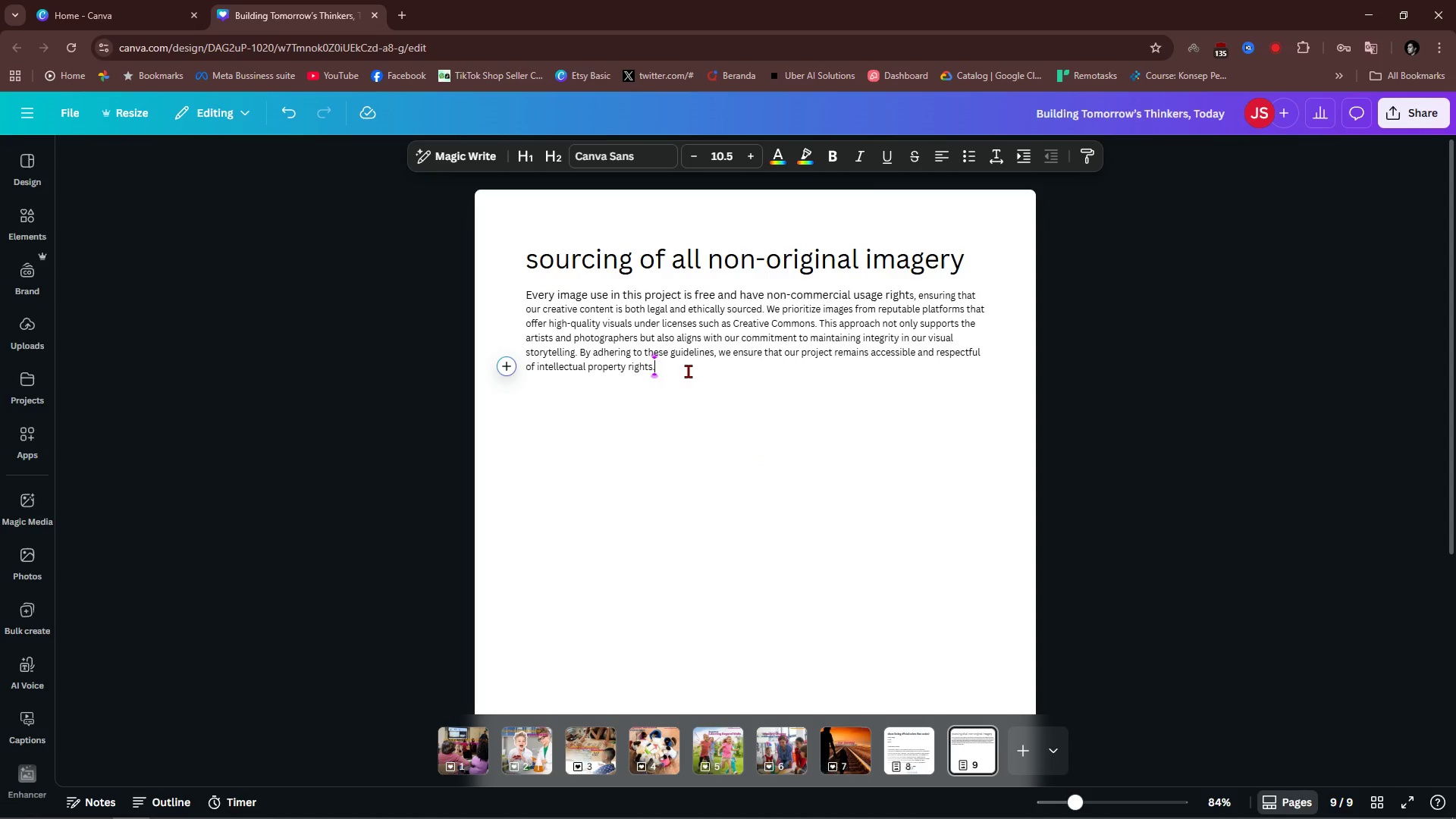 
key(Enter)
 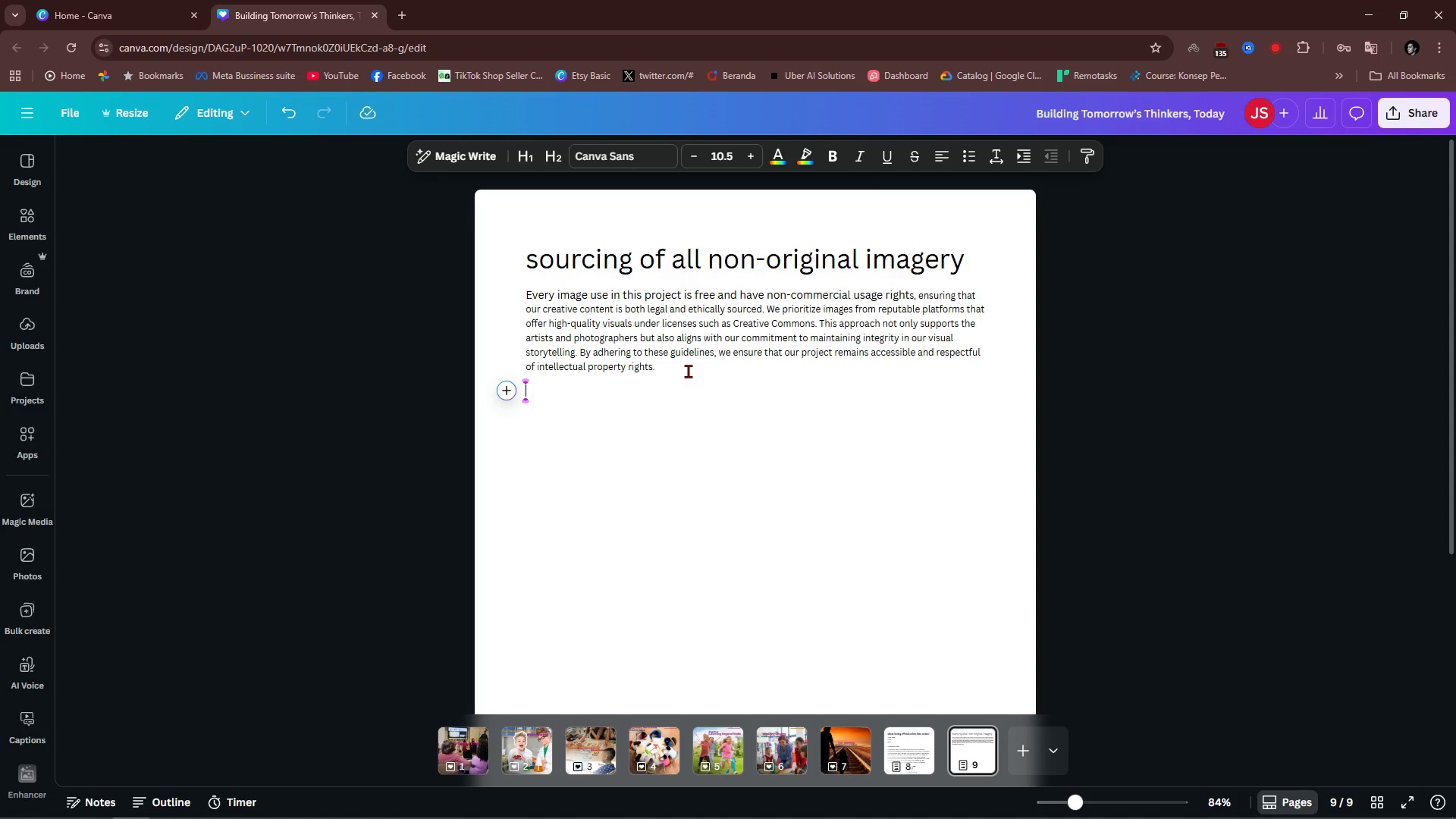 
key(Control+V)
 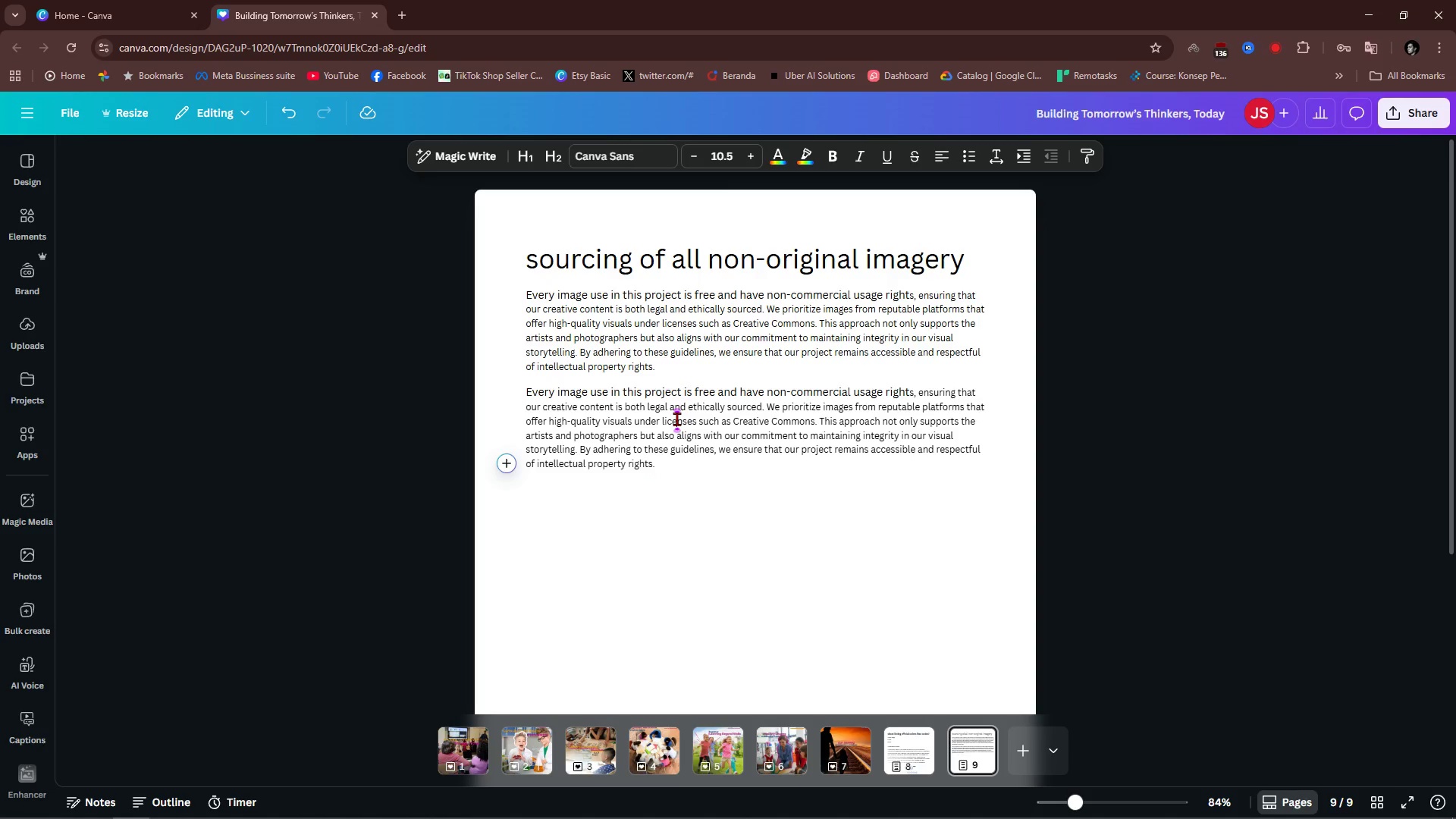 
double_click([705, 416])
 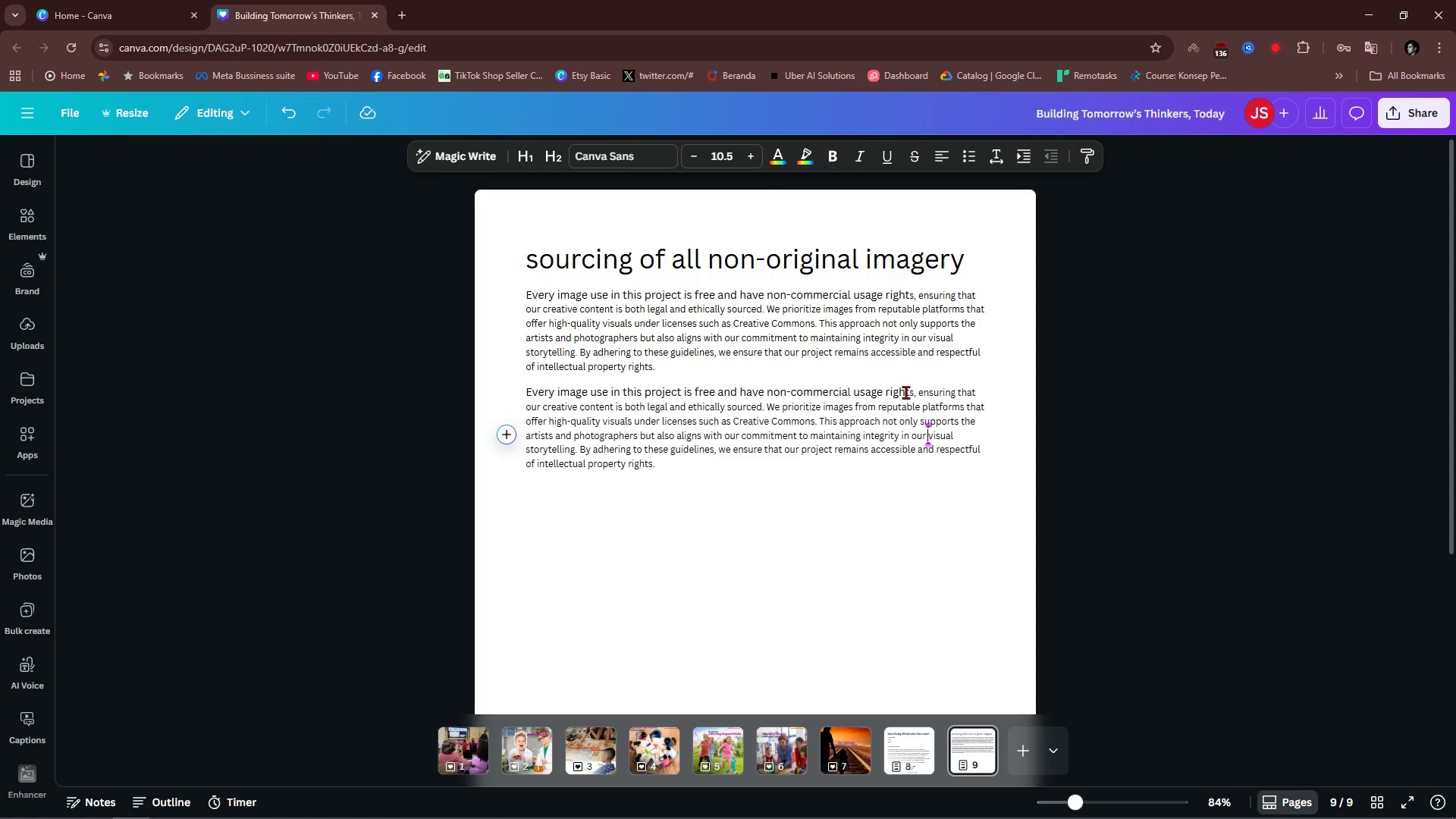 
left_click_drag(start_coordinate=[908, 392], to_coordinate=[969, 474])
 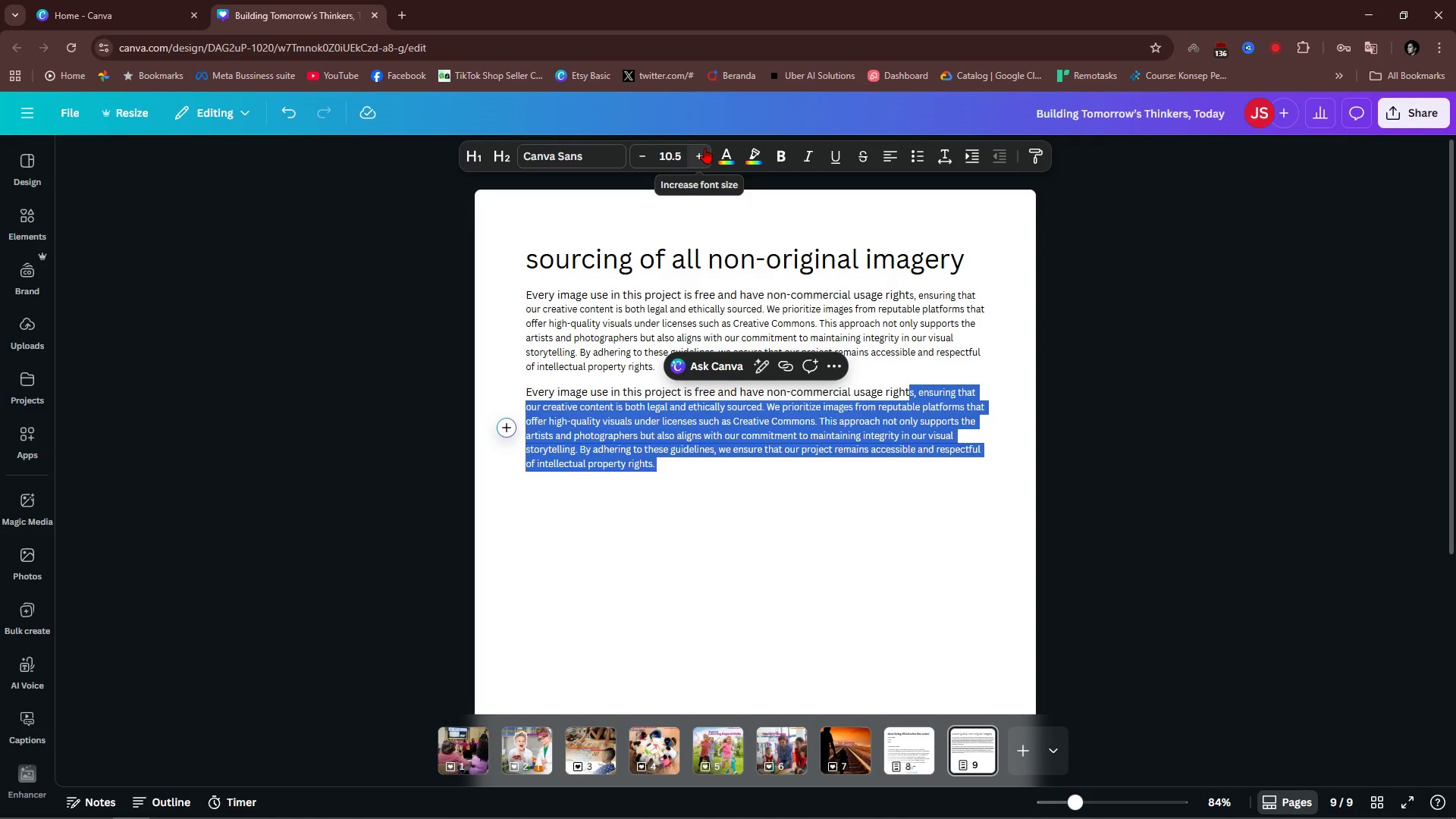 
double_click([704, 148])
 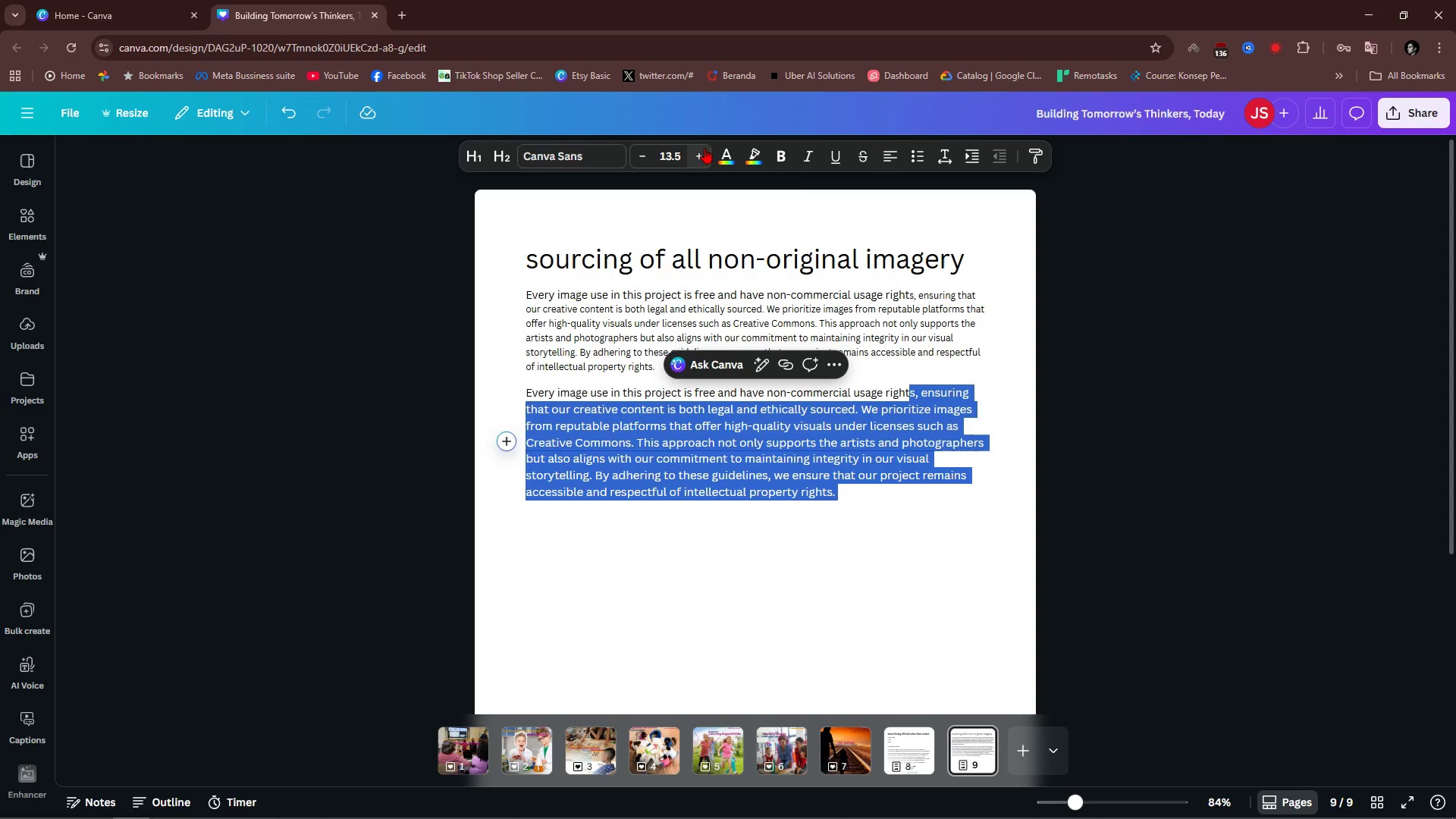 
triple_click([704, 148])
 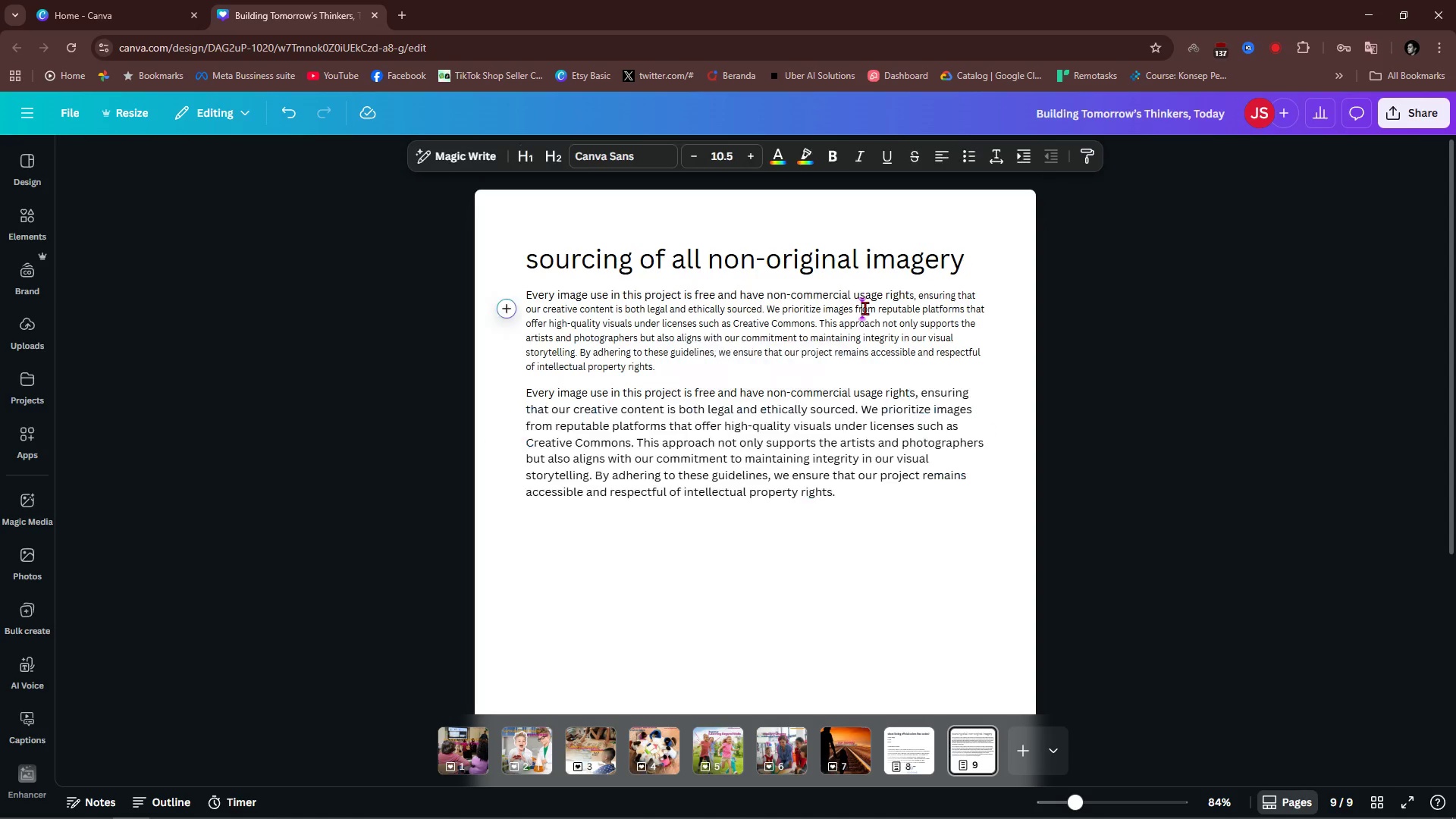 
left_click([864, 308])
 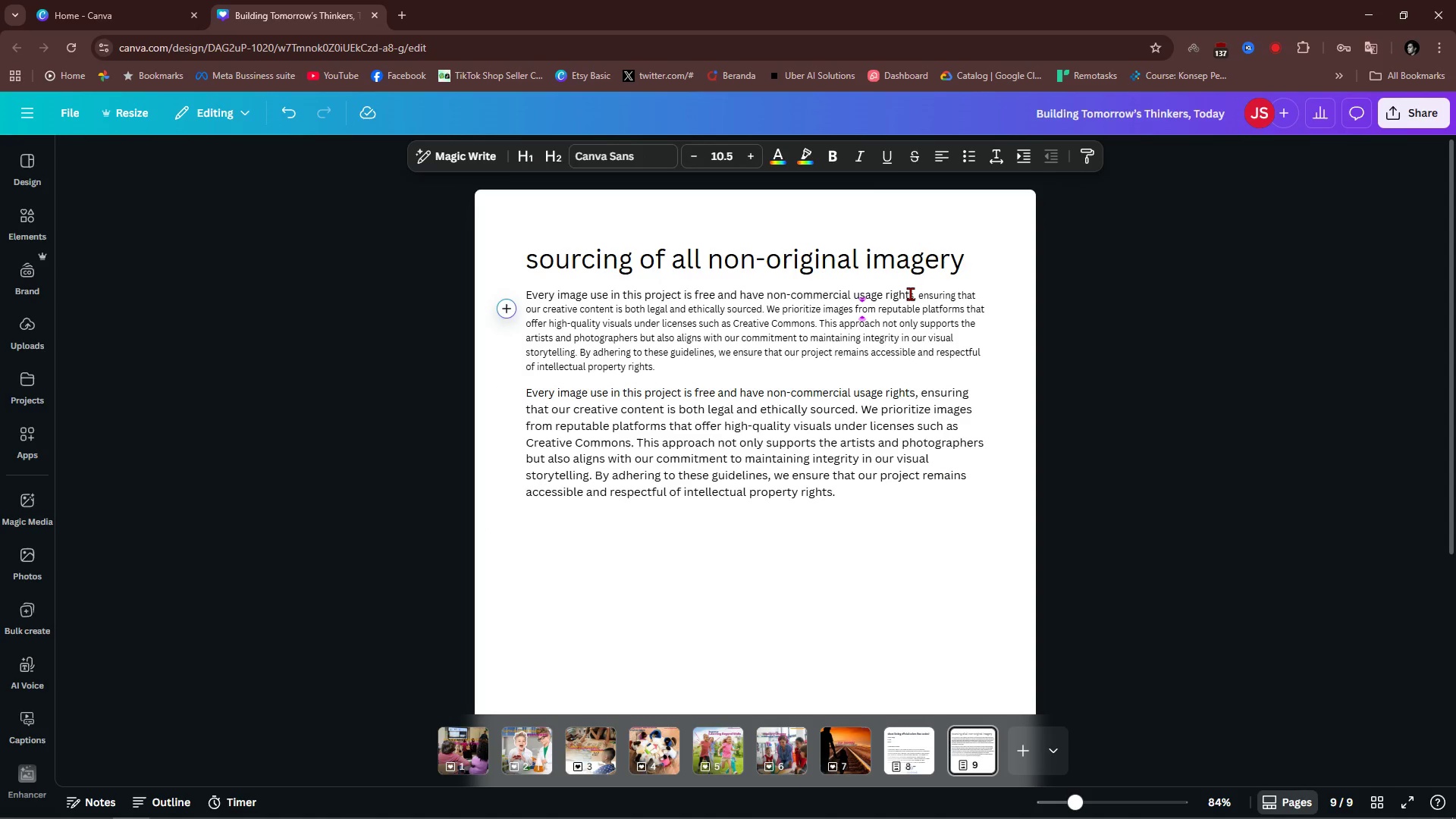 
left_click_drag(start_coordinate=[910, 293], to_coordinate=[991, 367])
 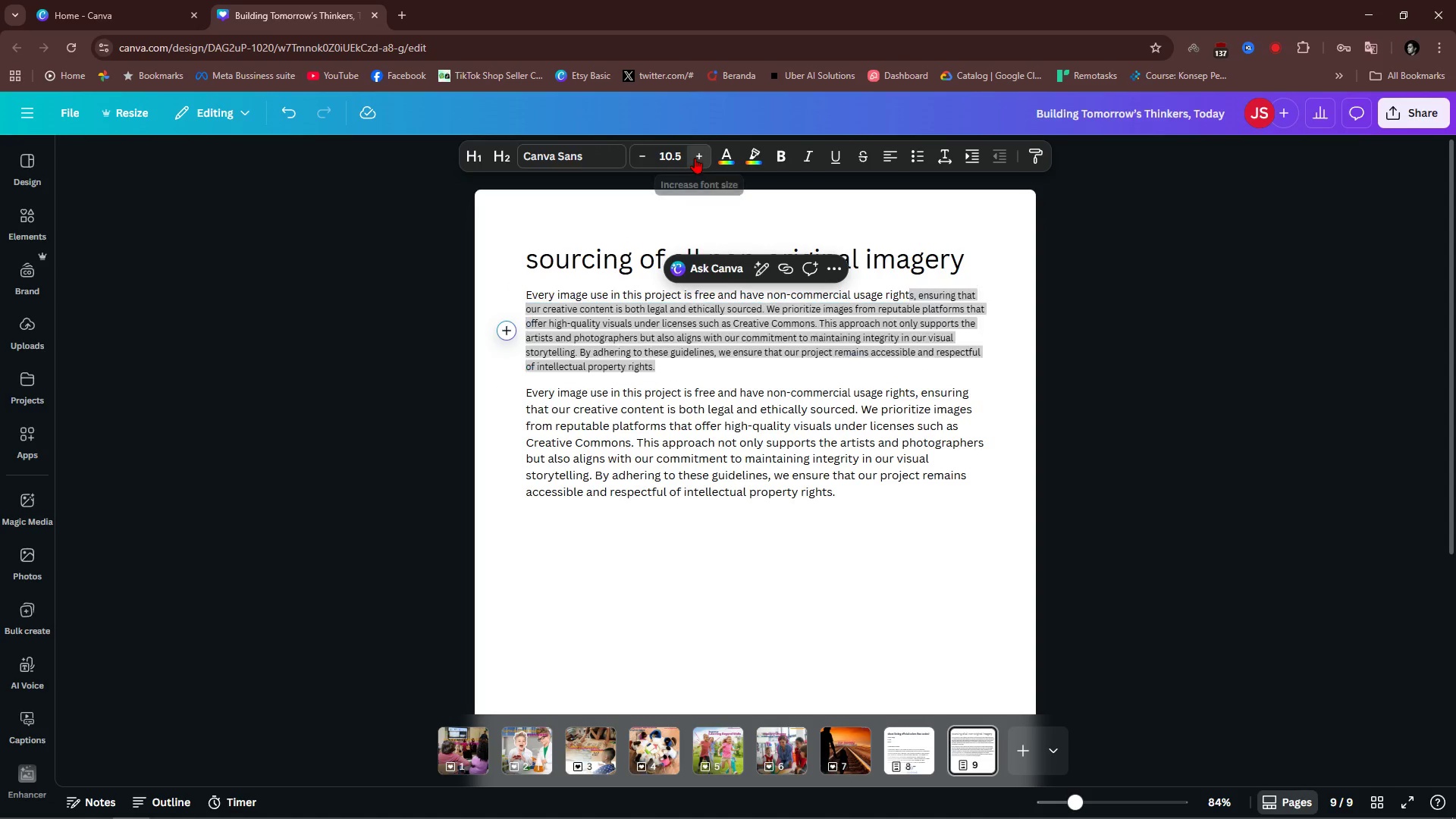 
double_click([695, 158])
 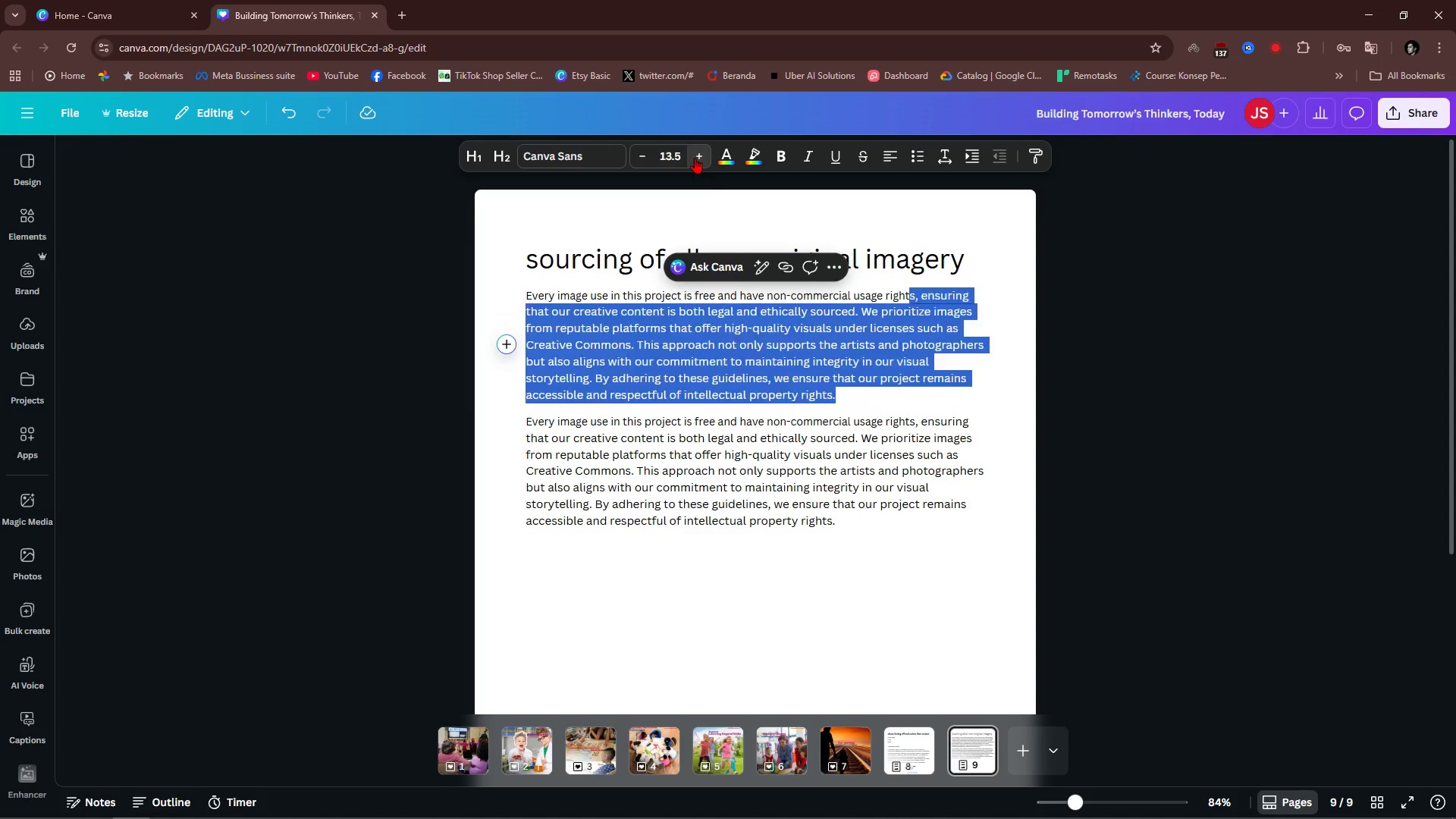 
triple_click([695, 158])
 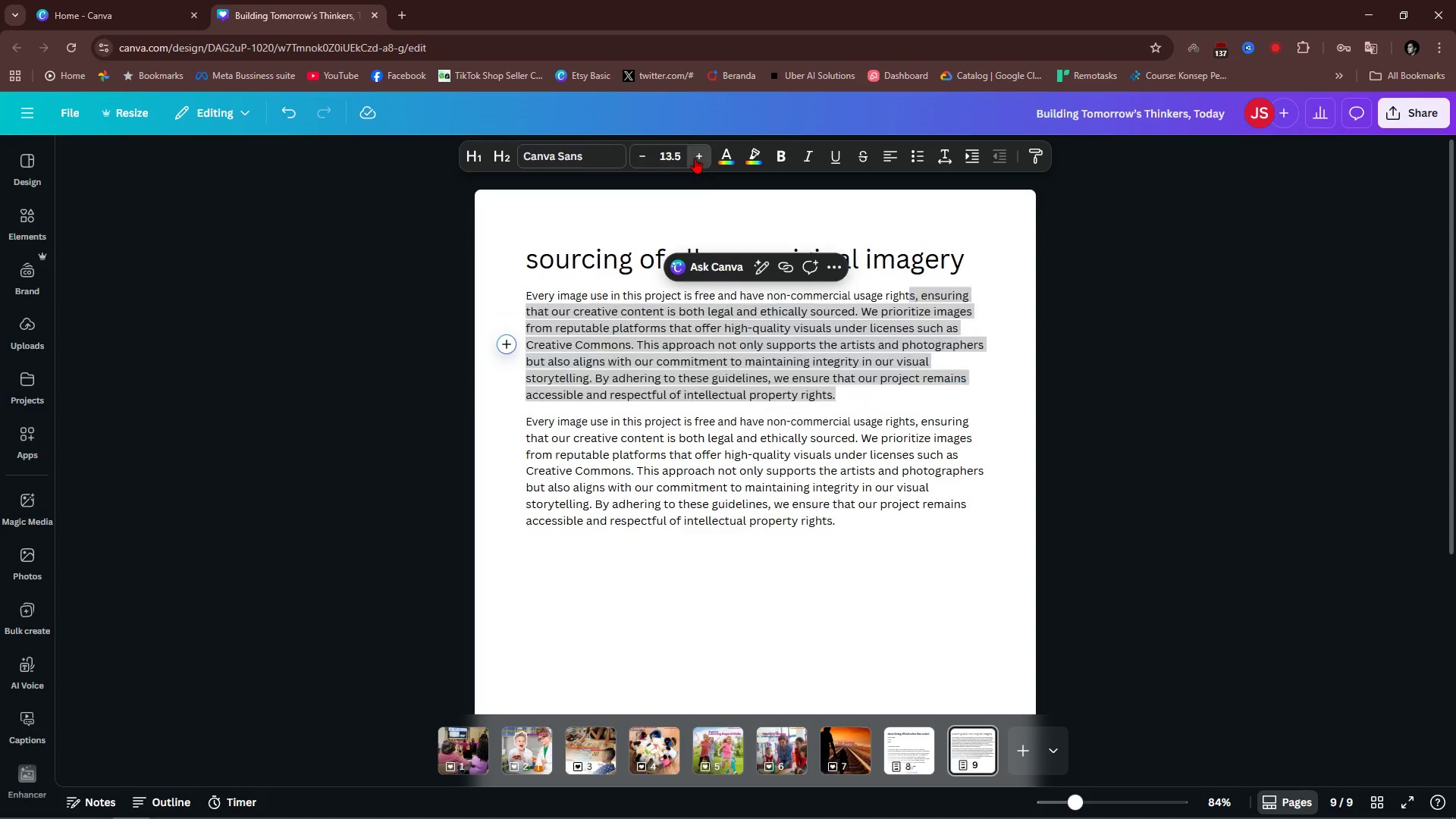 
triple_click([695, 158])
 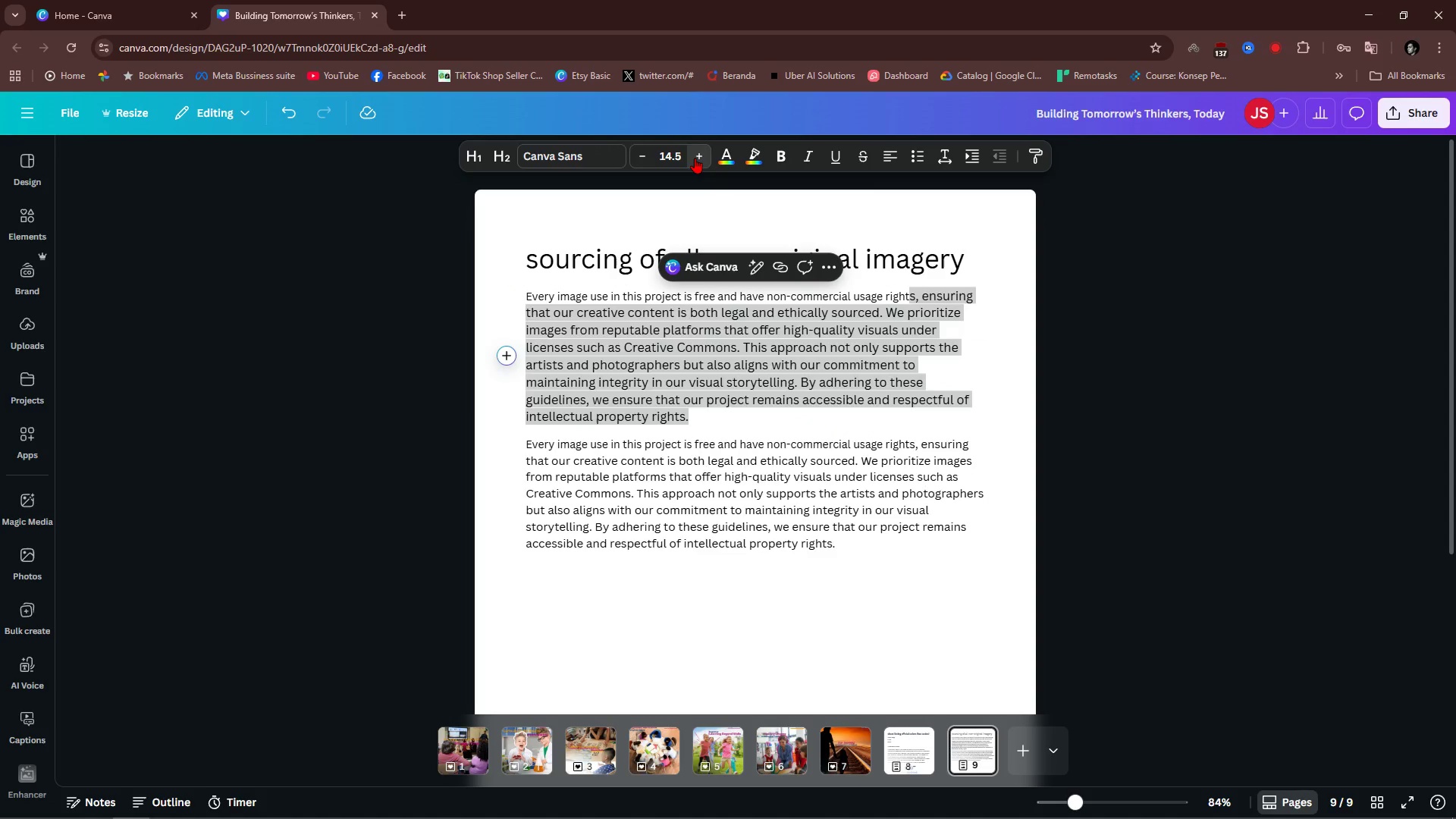 
triple_click([695, 158])
 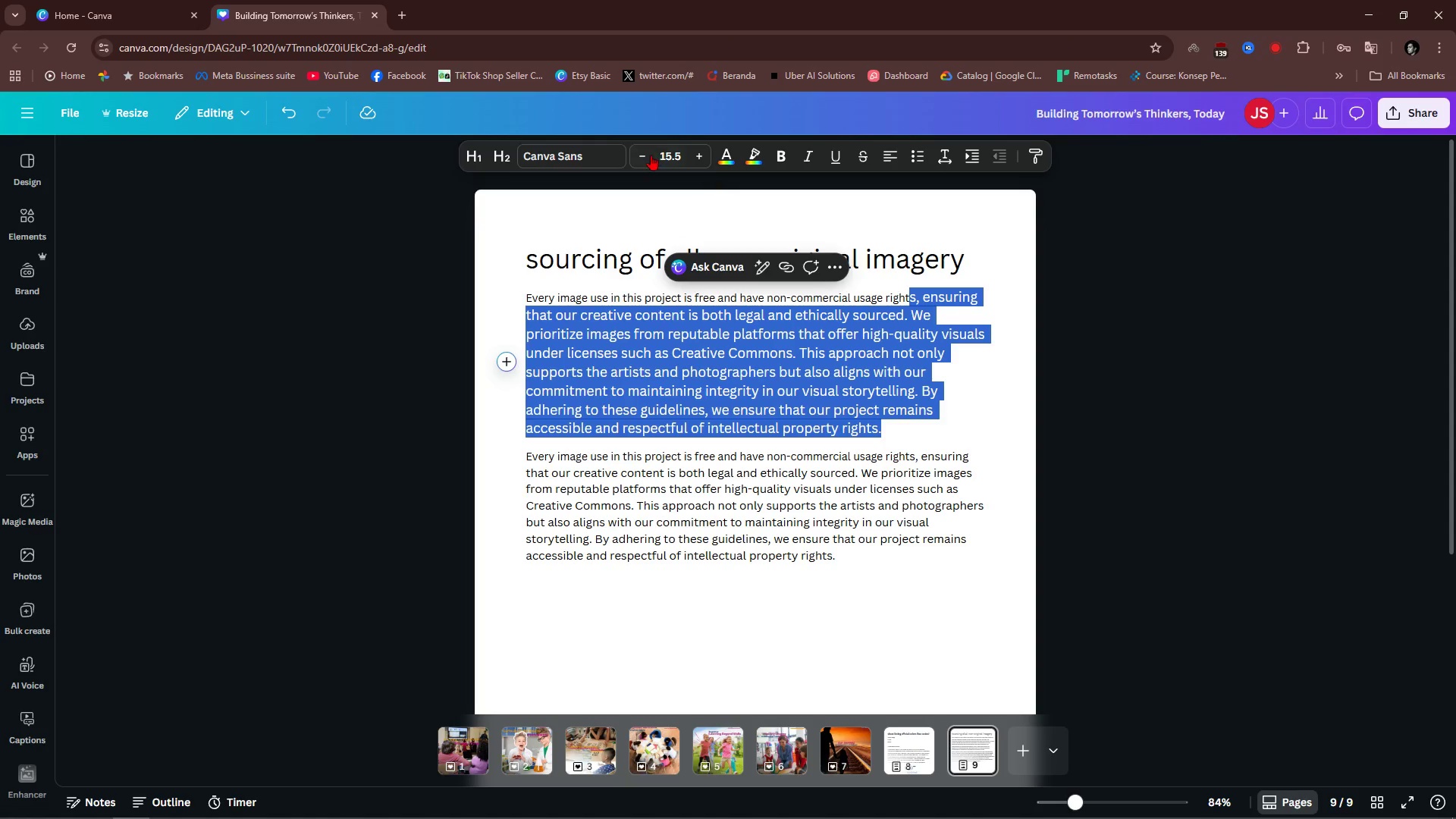 
left_click([651, 152])
 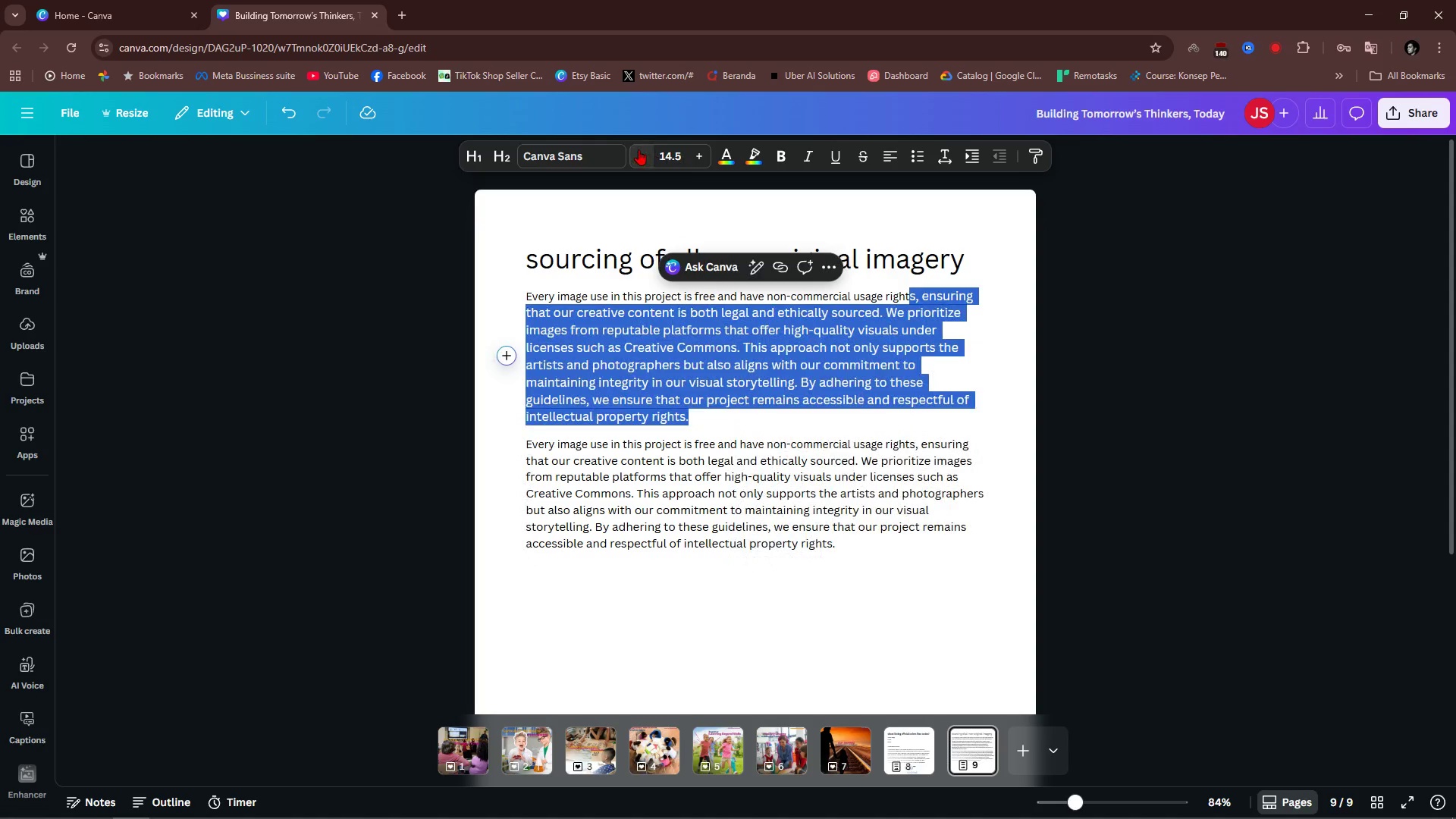 
left_click([639, 149])
 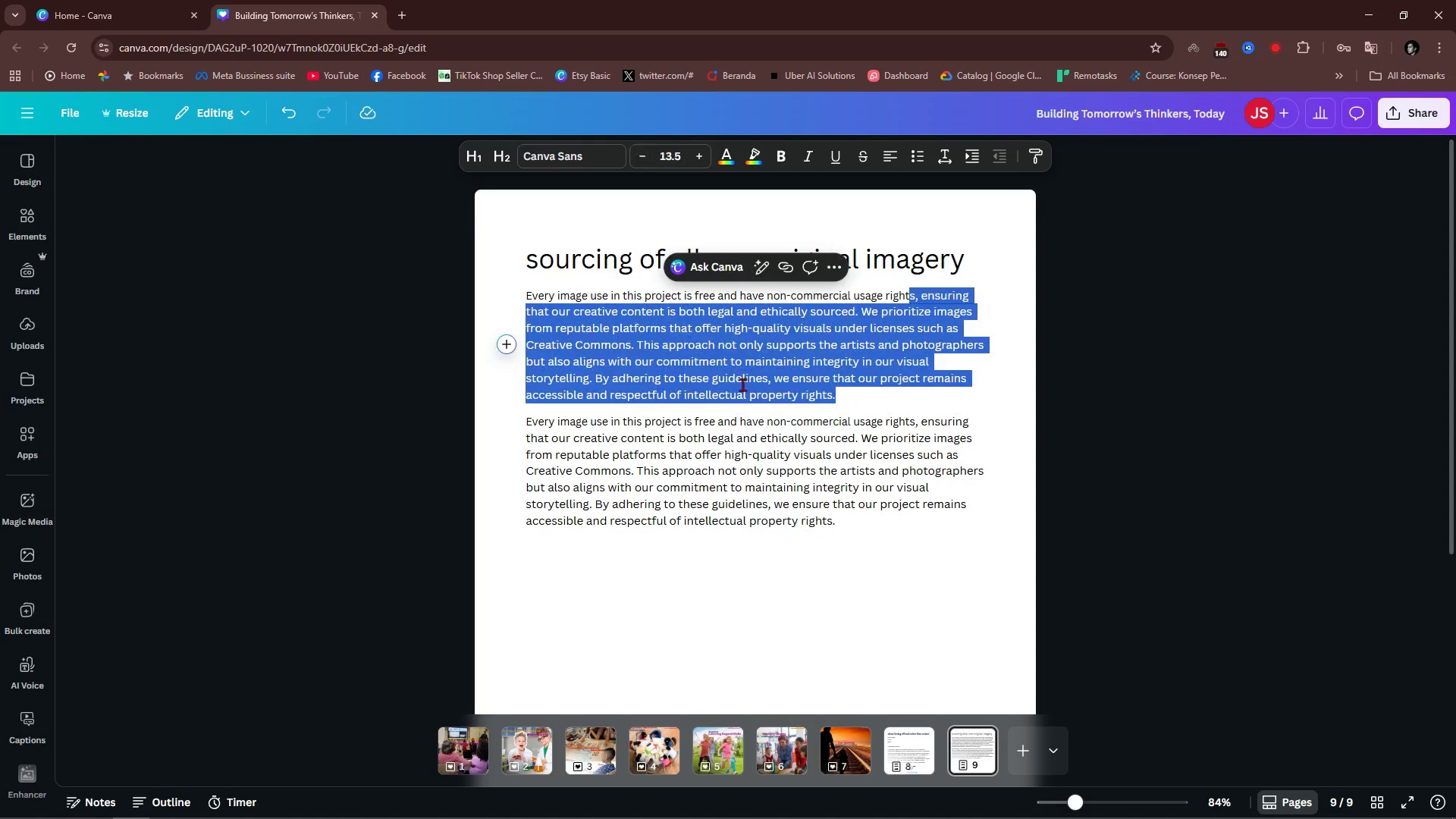 
left_click([743, 384])
 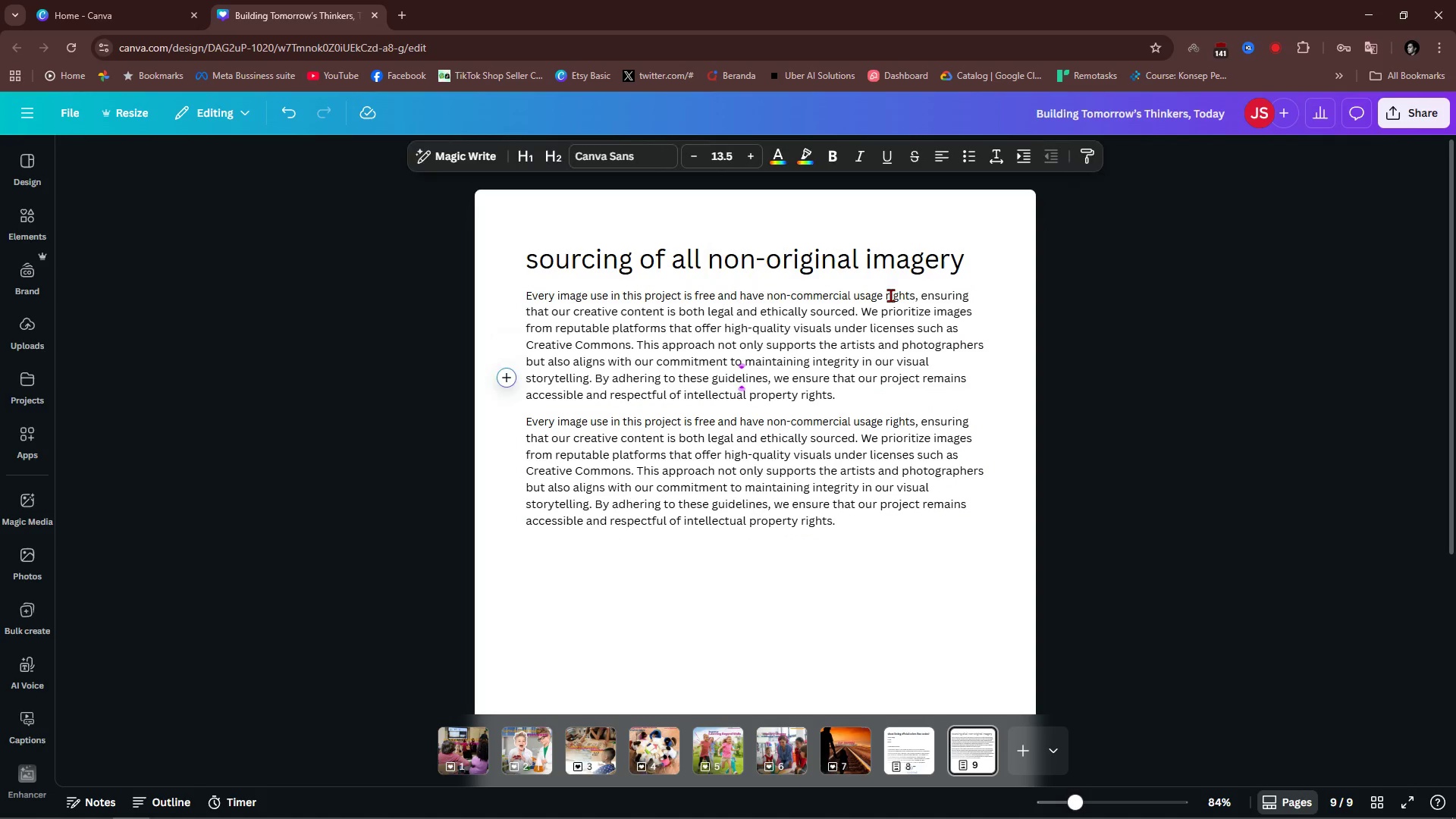 
left_click([890, 294])
 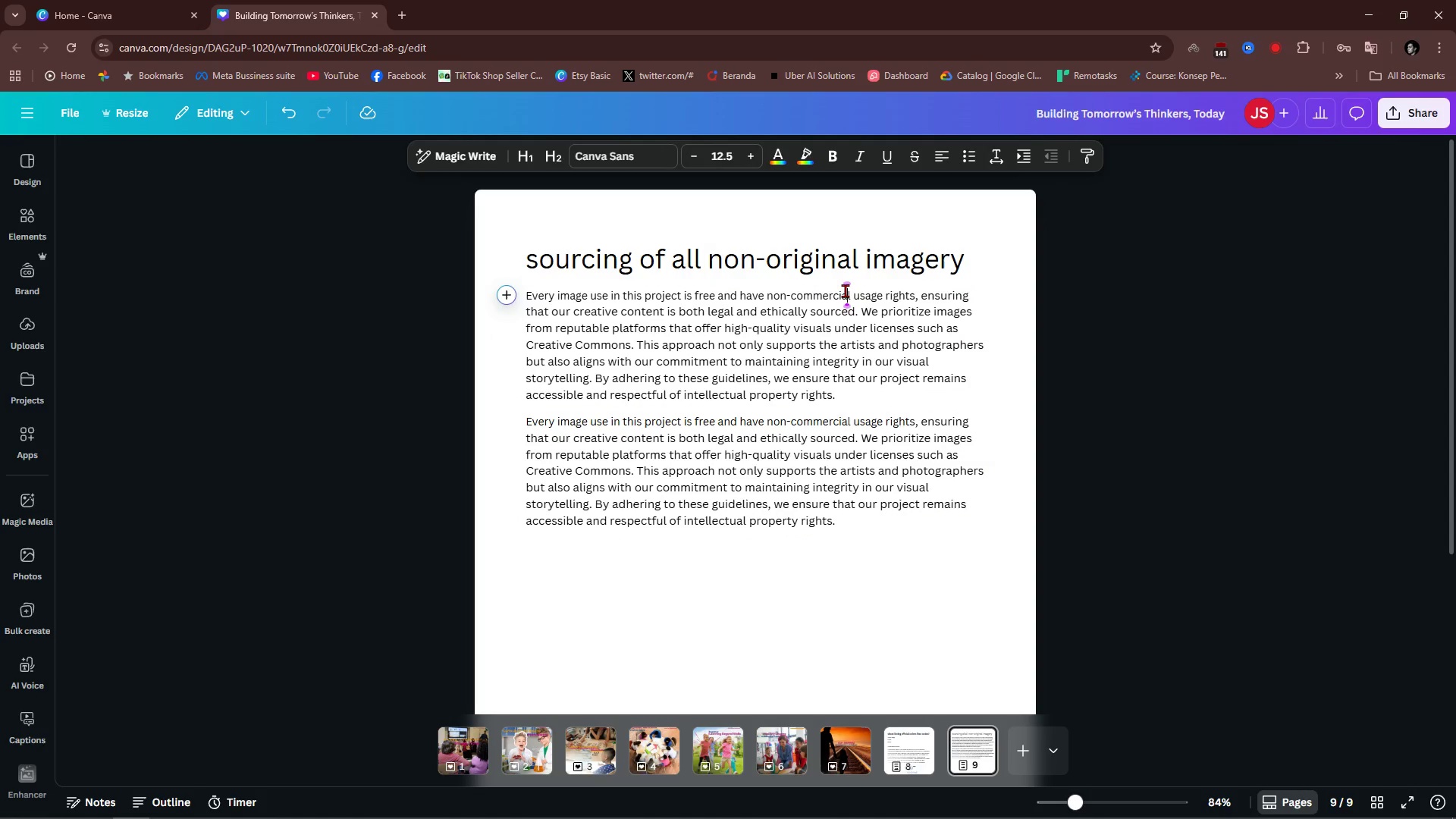 
left_click([845, 290])
 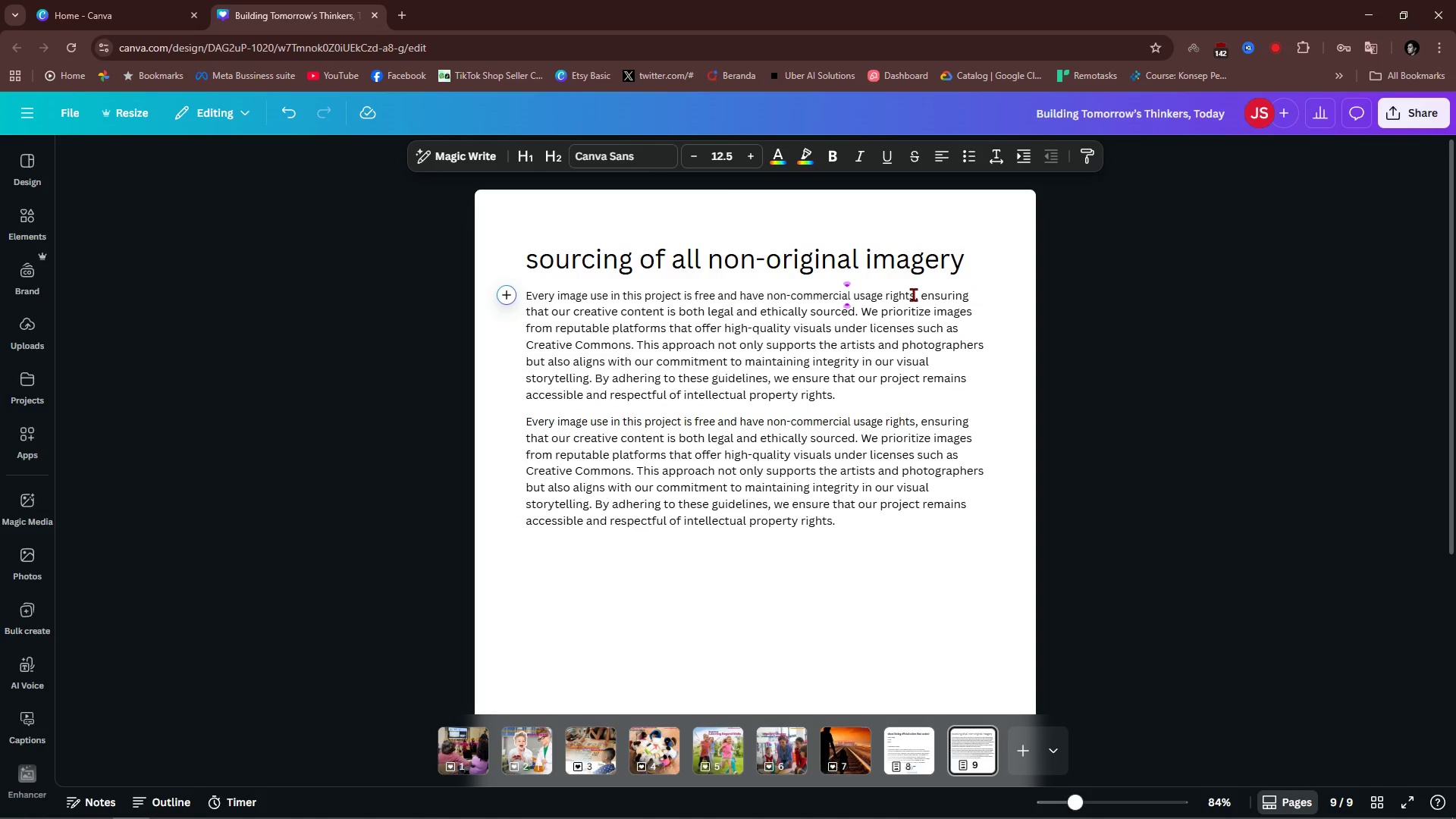 
left_click_drag(start_coordinate=[912, 294], to_coordinate=[966, 393])
 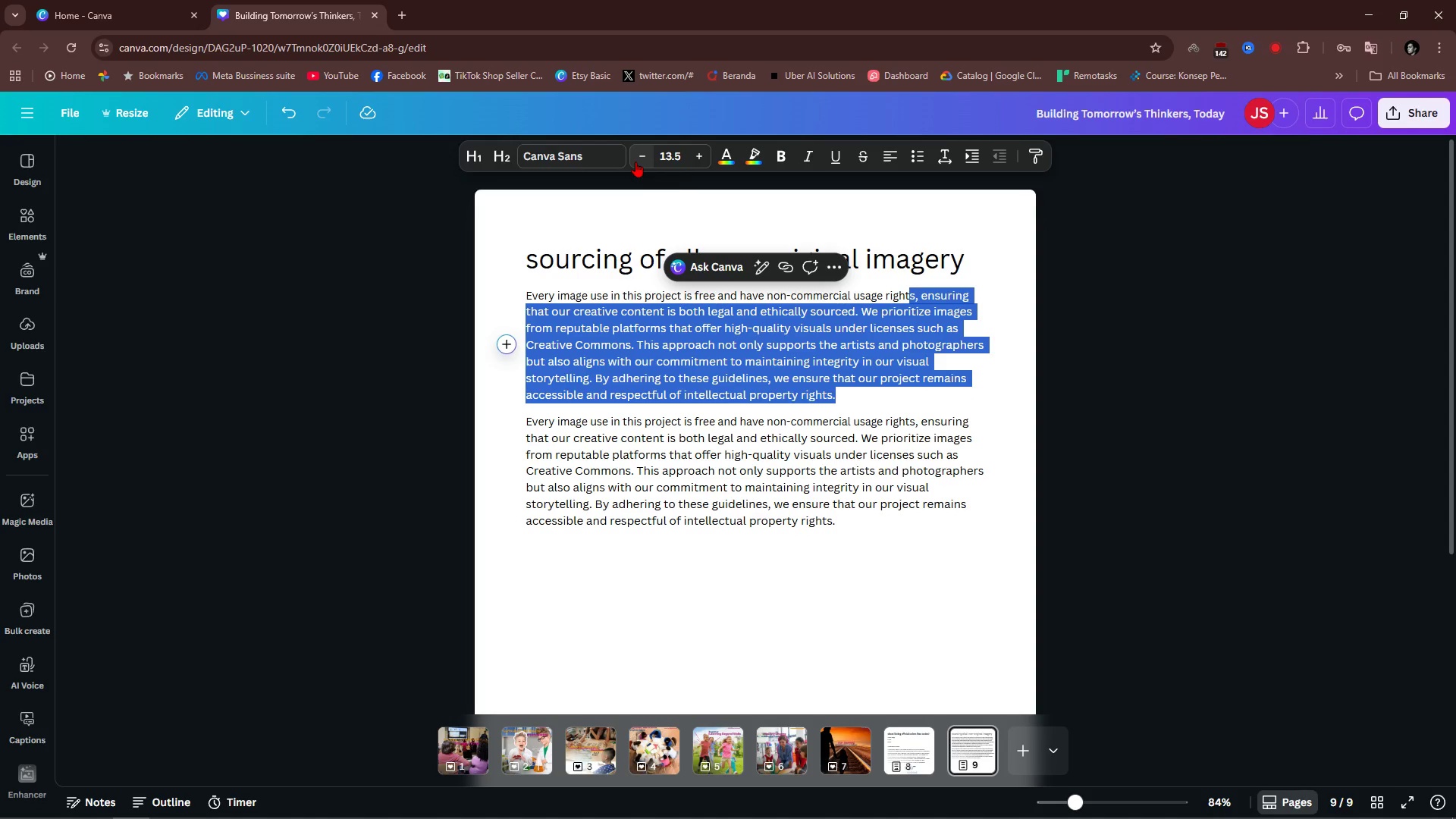 
left_click([634, 162])
 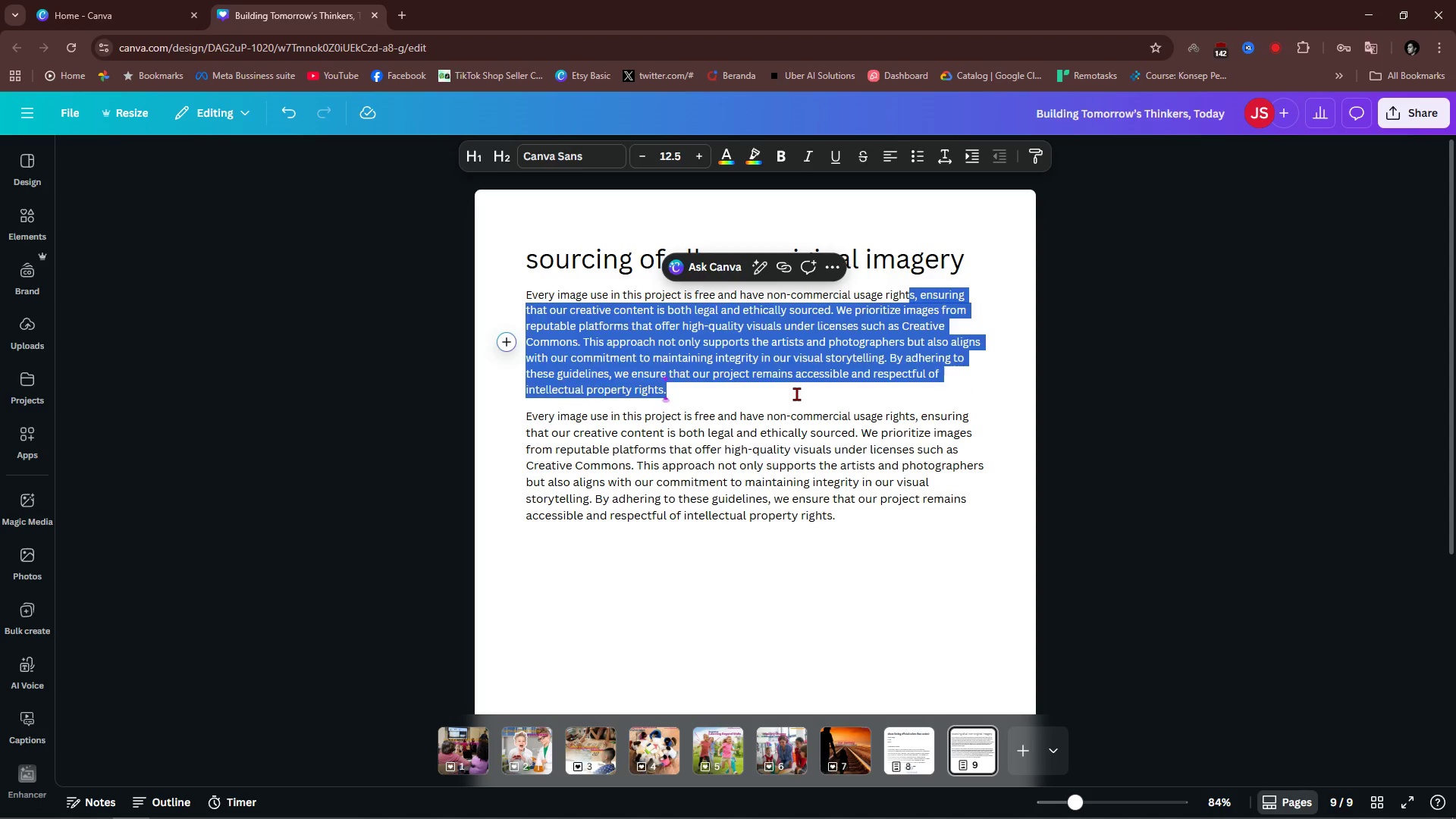 
double_click([796, 394])
 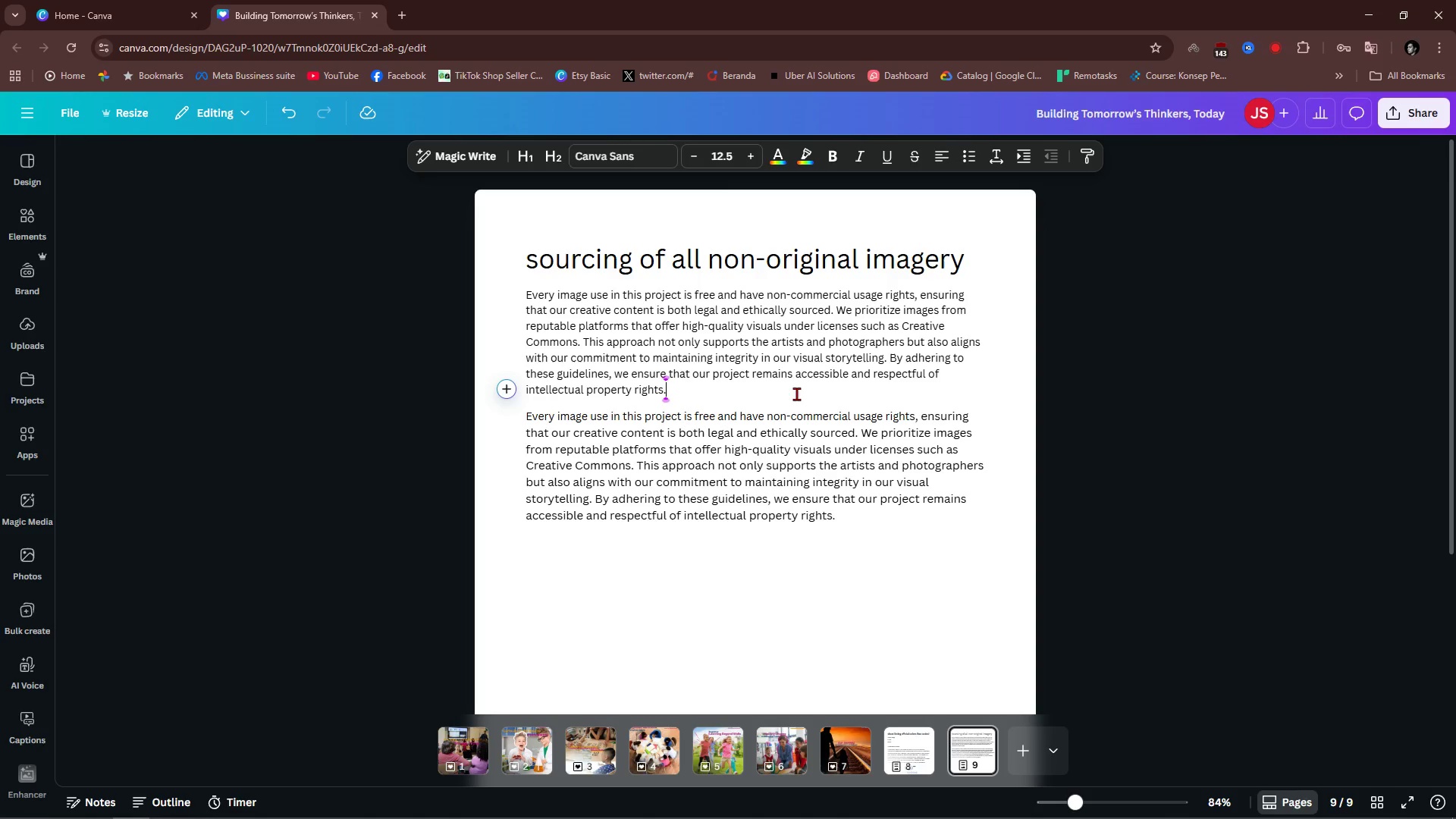 
left_click([756, 514])
 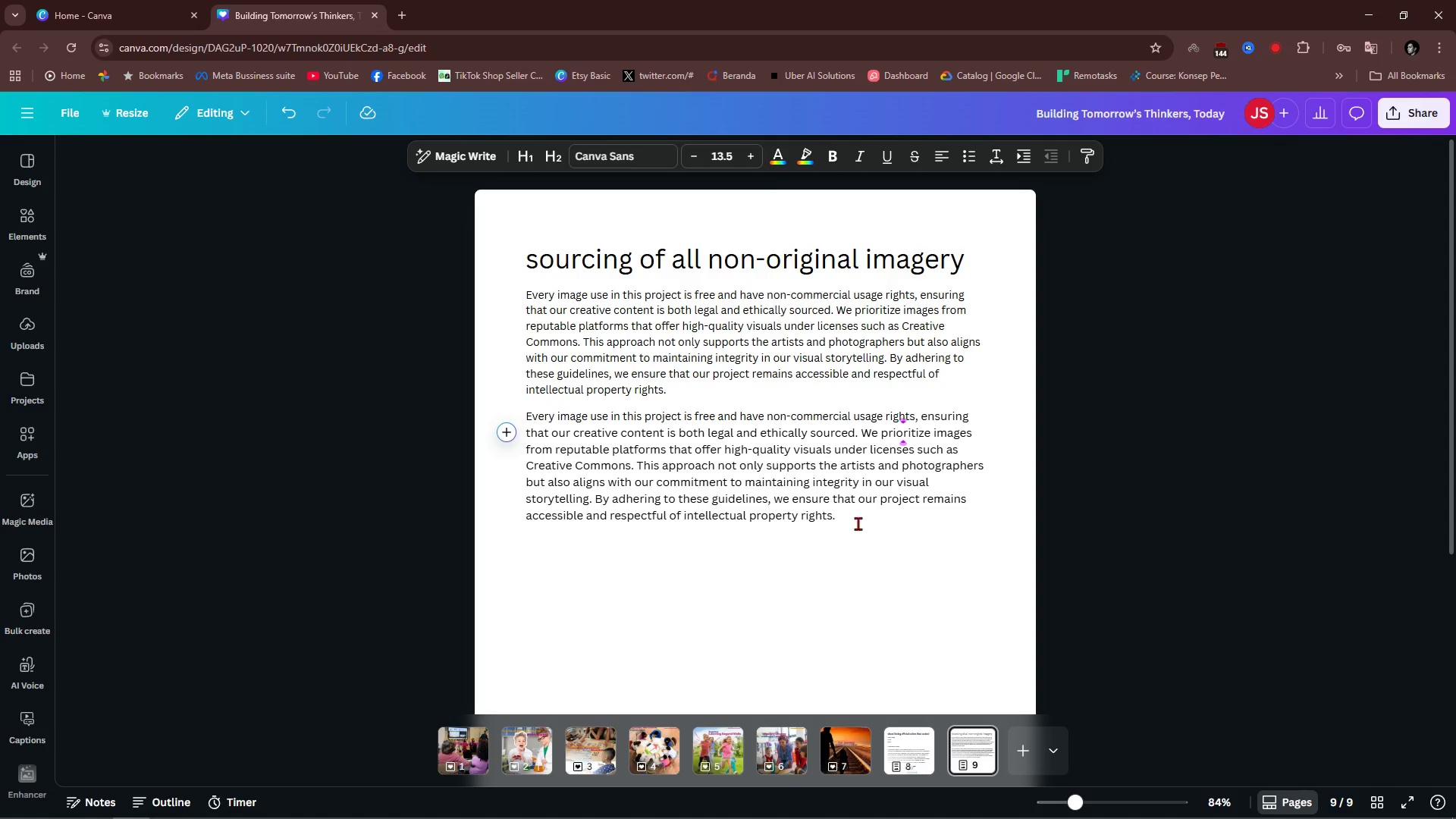 
left_click([865, 521])
 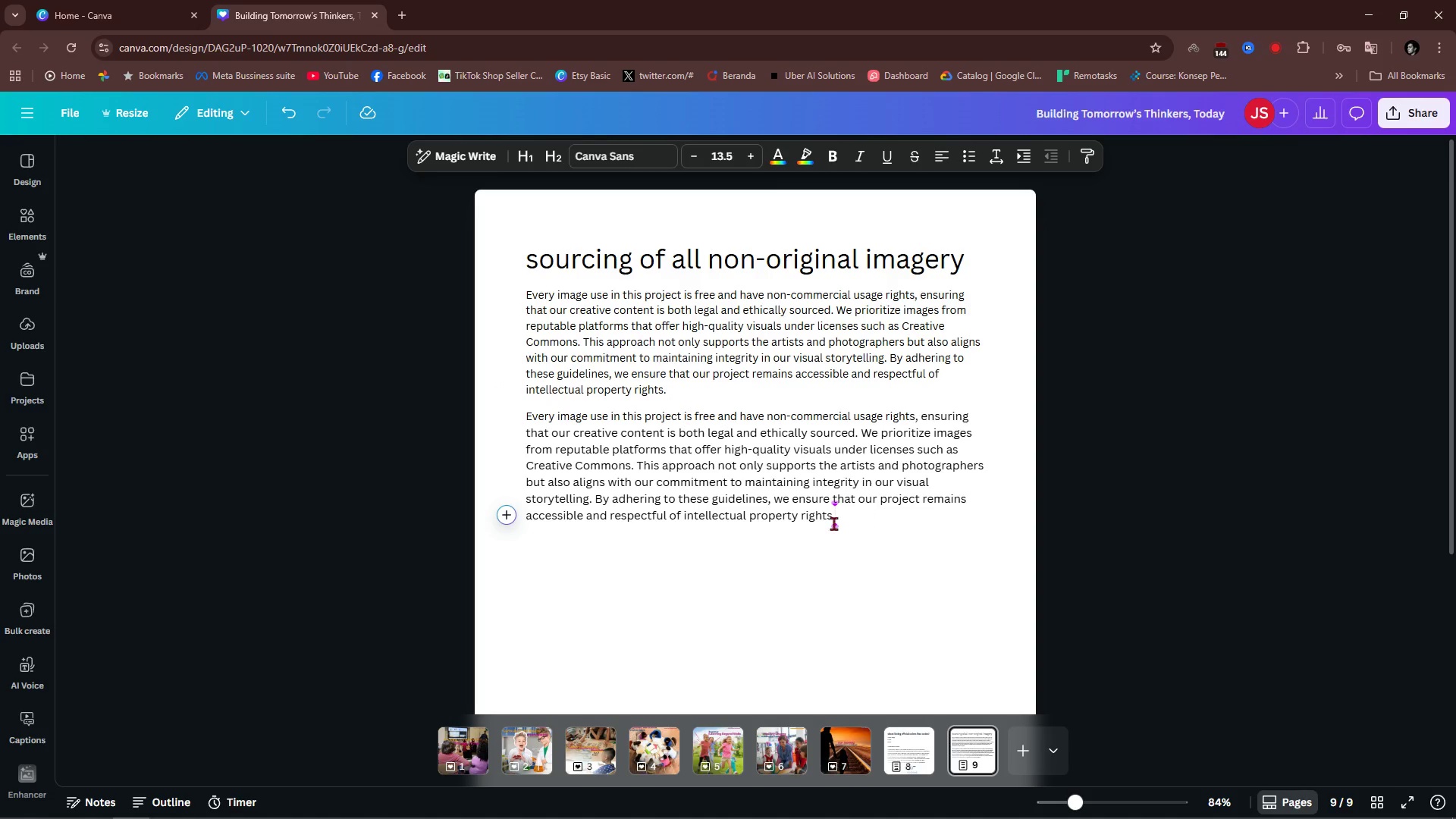 
left_click_drag(start_coordinate=[868, 518], to_coordinate=[510, 420])
 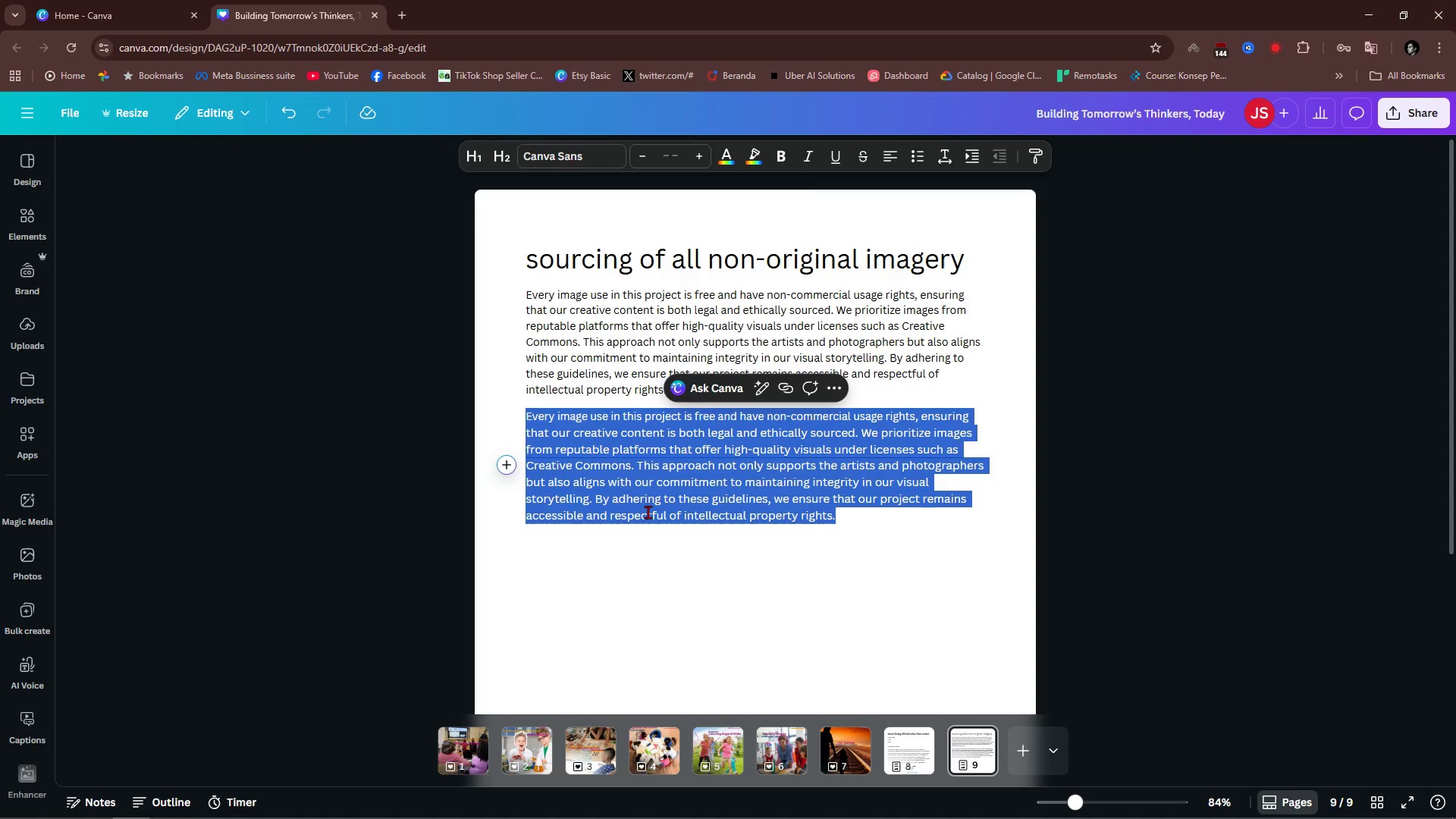 
left_click([855, 546])
 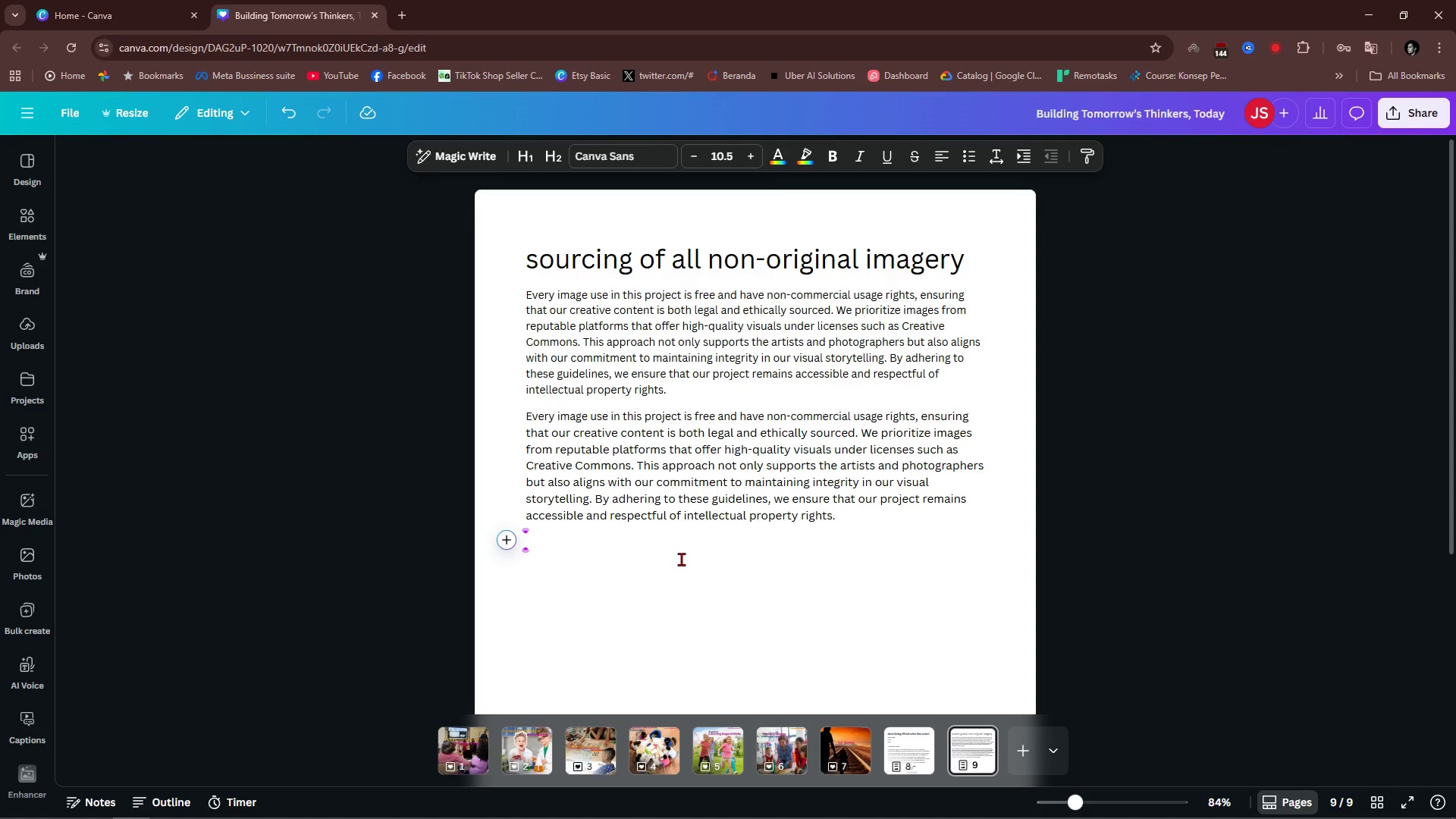 
wait(13.02)
 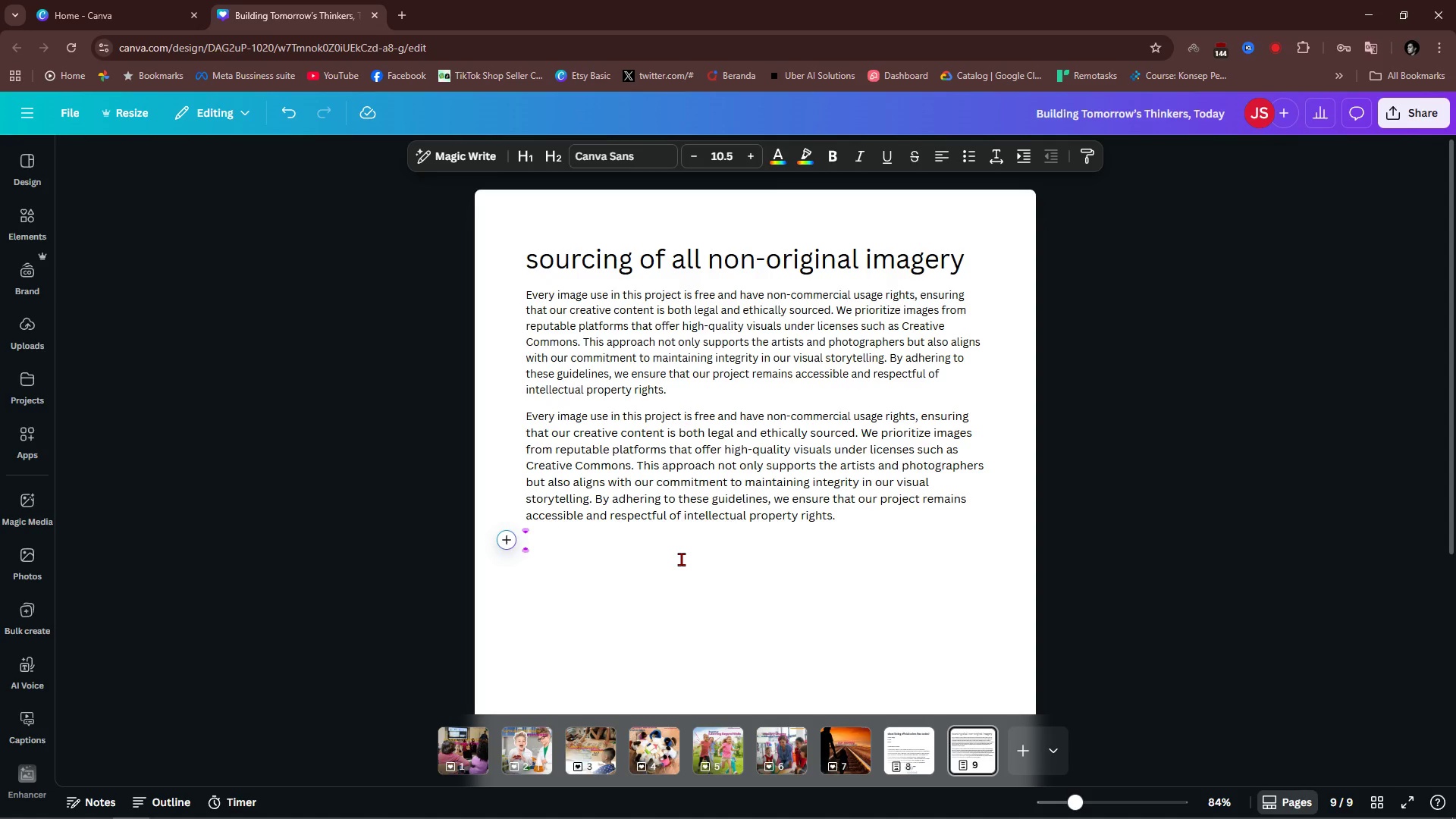 
left_click_drag(start_coordinate=[529, 412], to_coordinate=[899, 476])
 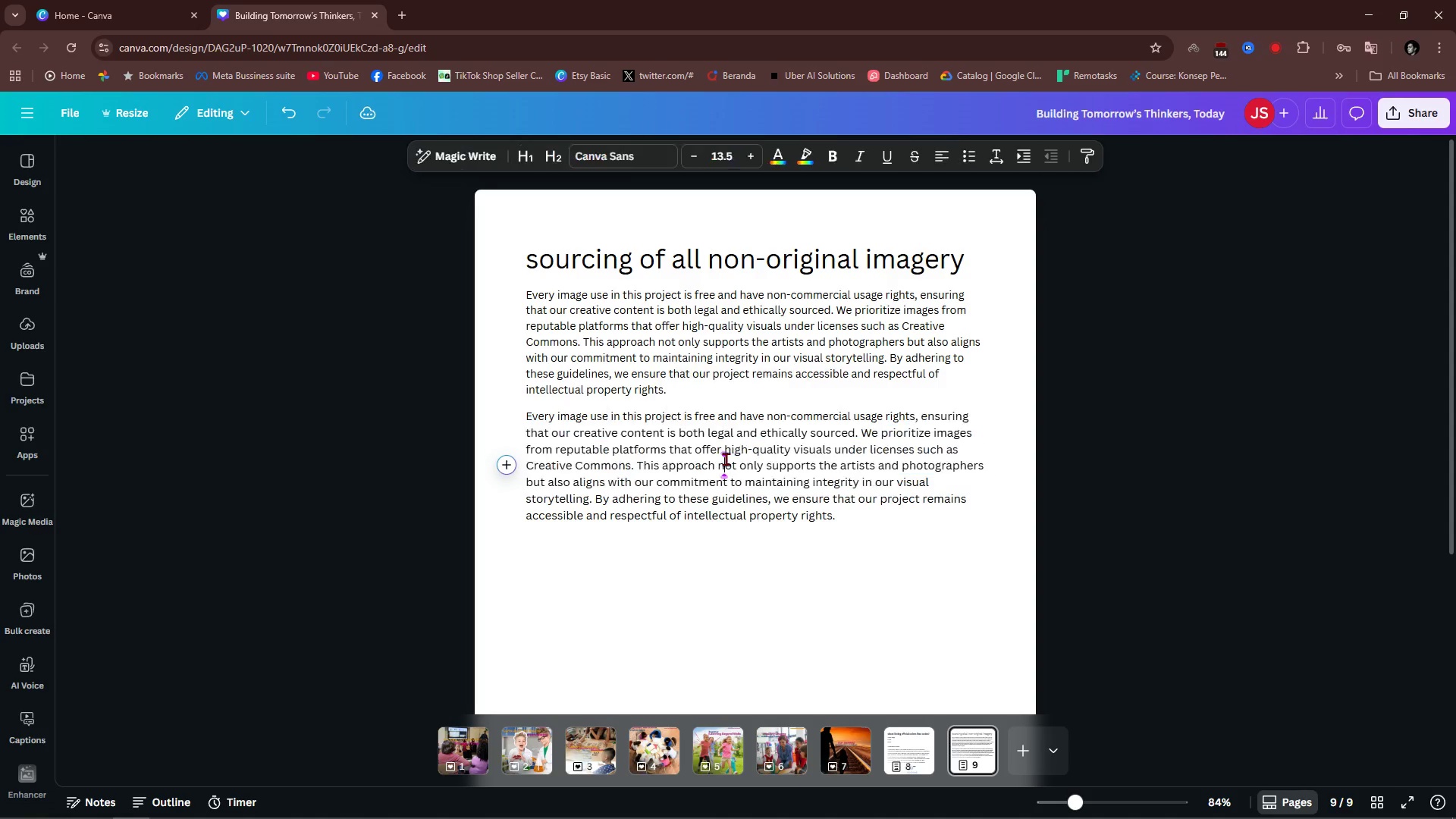 
left_click([728, 466])
 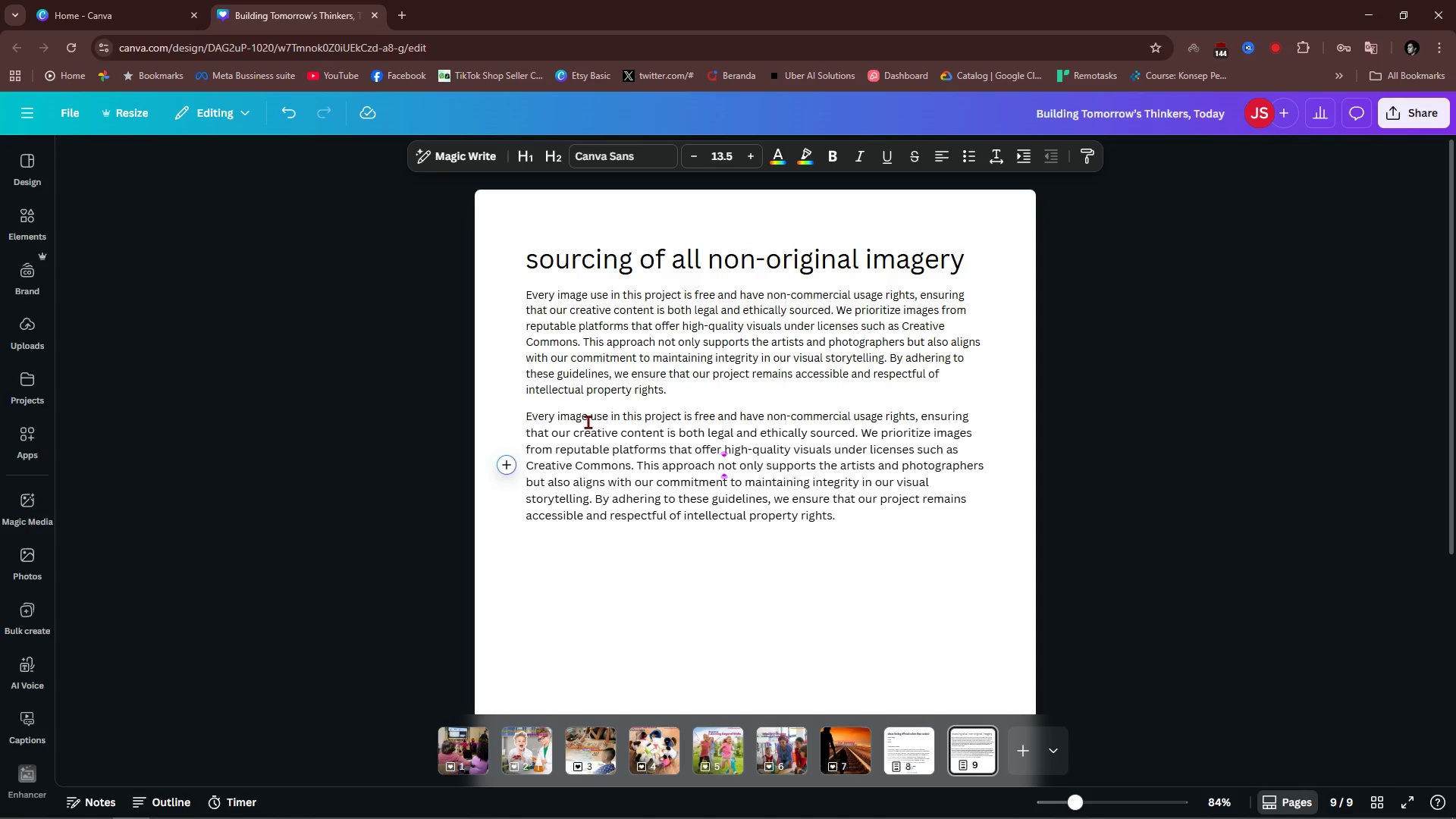 
left_click_drag(start_coordinate=[587, 422], to_coordinate=[890, 514])
 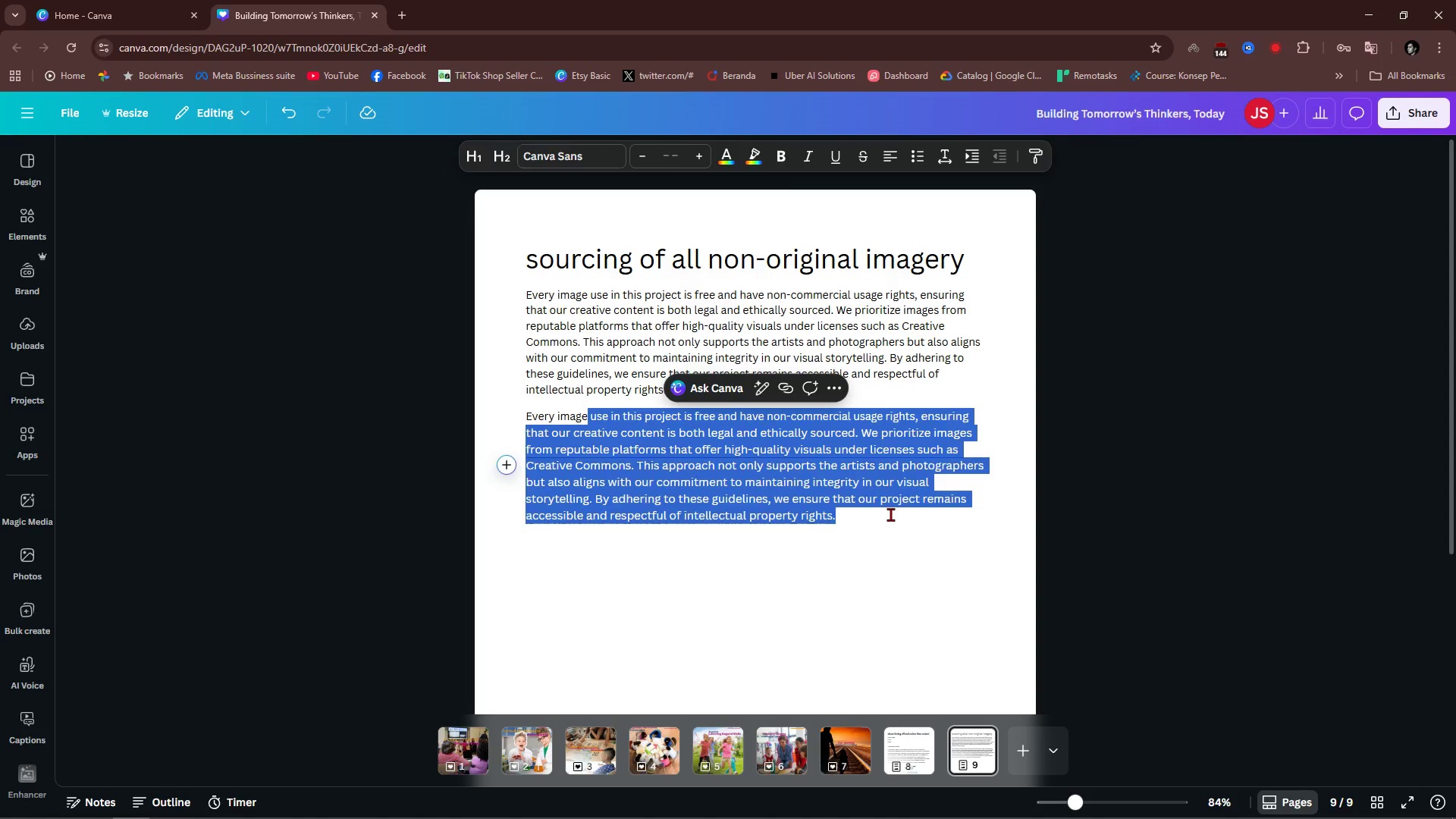 
key(Backspace)
 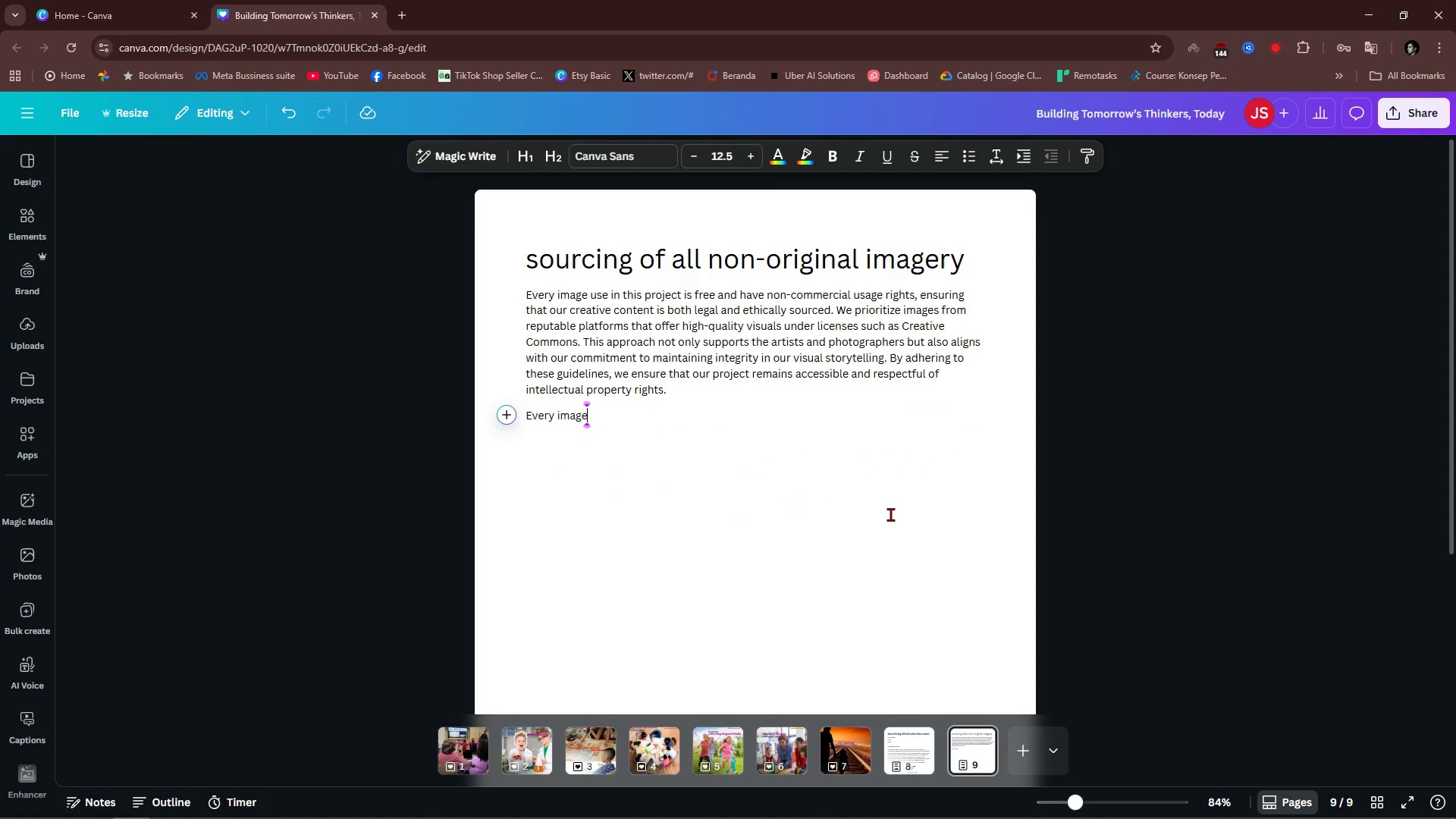 
key(Control+ControlLeft)
 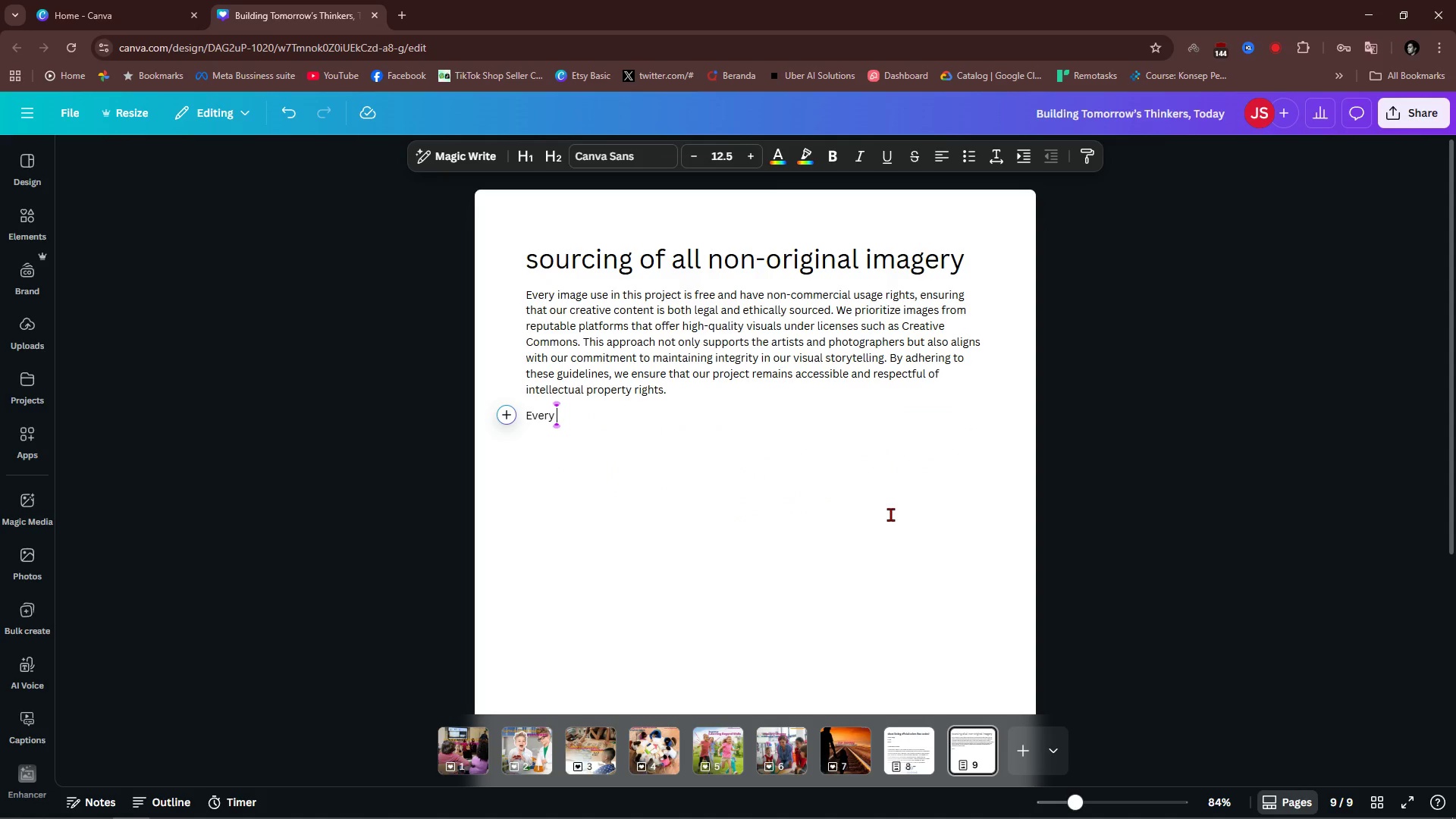 
key(Control+Backspace)
 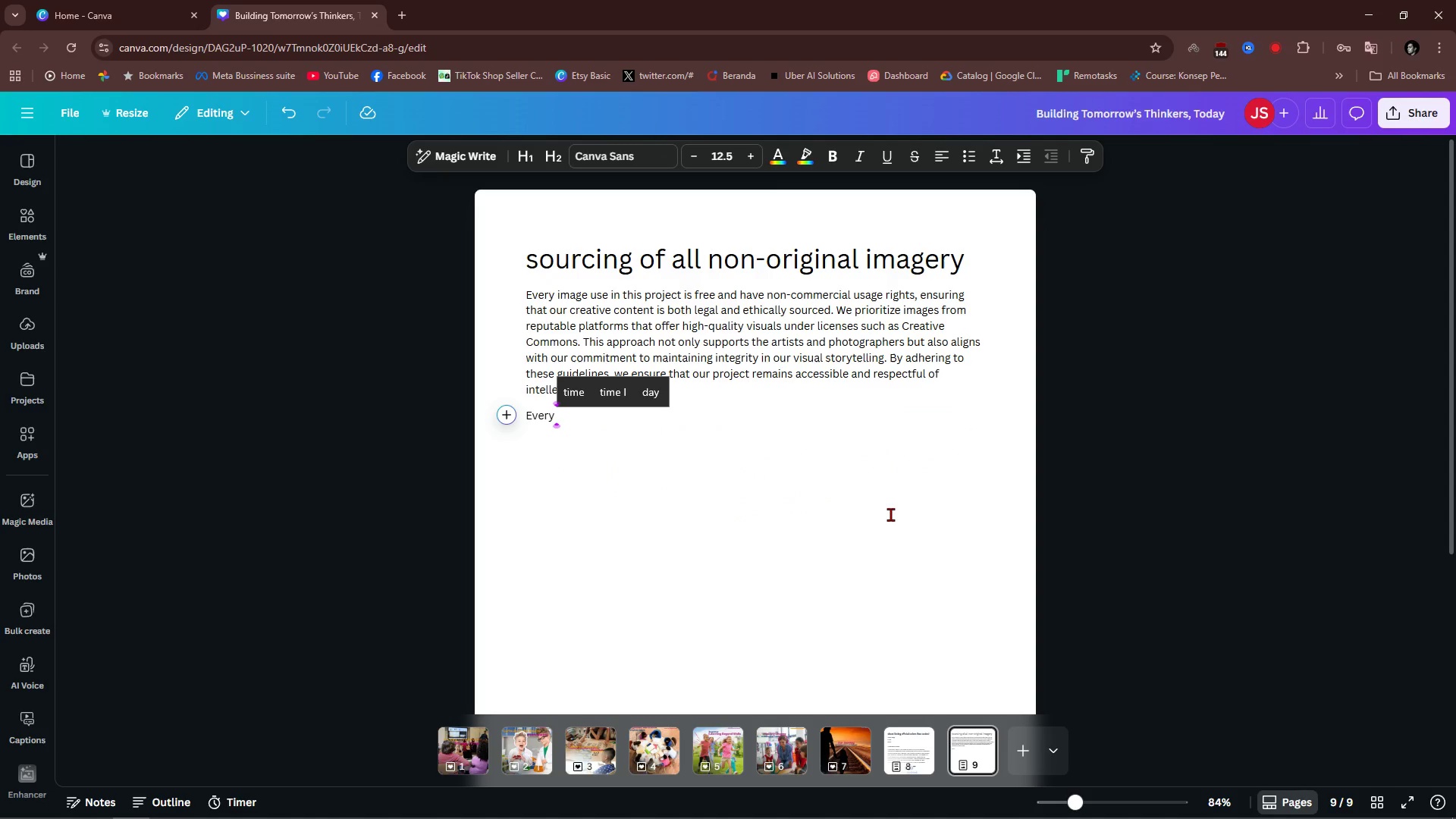 
key(Control+ControlLeft)
 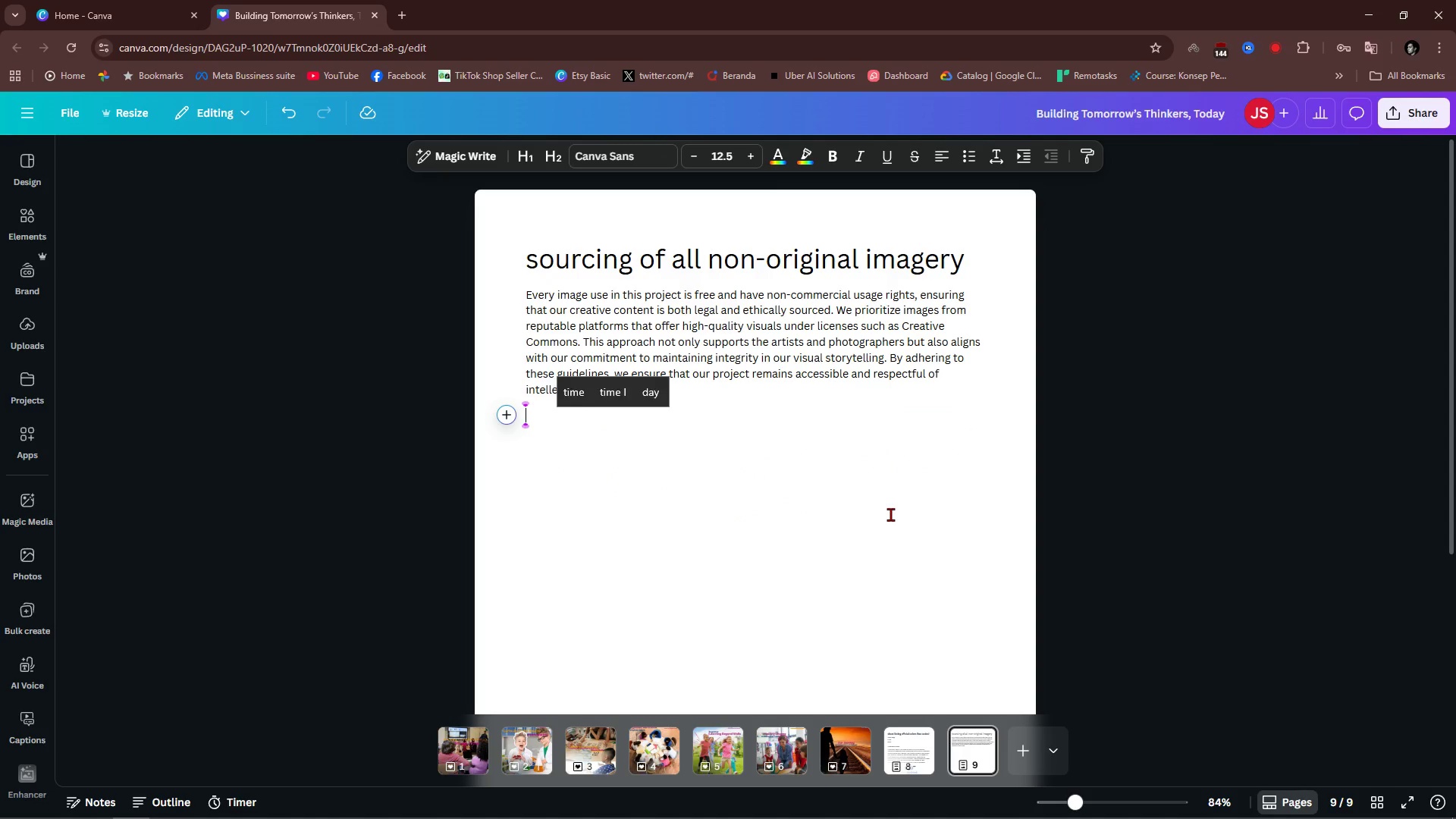 
key(Control+Backspace)
 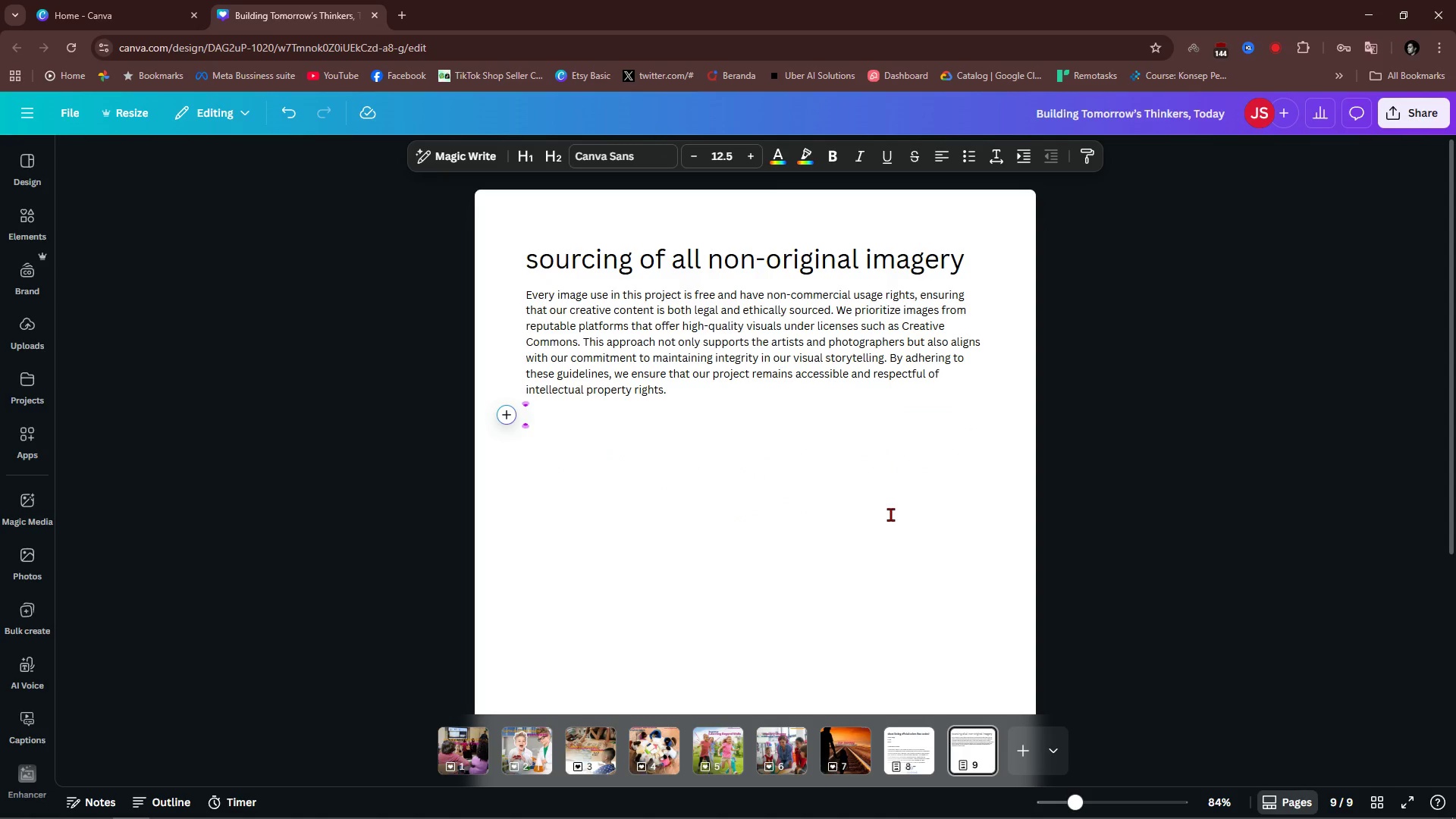 
type(Te)
key(Backspace)
type(he u)
key(Backspace)
type(URL)
 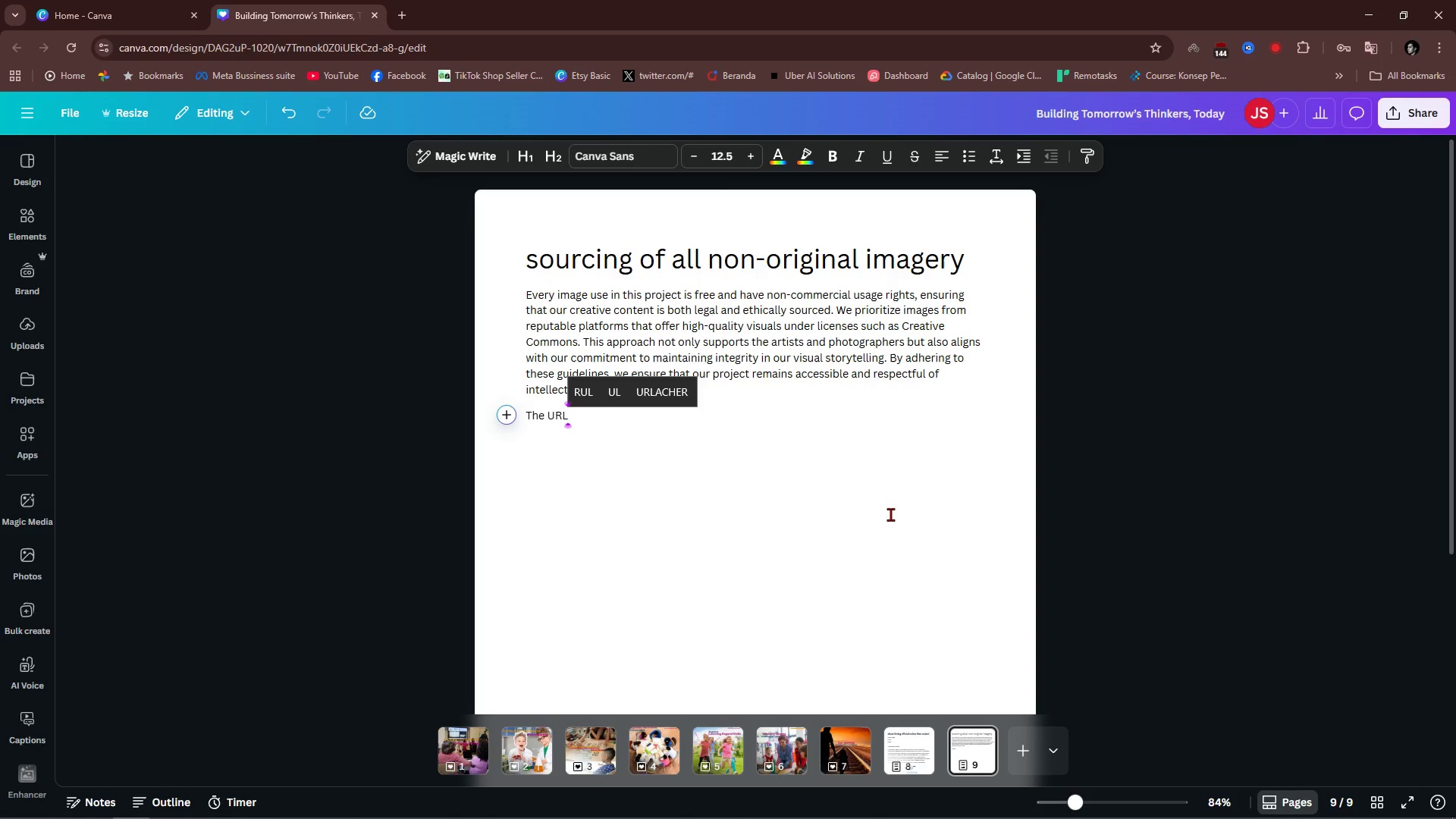 
wait(7.0)
 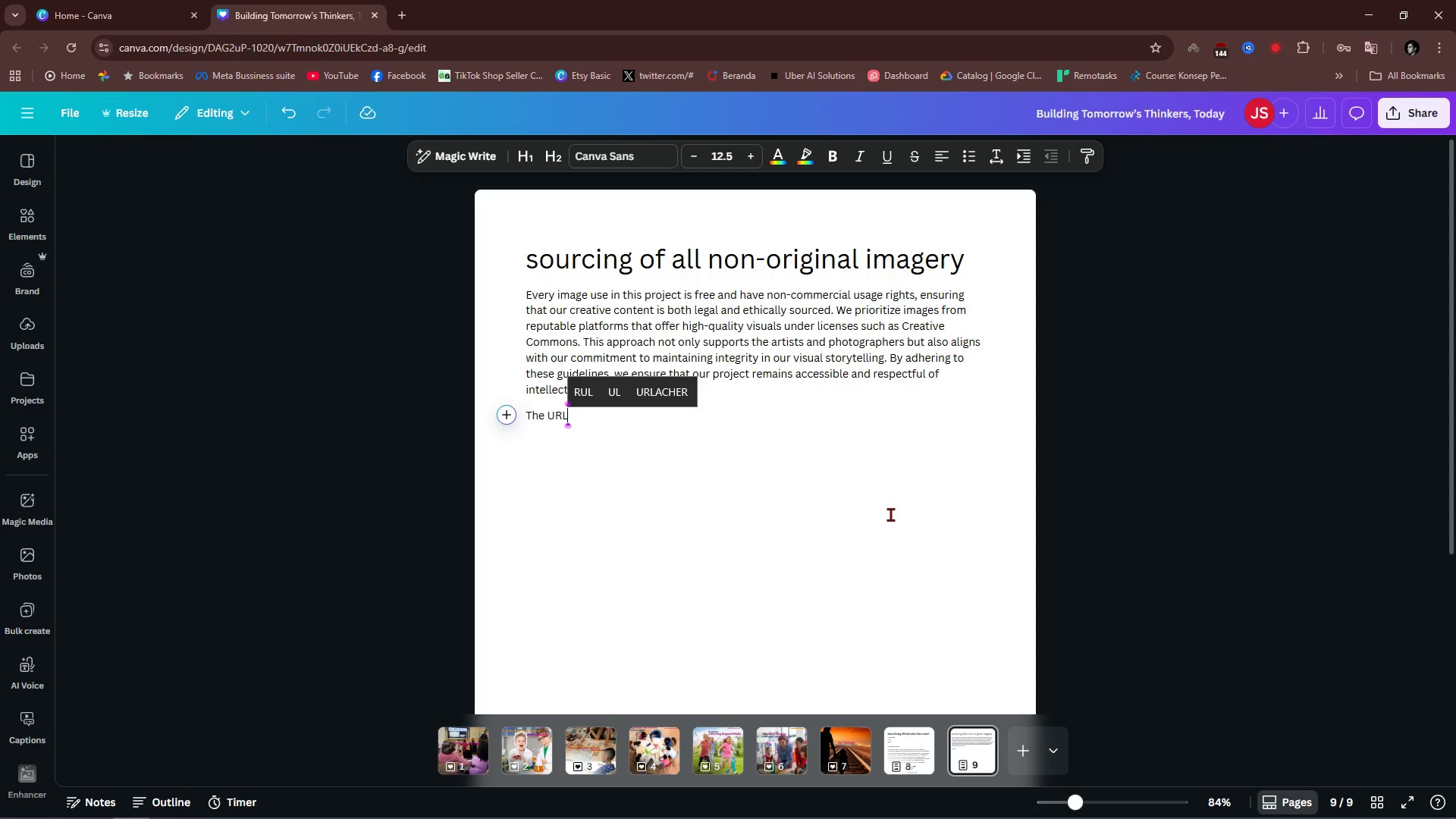 
type( cannot be shown because )
key(Backspace)
type(. )
key(Backspace)
key(Backspace)
type(, all of the image sourcing direcn)
key(Backspace)
type(tl )
key(Backspace)
type(y from canva)
 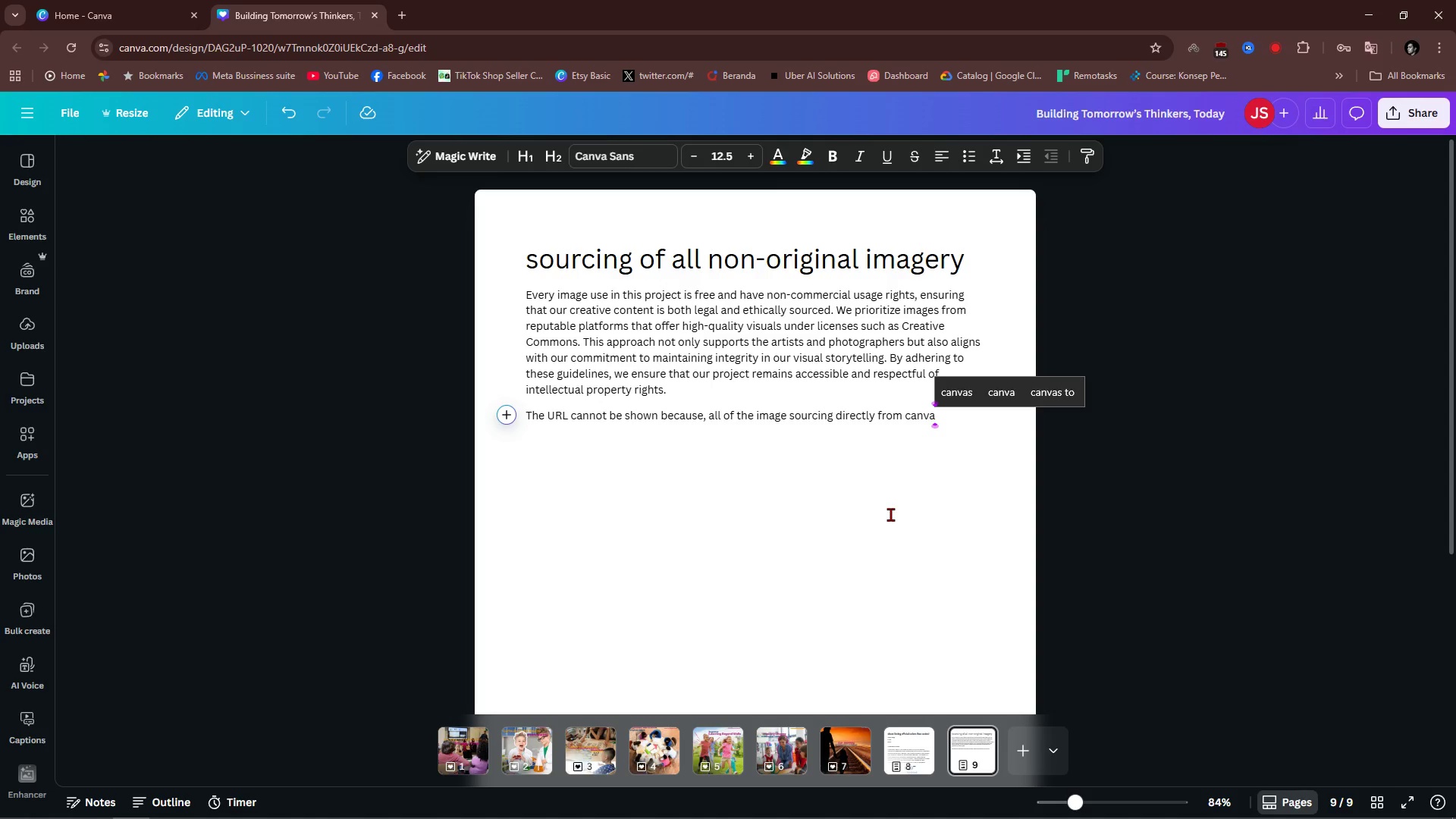 
key(Control+ControlLeft)
 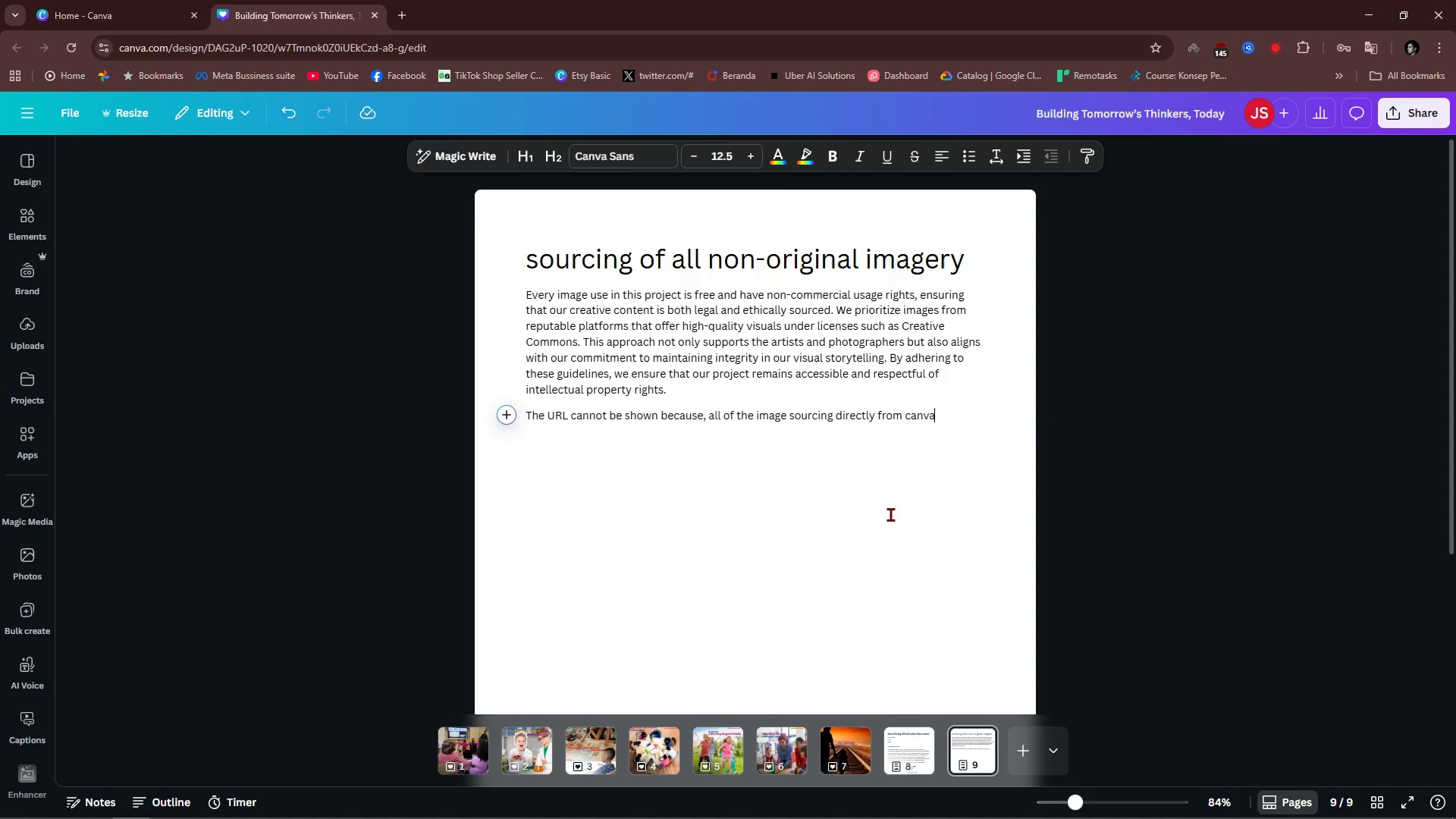 
key(Control+A)
 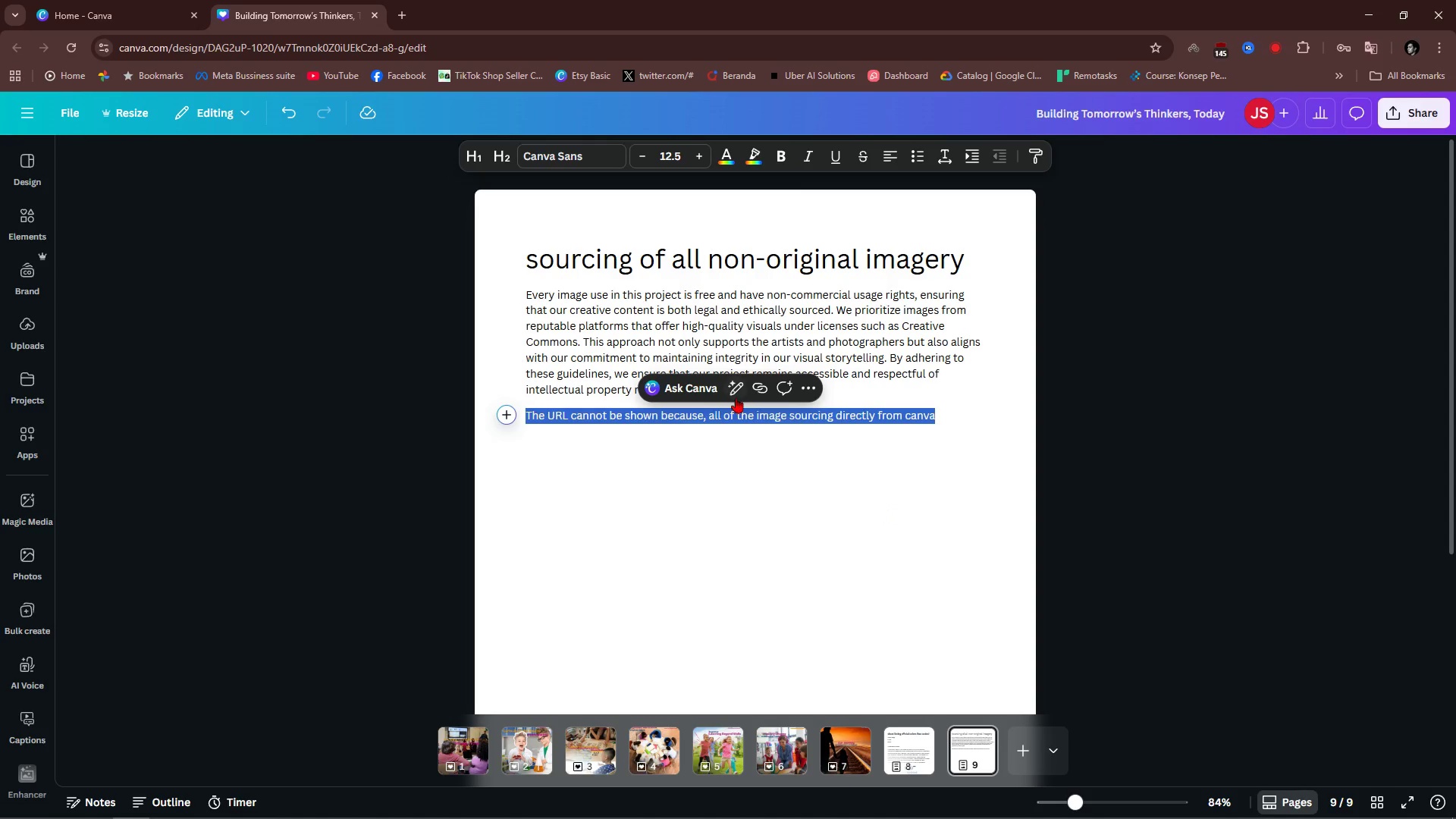 
left_click([737, 391])
 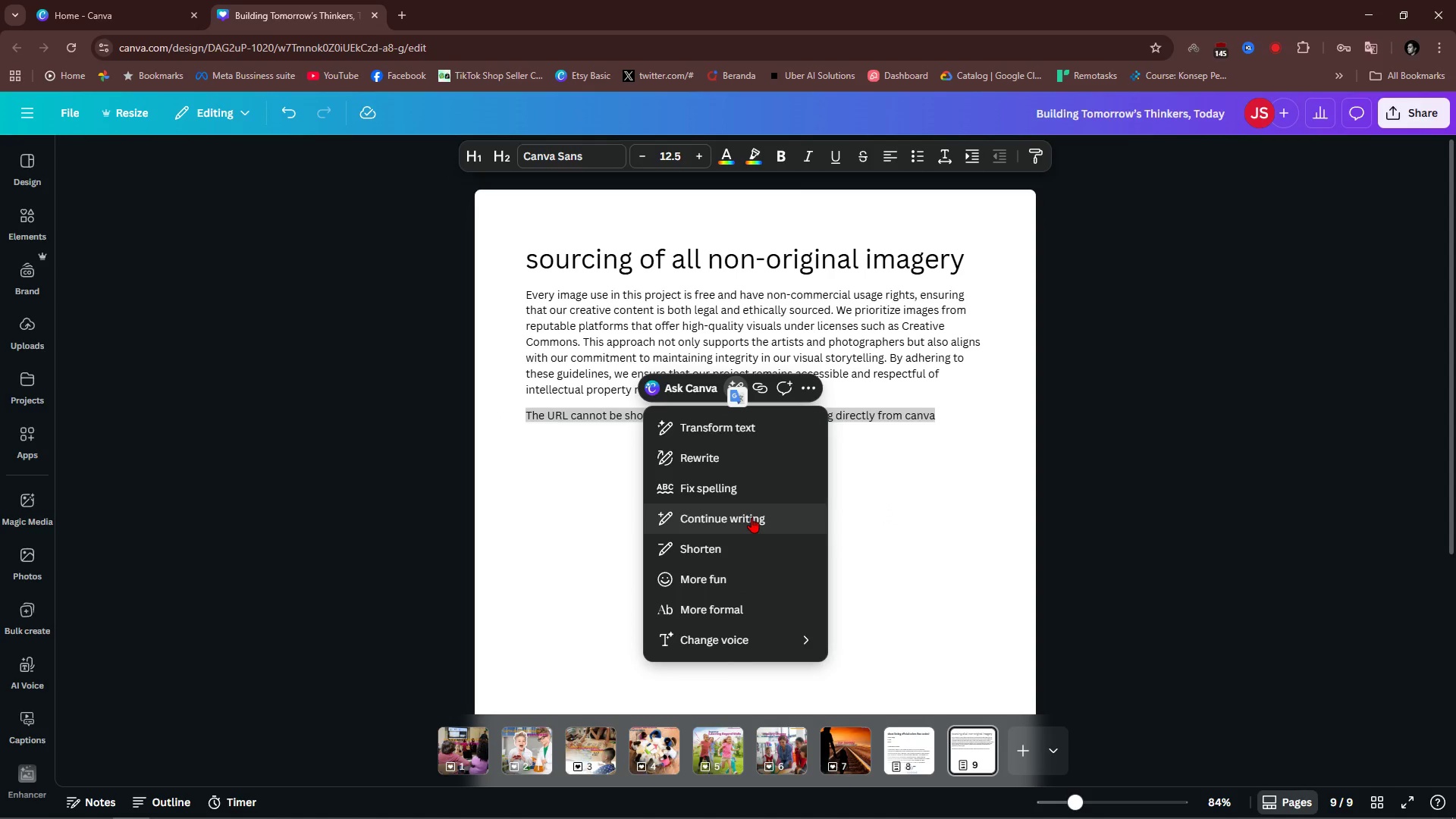 
left_click([752, 516])
 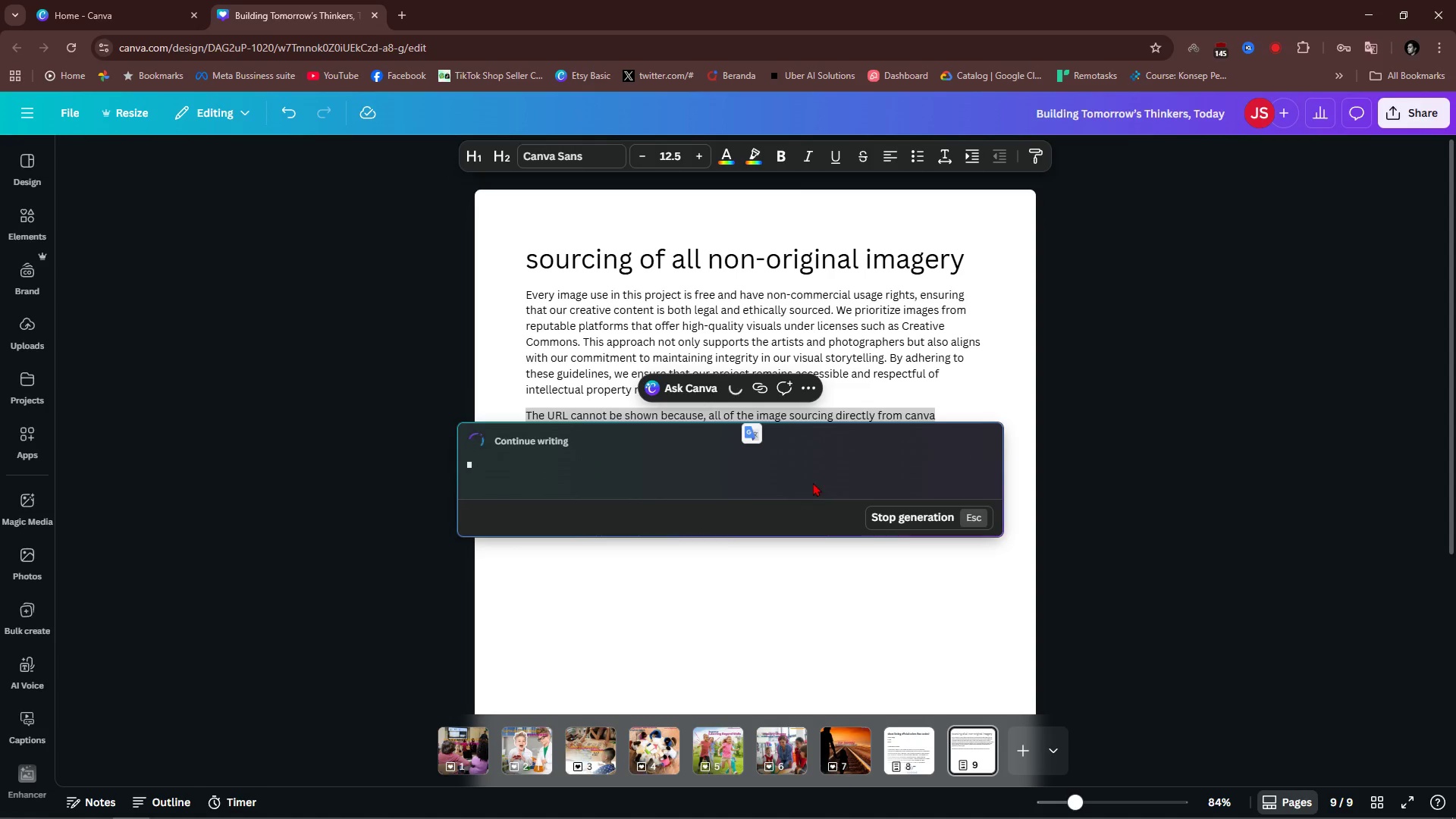 
mouse_move([816, 506])
 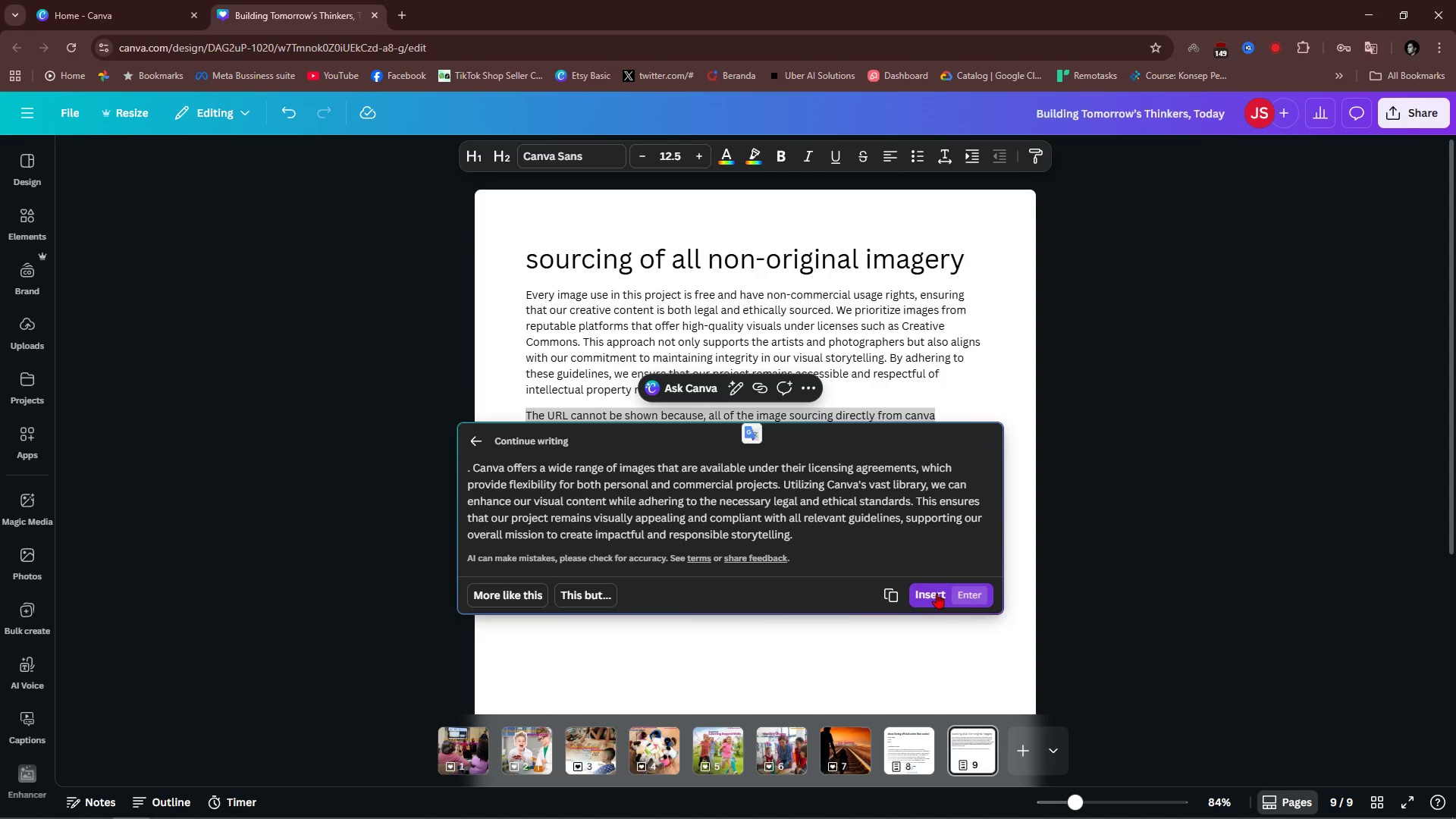 
left_click([936, 595])
 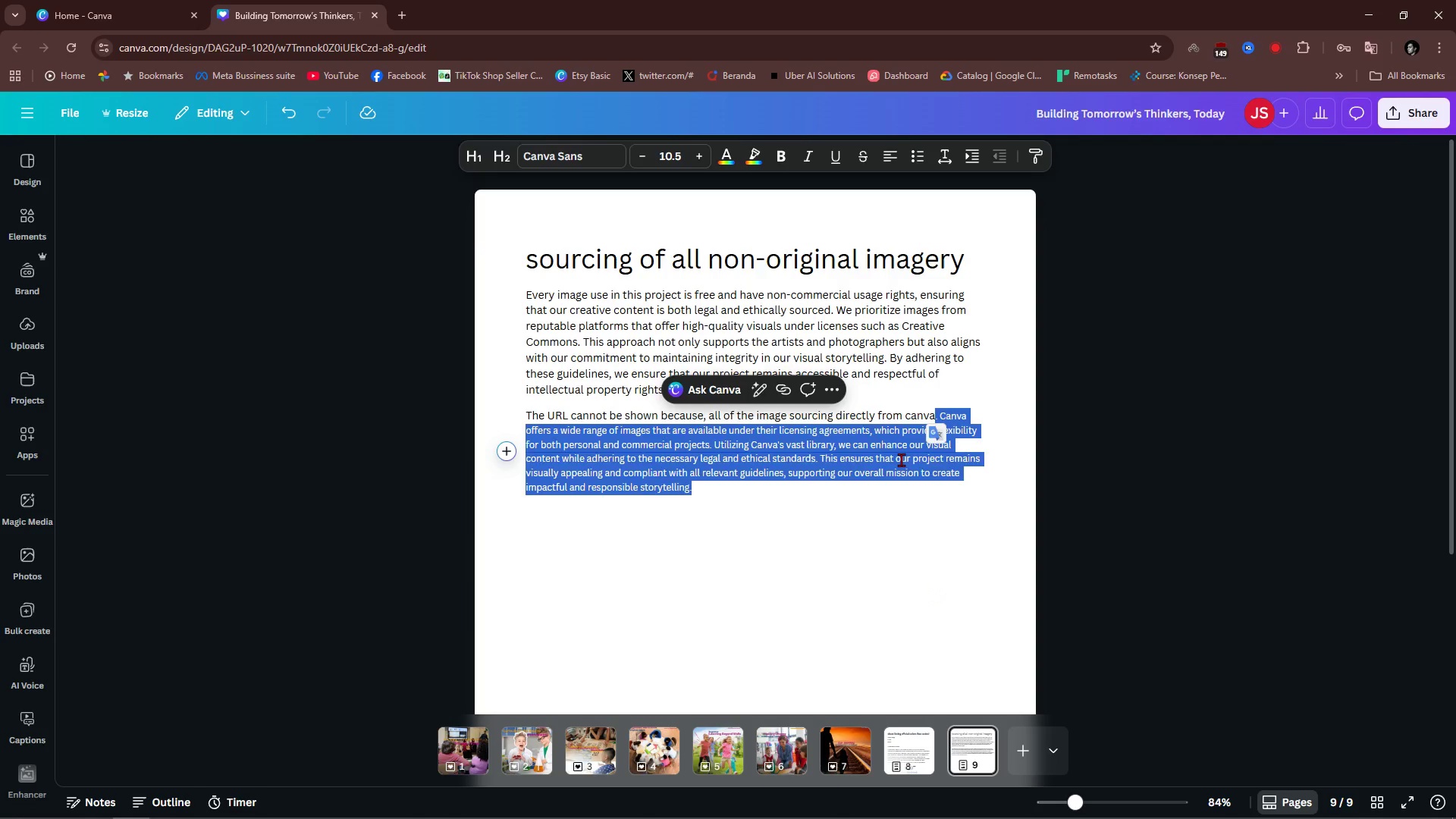 
left_click([901, 460])
 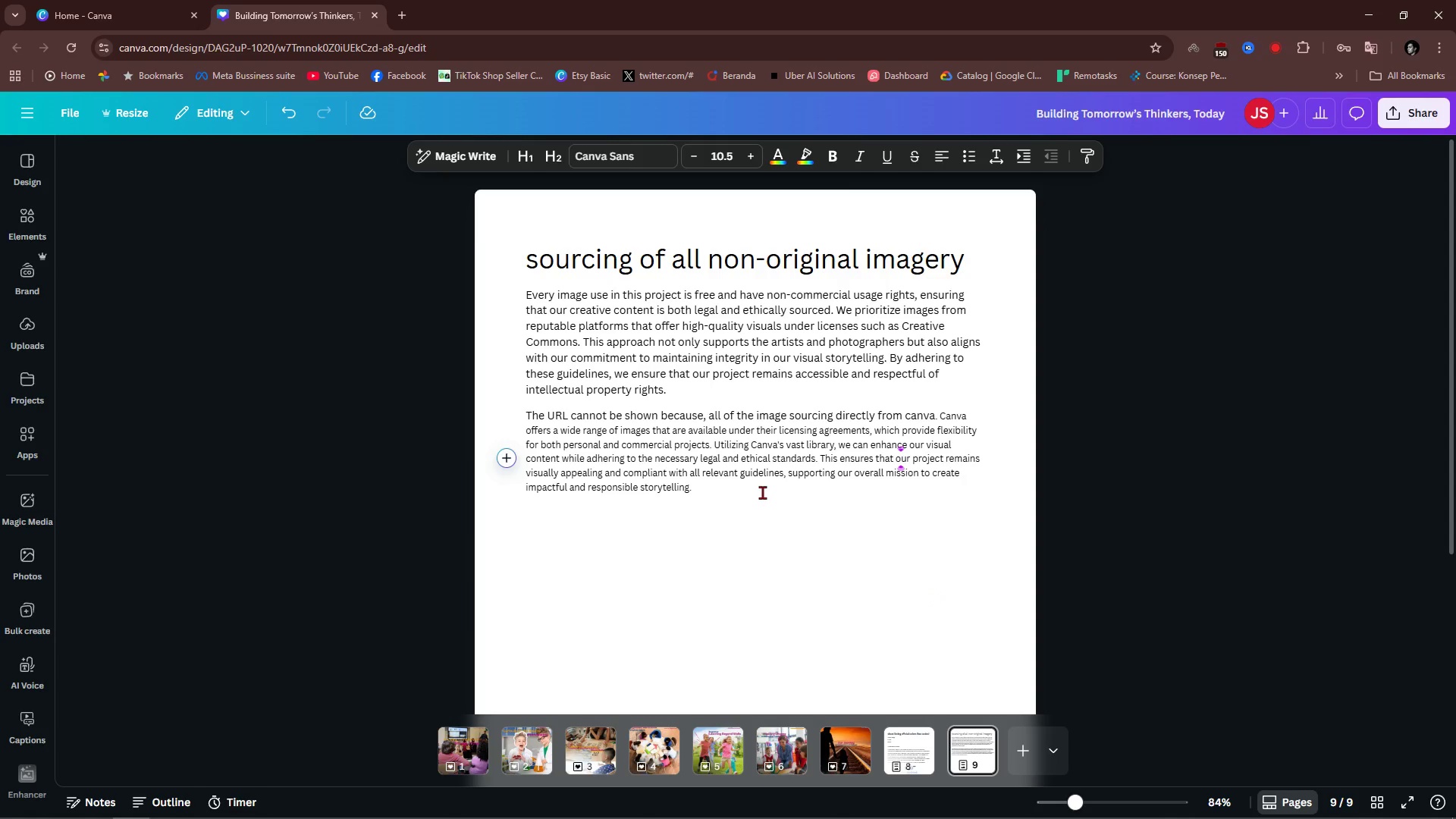 
hold_key(key=ControlLeft, duration=1.42)
scroll: coordinate [775, 513], scroll_direction: up, amount: 2.0
 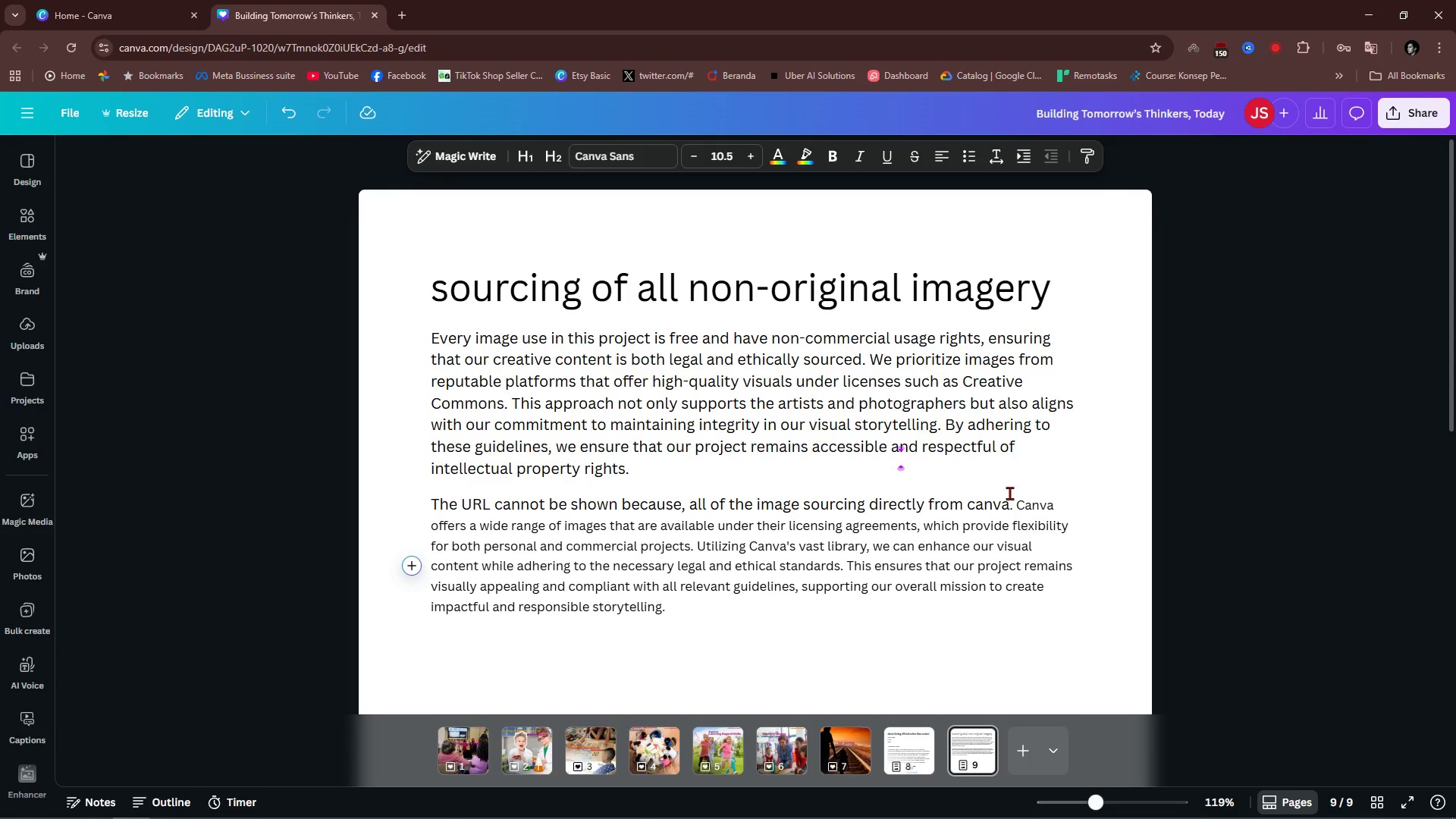 
left_click_drag(start_coordinate=[1018, 507], to_coordinate=[1057, 613])
 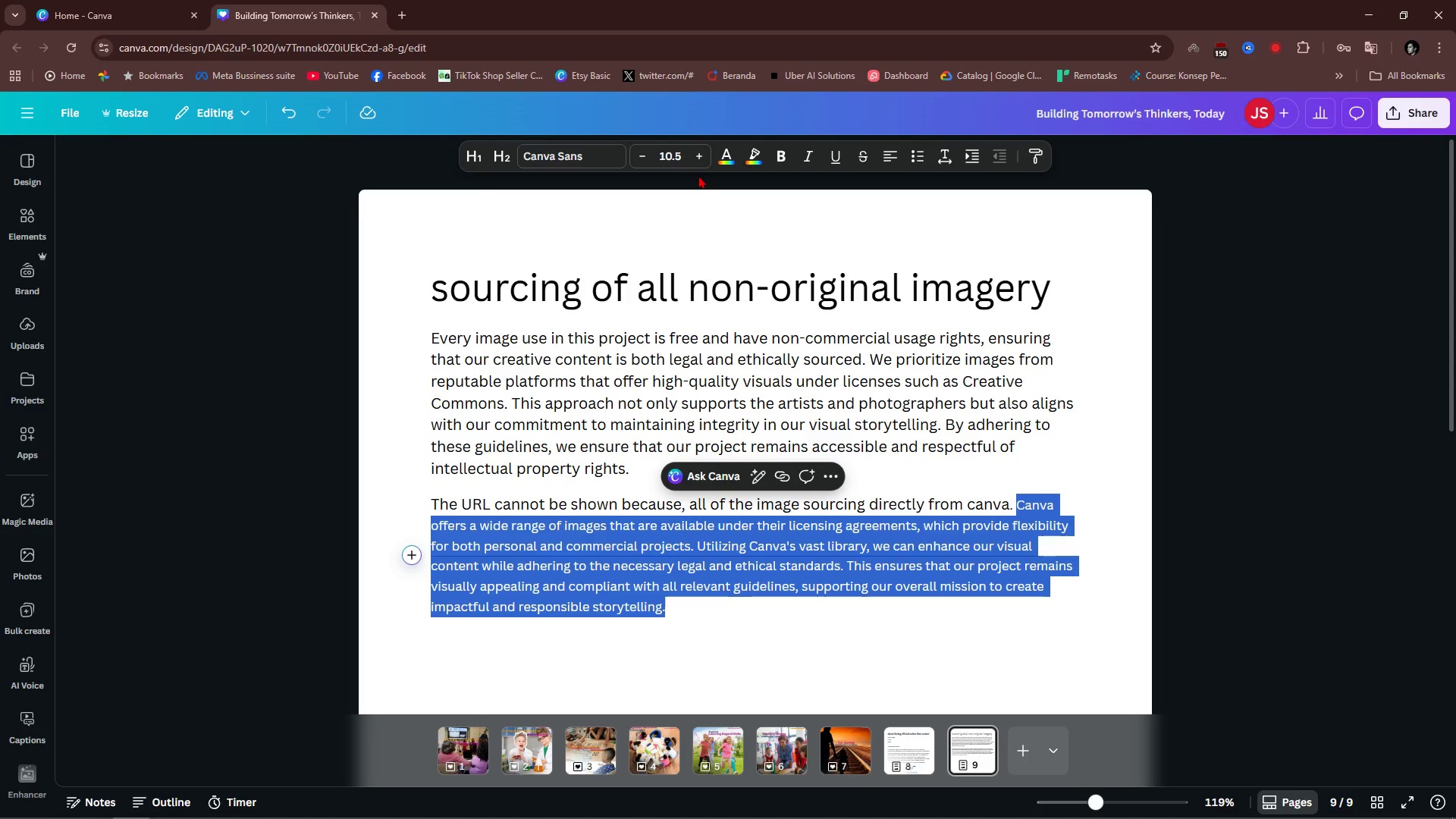 
wait(5.79)
 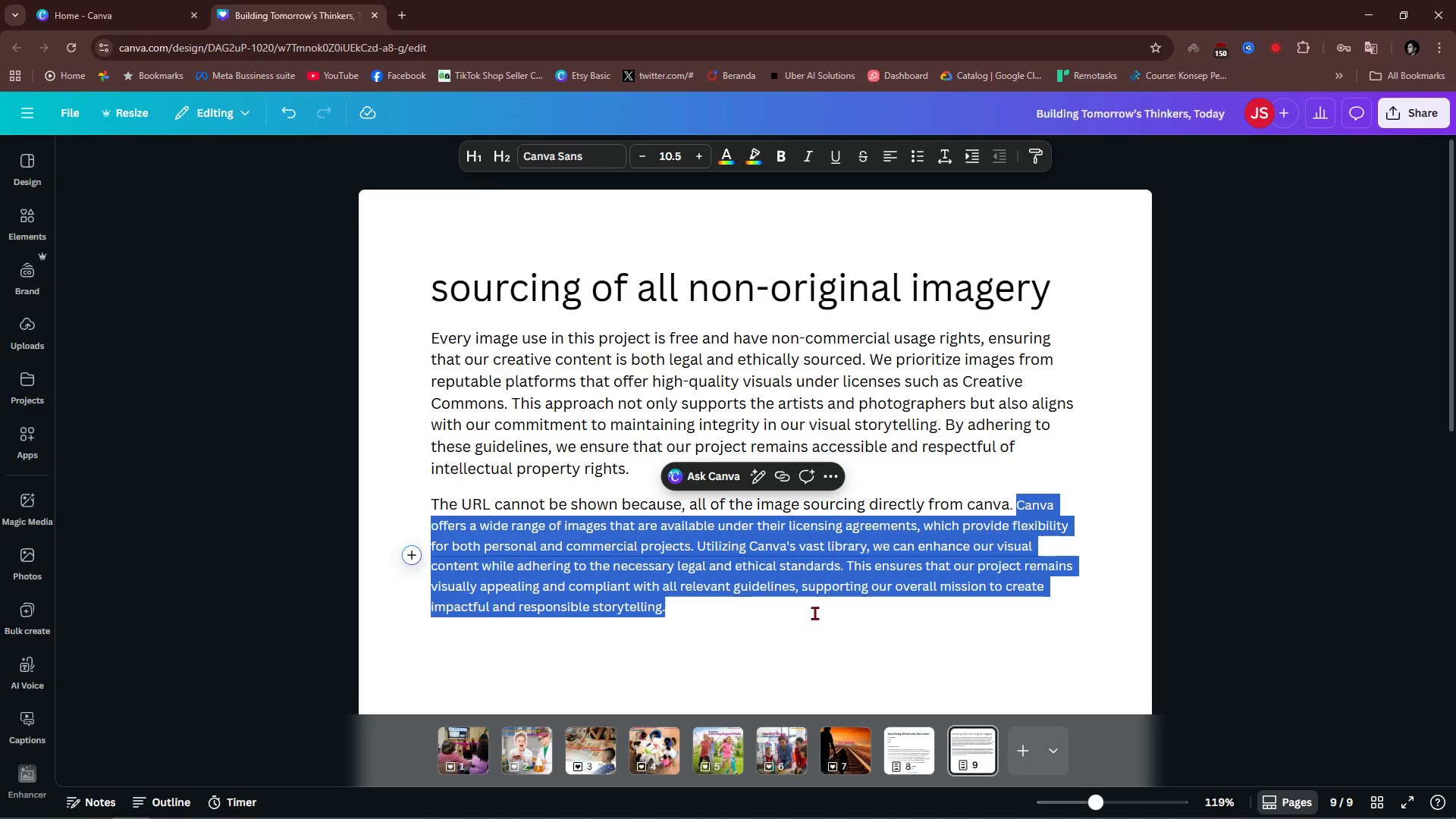 
double_click([696, 154])
 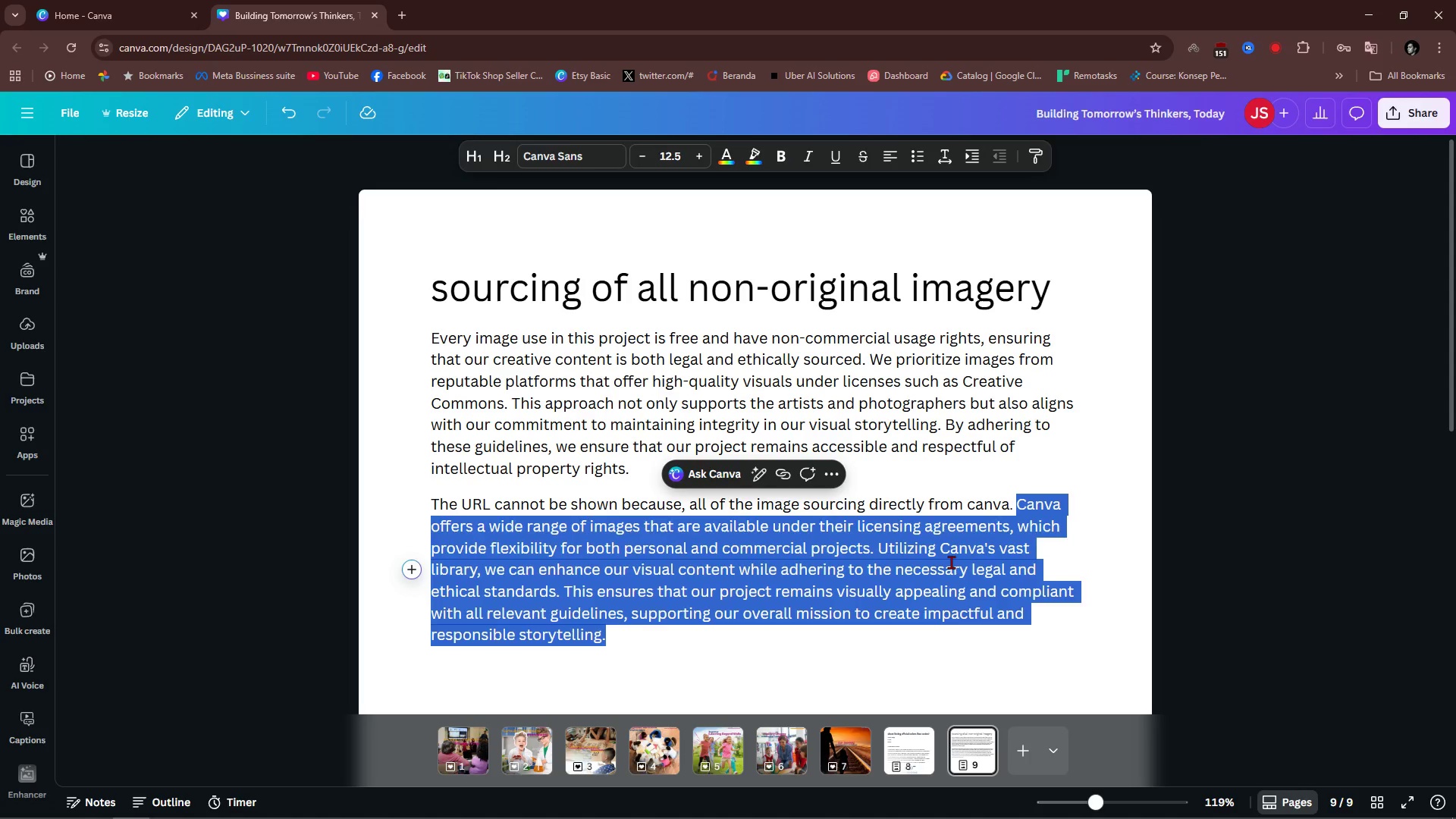 
left_click([951, 562])
 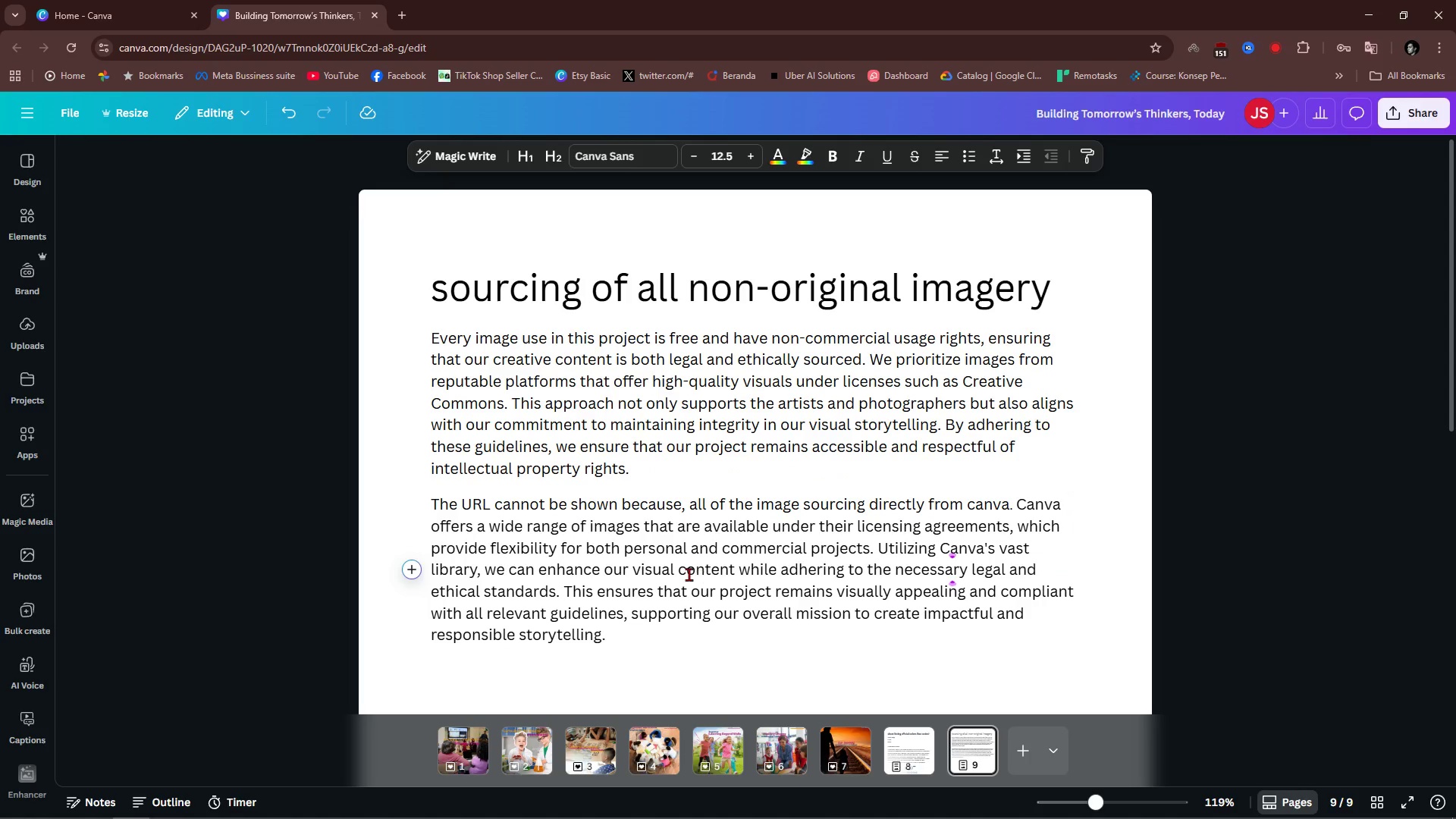 
scroll: coordinate [689, 574], scroll_direction: down, amount: 2.0
 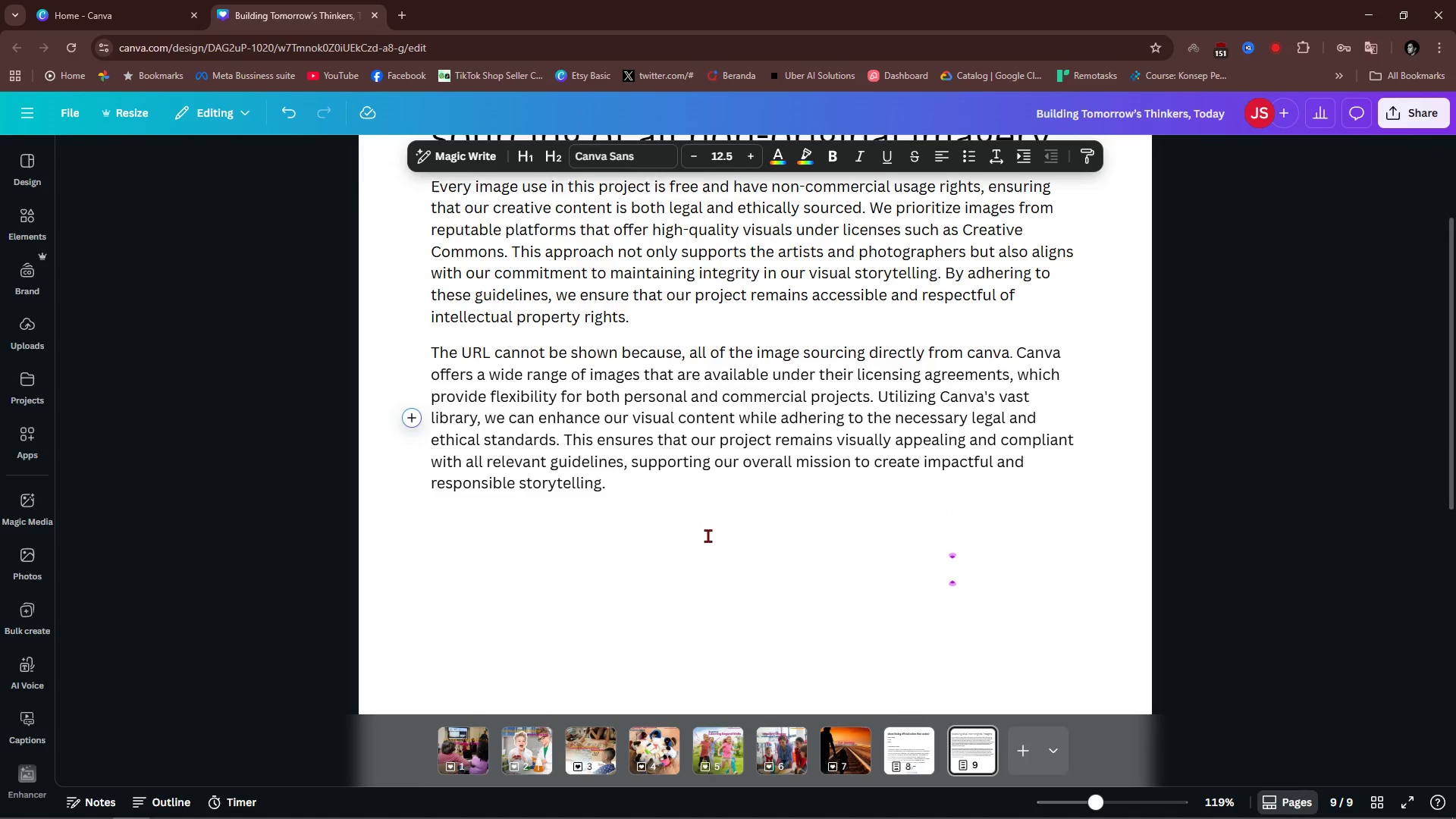 
hold_key(key=ControlLeft, duration=0.5)
scroll: coordinate [708, 535], scroll_direction: up, amount: 2.0
 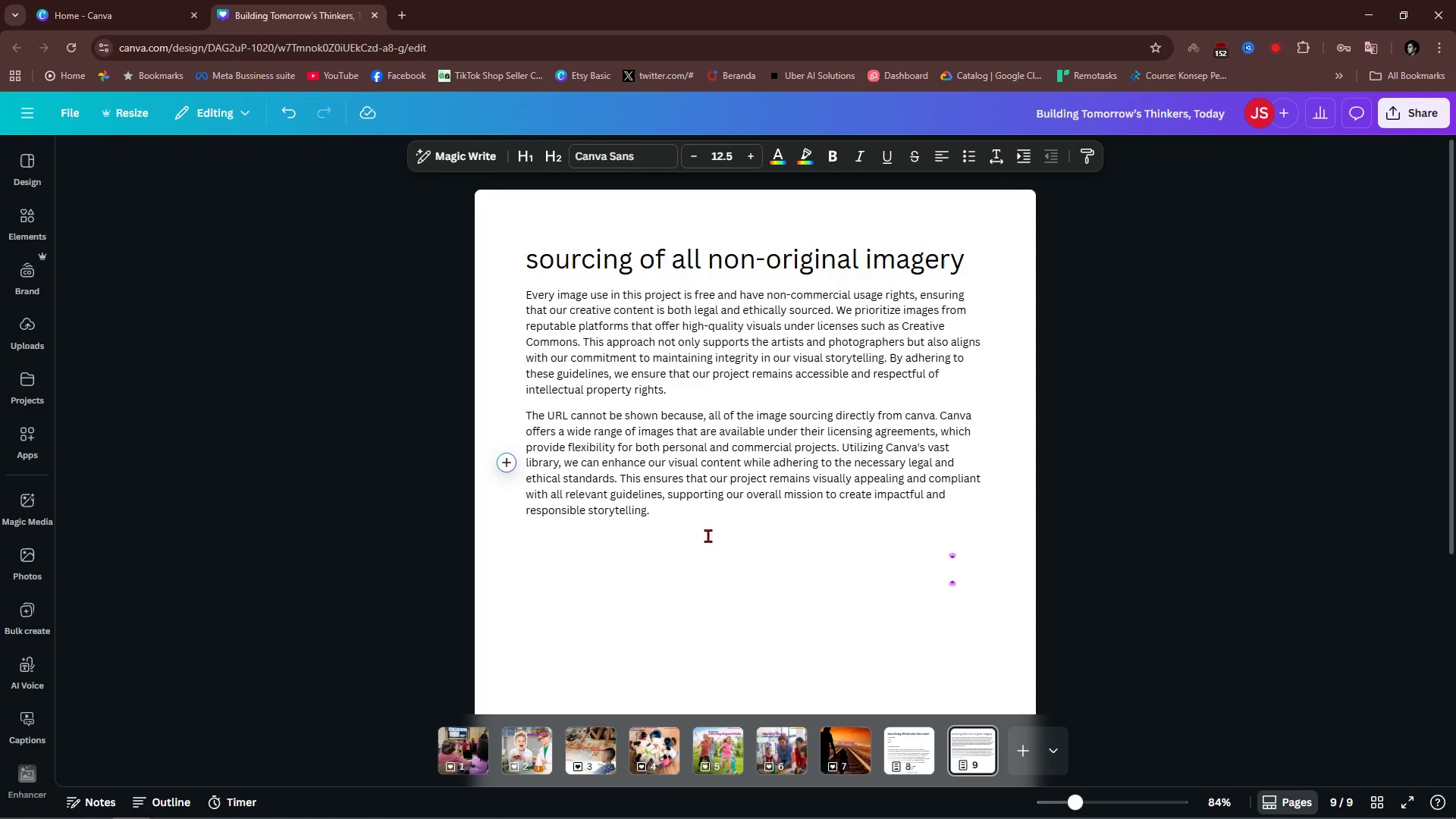 
wait(12.29)
 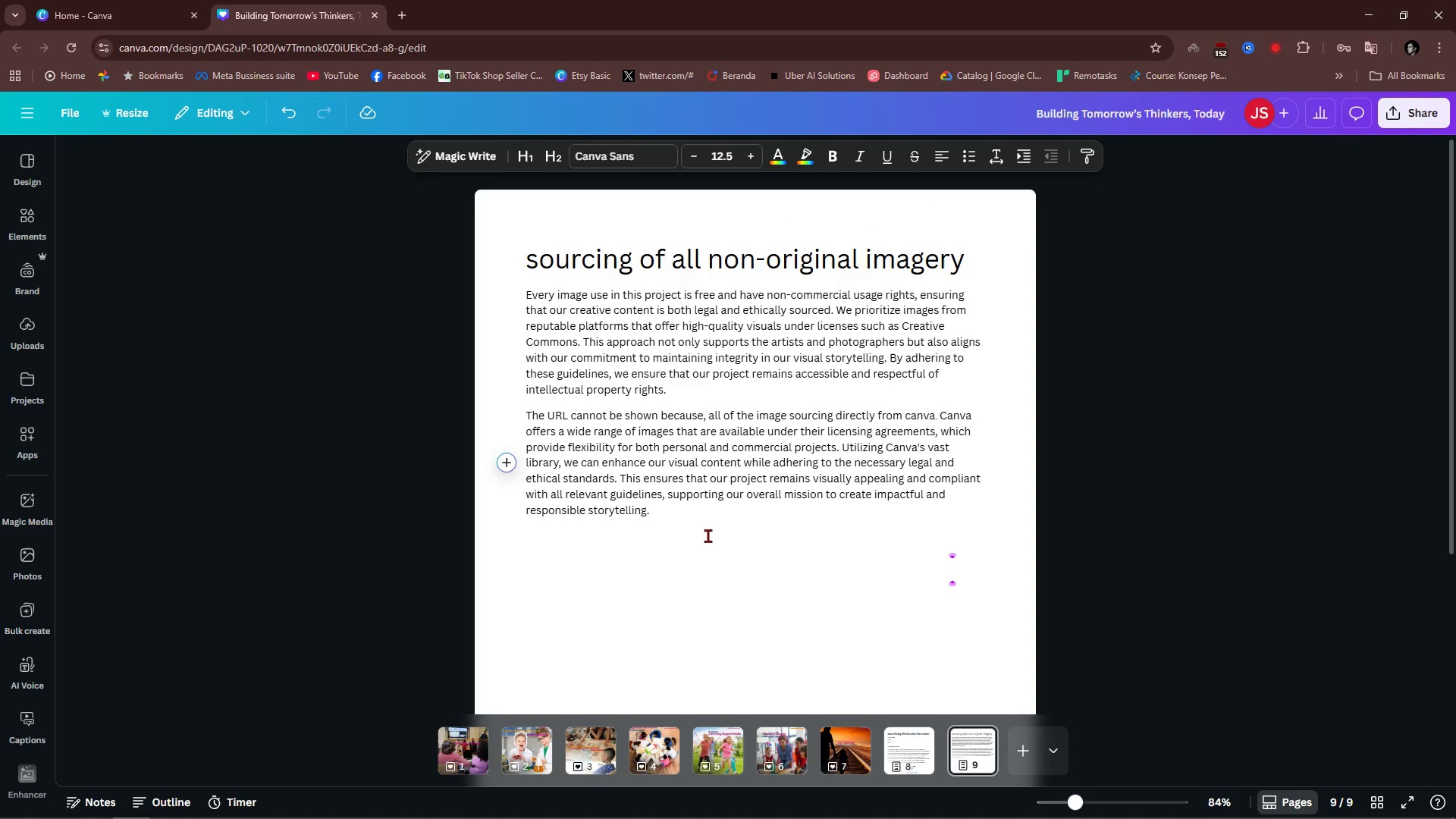 
left_click([710, 508])
 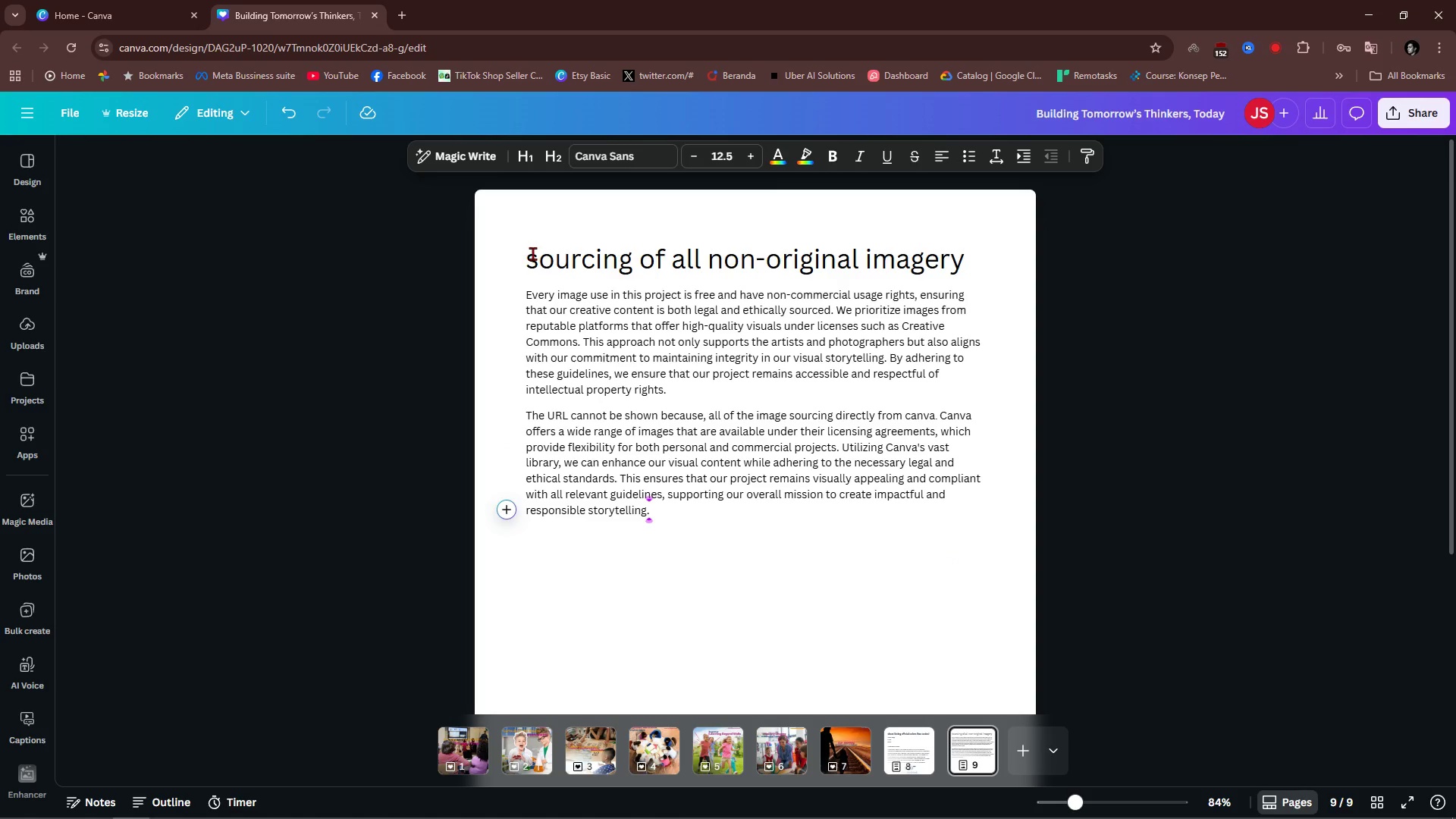 
left_click_drag(start_coordinate=[532, 253], to_coordinate=[890, 263])
 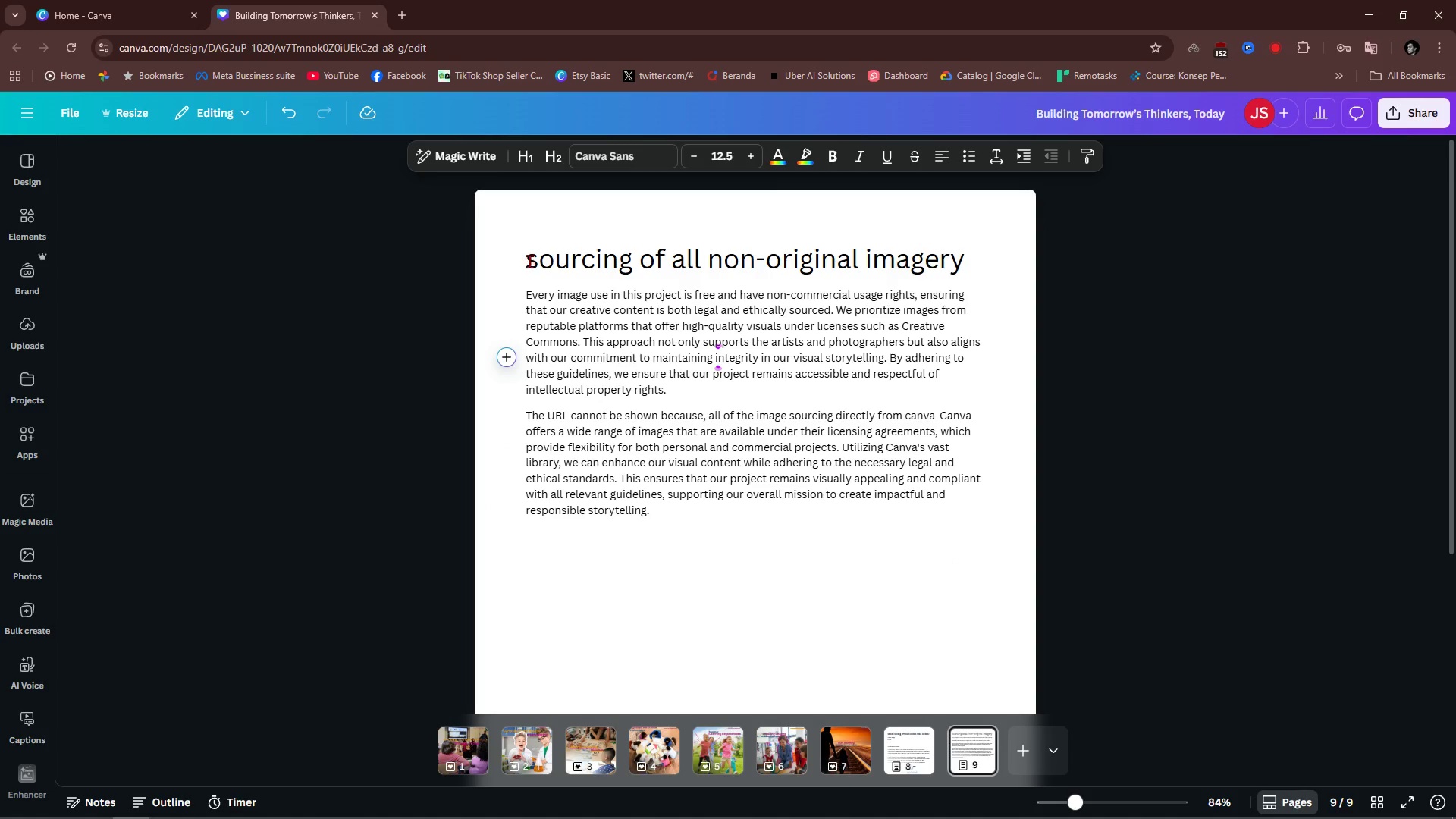 
left_click_drag(start_coordinate=[525, 261], to_coordinate=[993, 261])
 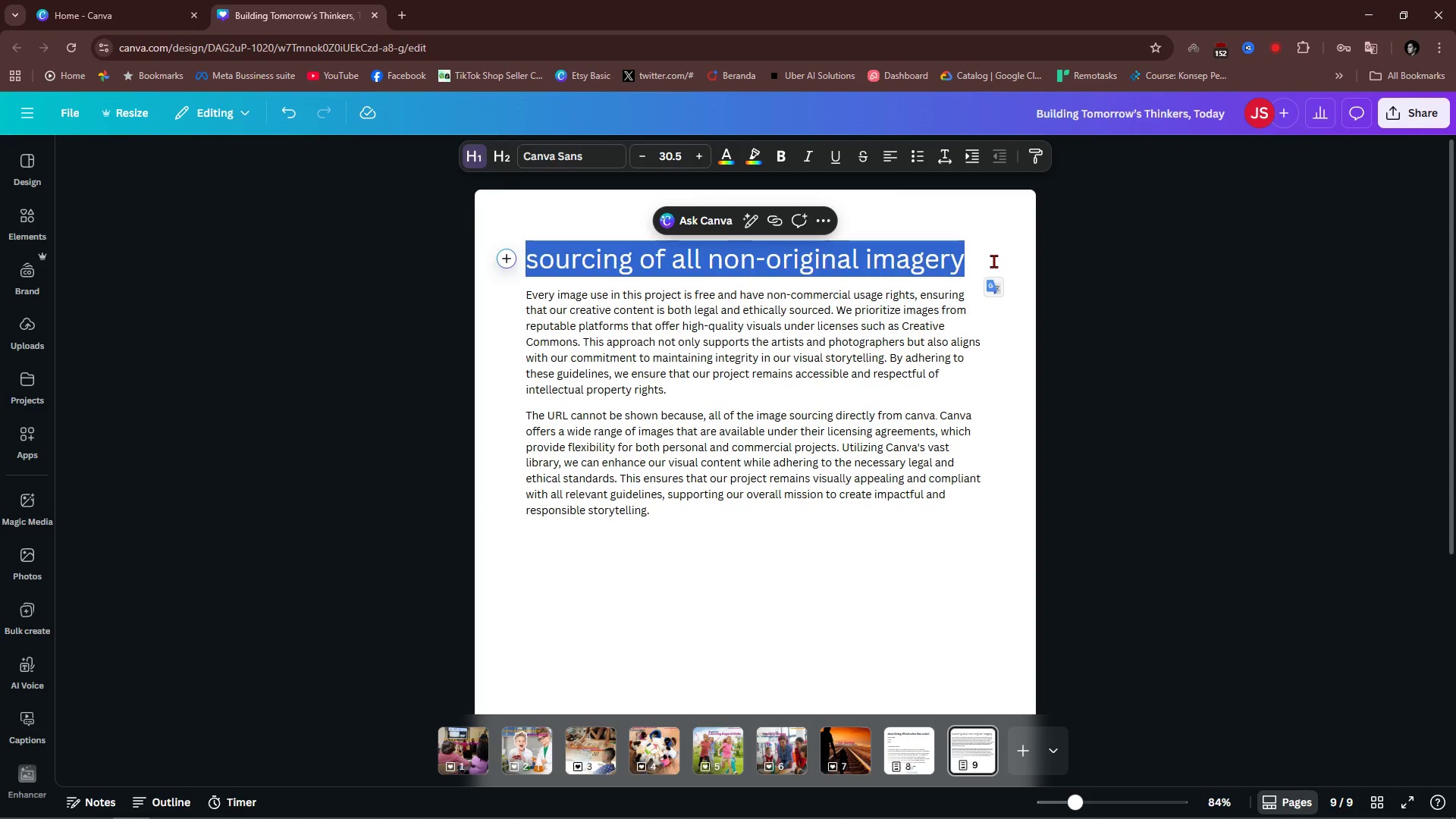 
hold_key(key=ControlLeft, duration=0.62)
 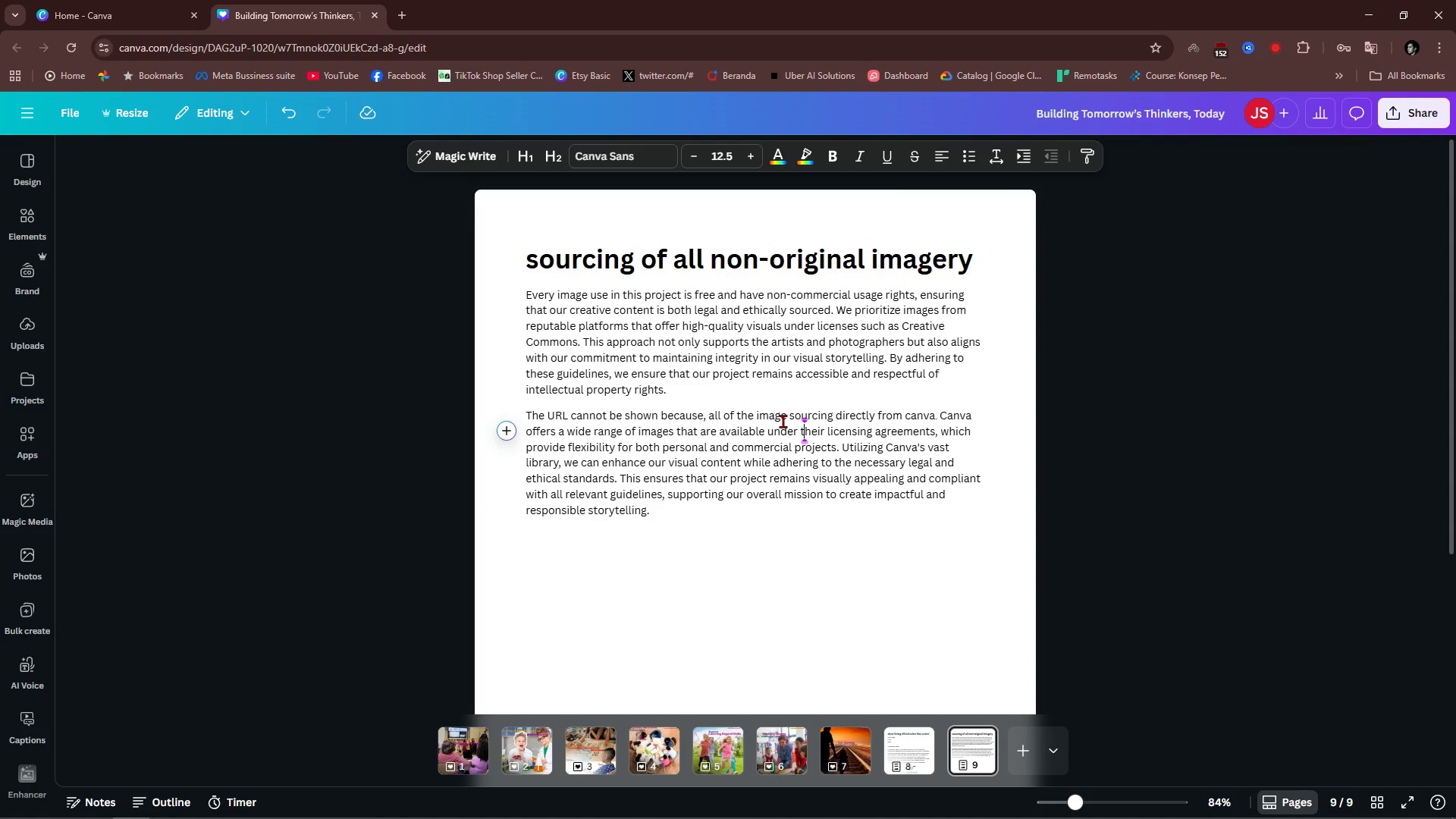 
hold_key(key=B, duration=0.33)
 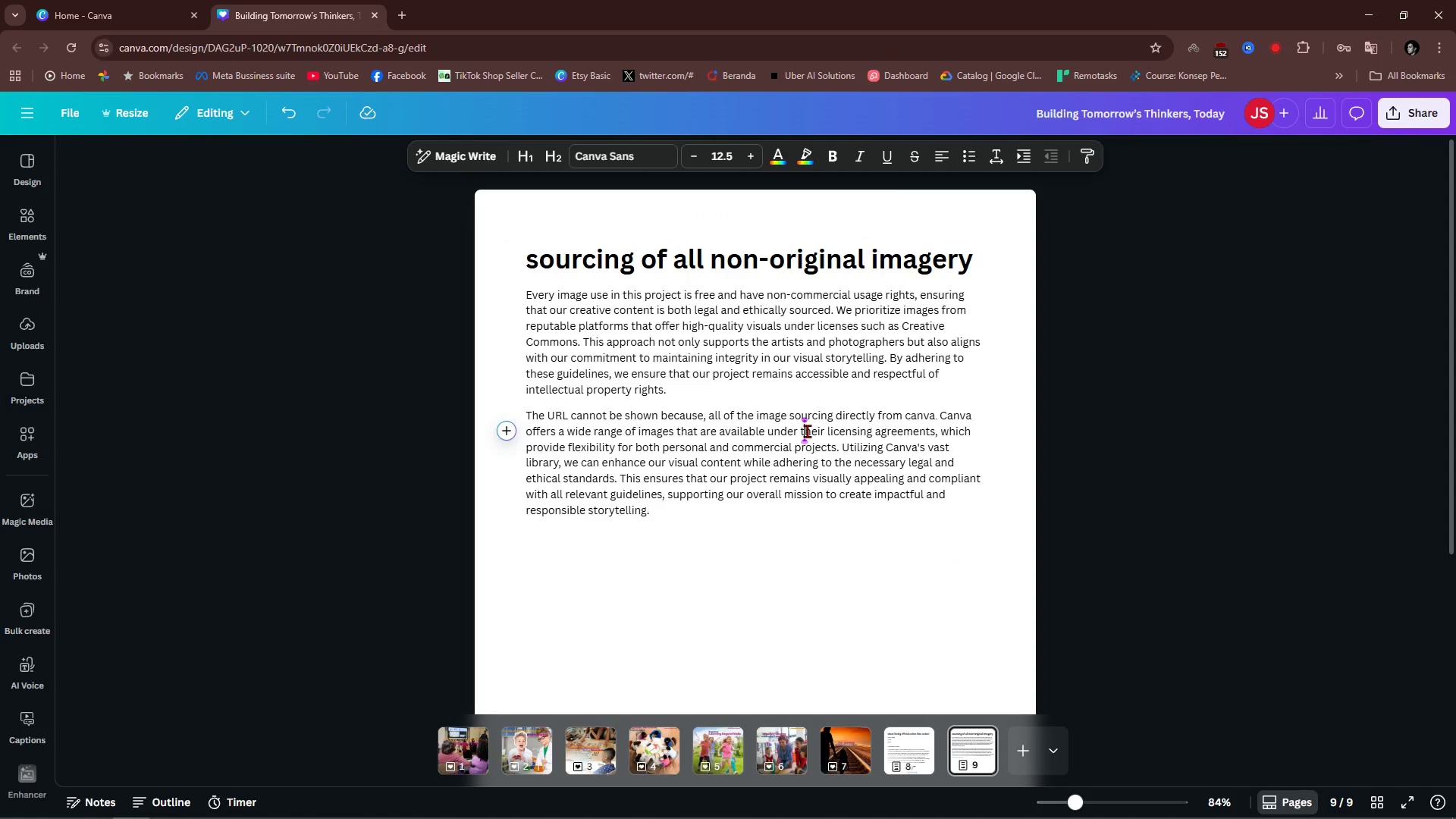 
left_click([807, 431])
 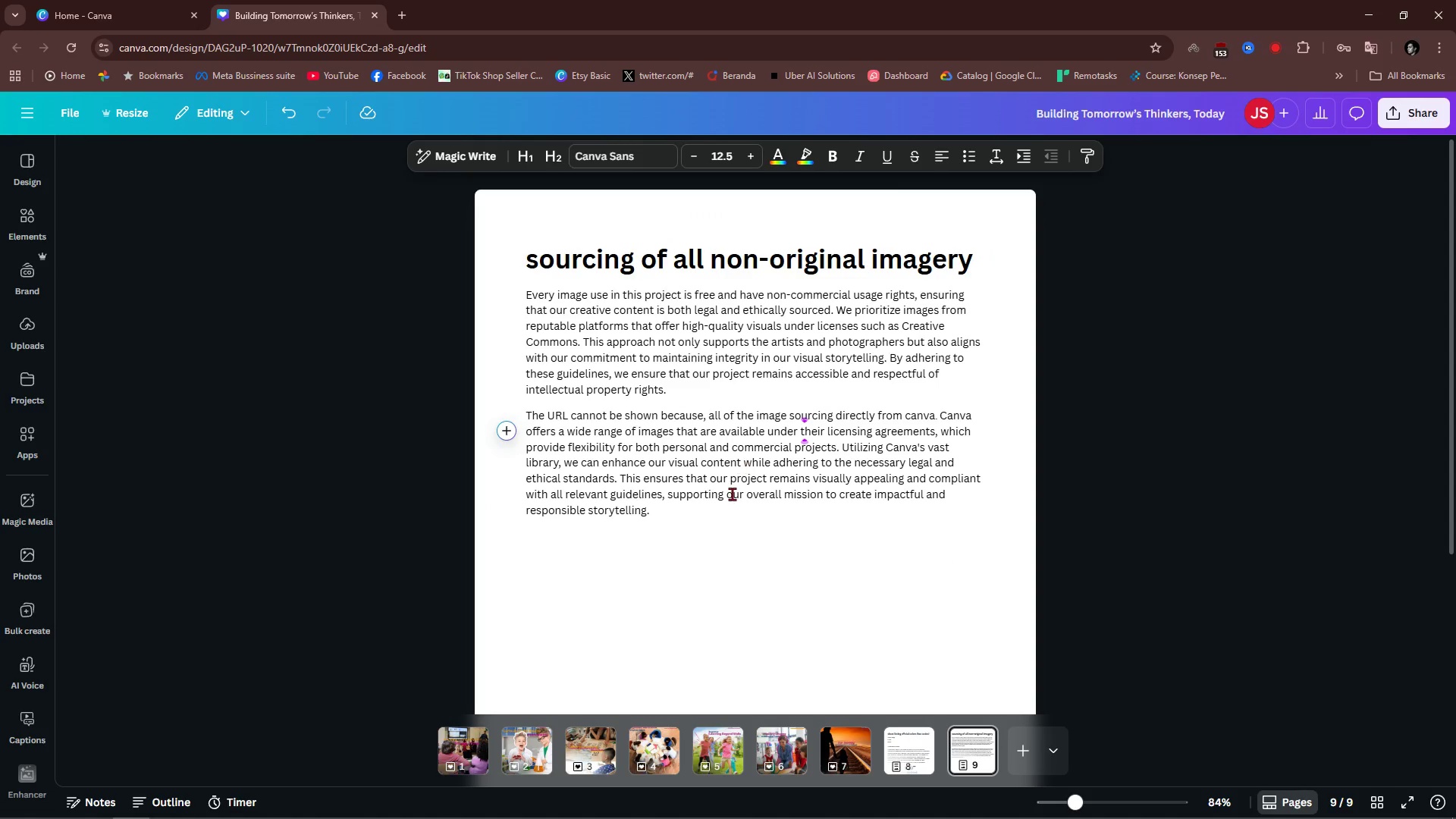 
scroll: coordinate [731, 498], scroll_direction: down, amount: 4.0
 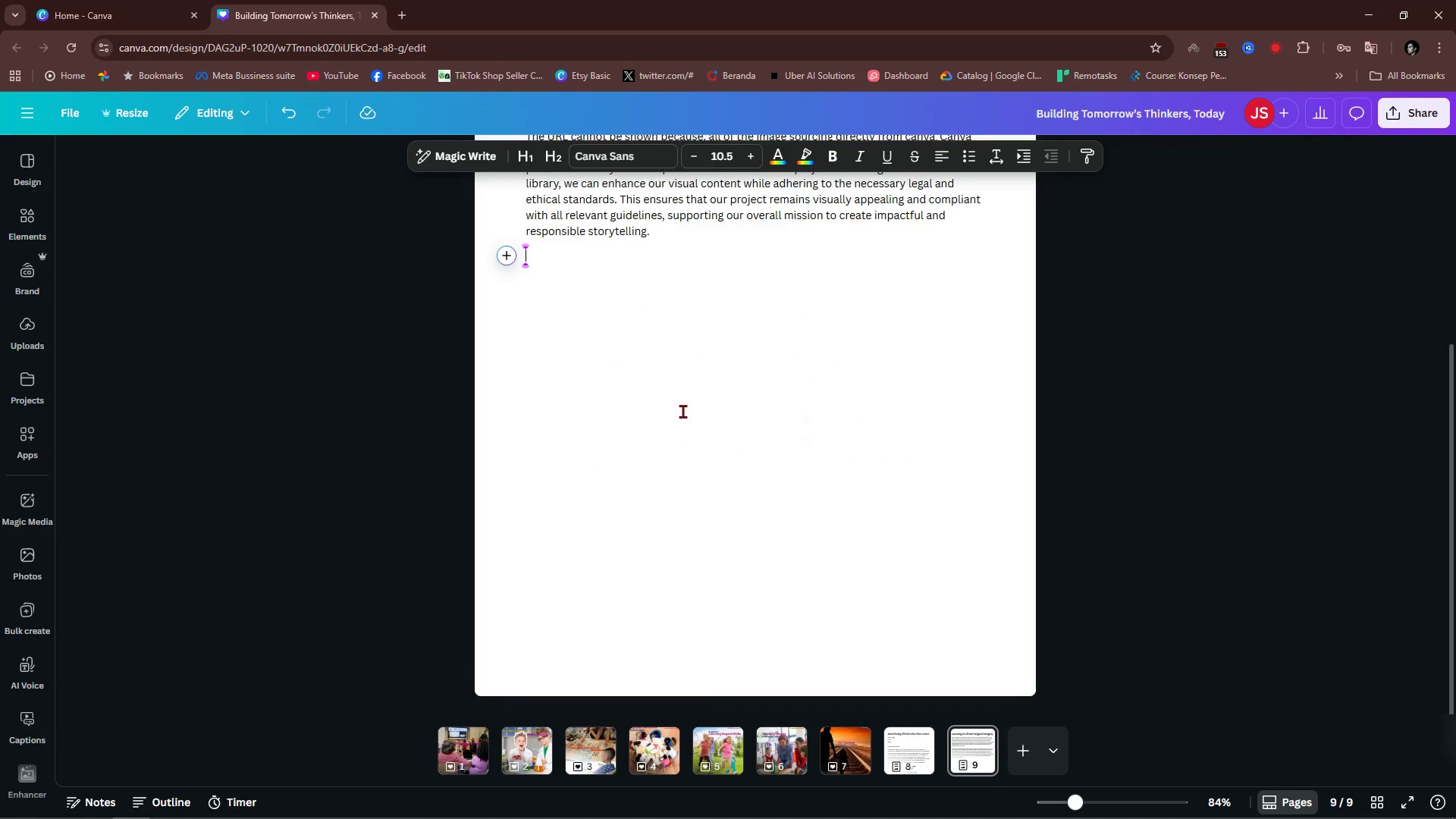 
left_click([682, 411])
 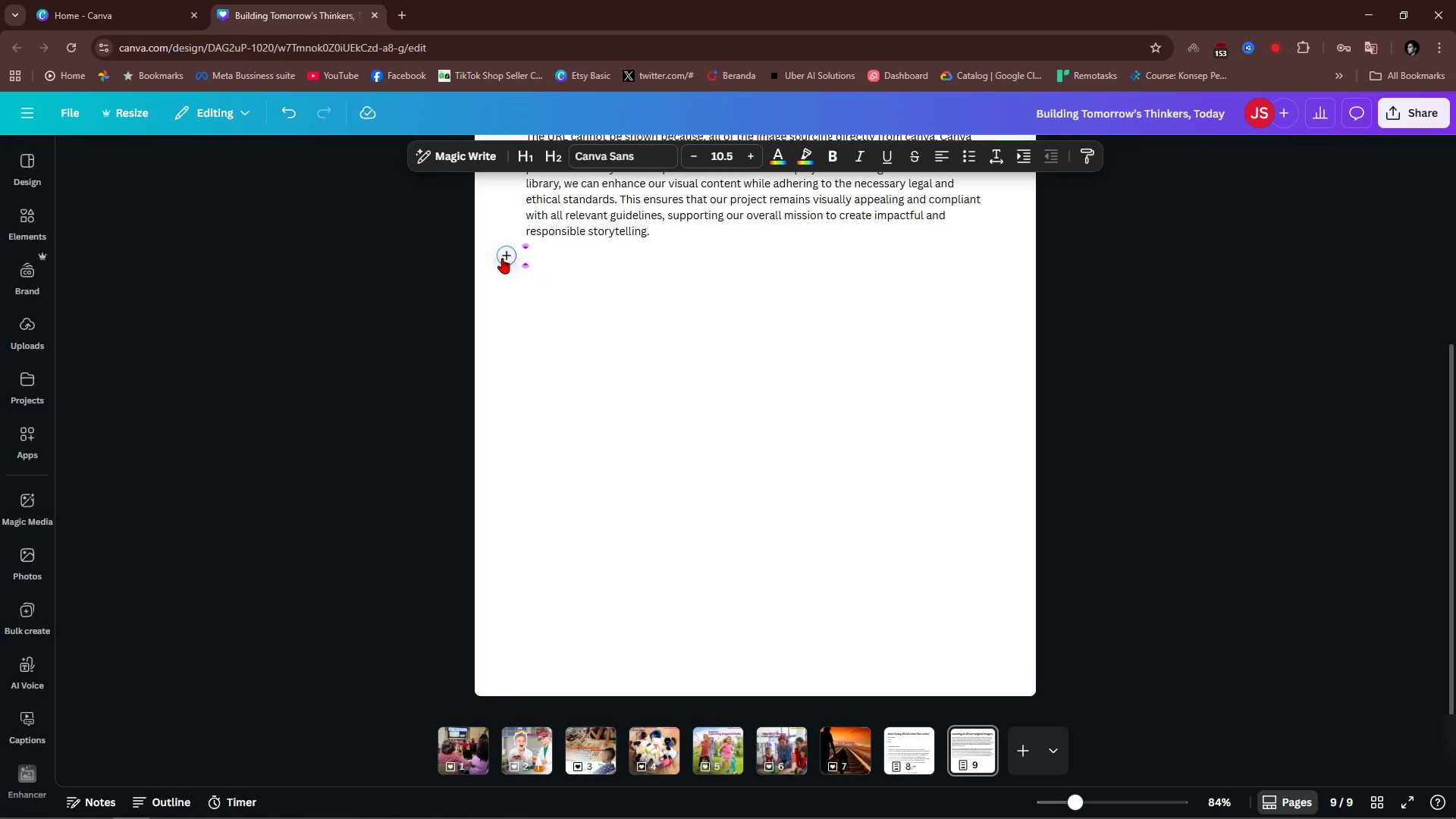 
left_click([502, 258])
 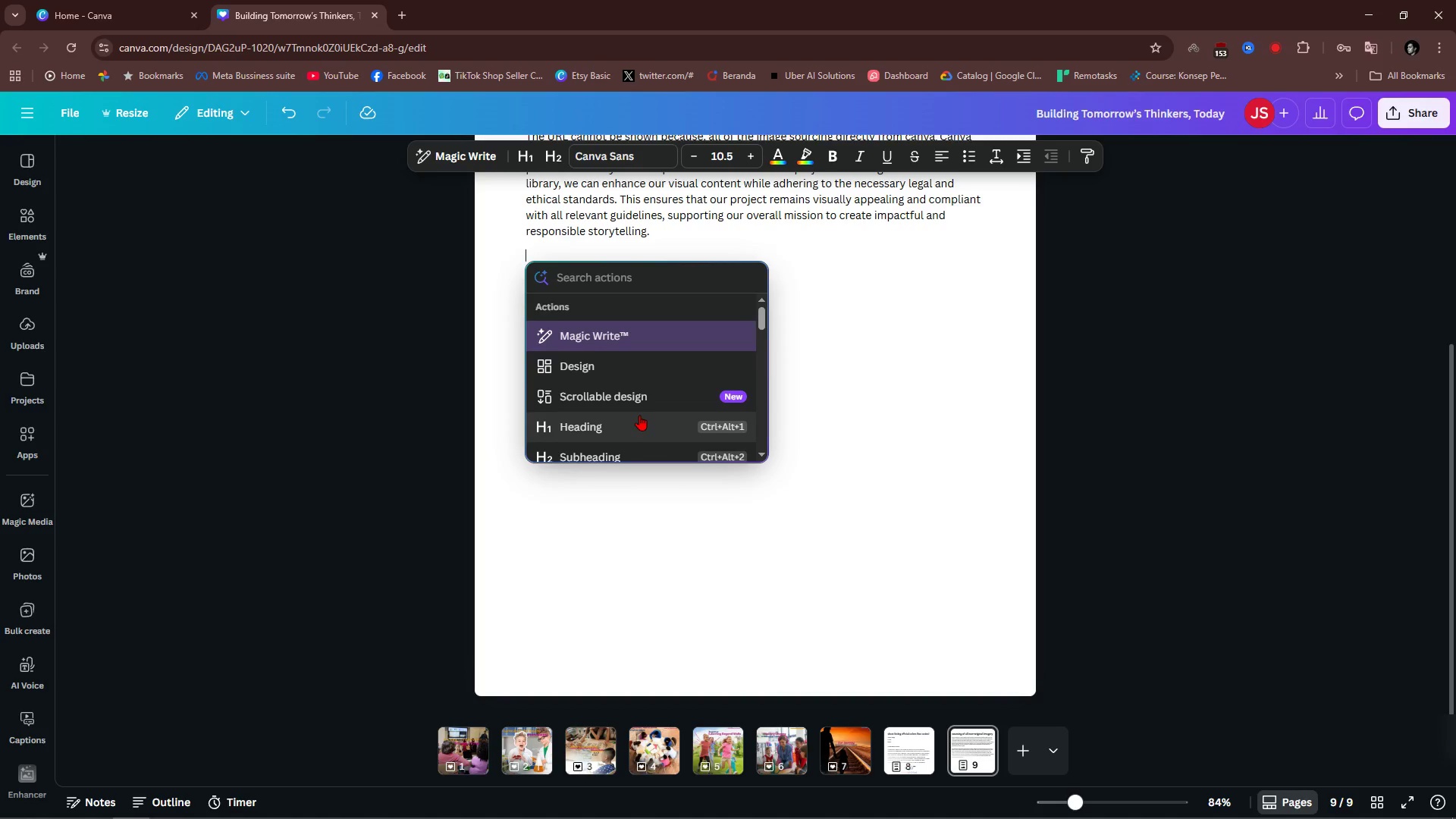 
scroll: coordinate [640, 415], scroll_direction: down, amount: 2.0
 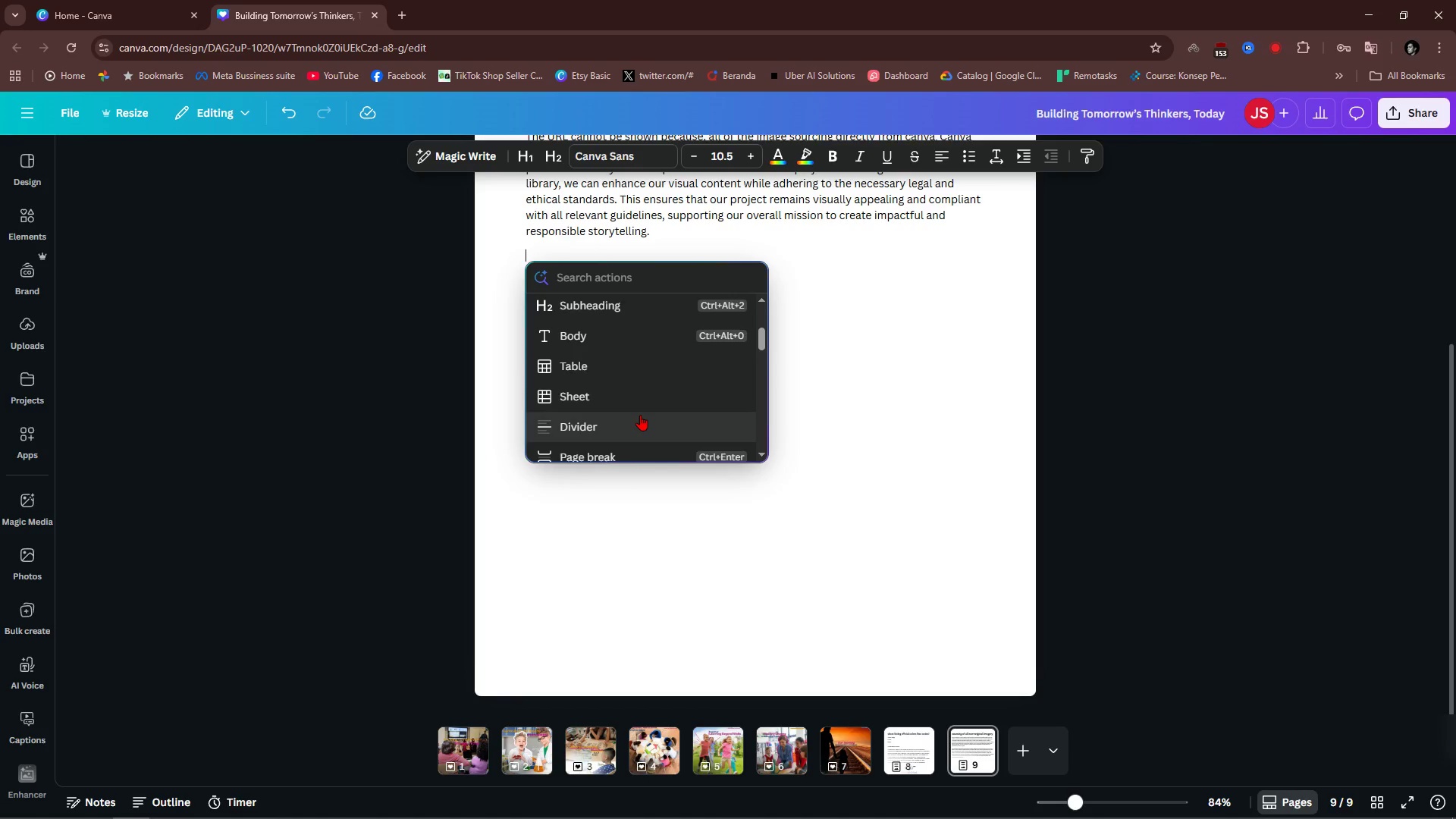 
scroll: coordinate [640, 415], scroll_direction: none, amount: 0.0
 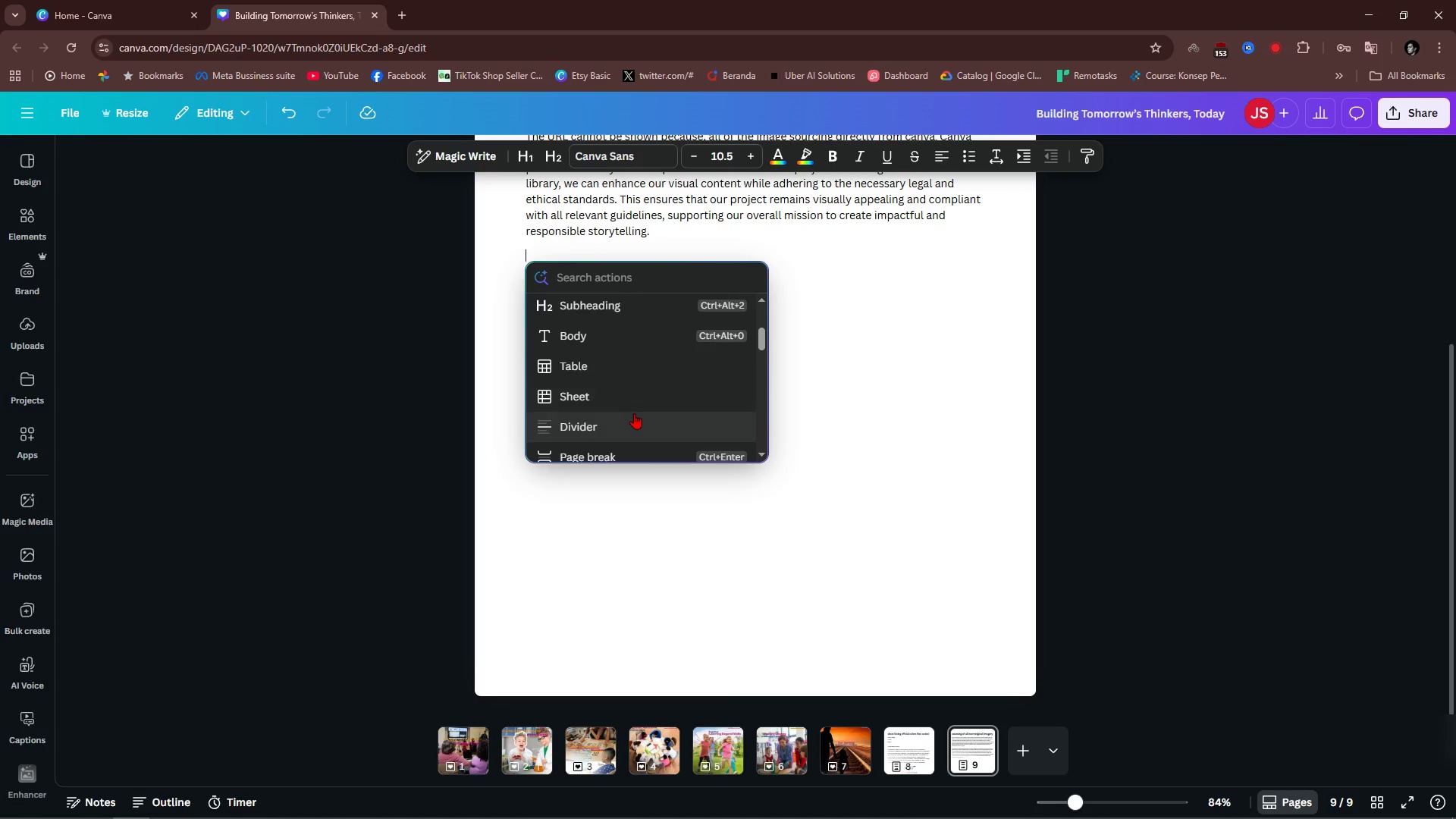 
left_click([634, 413])
 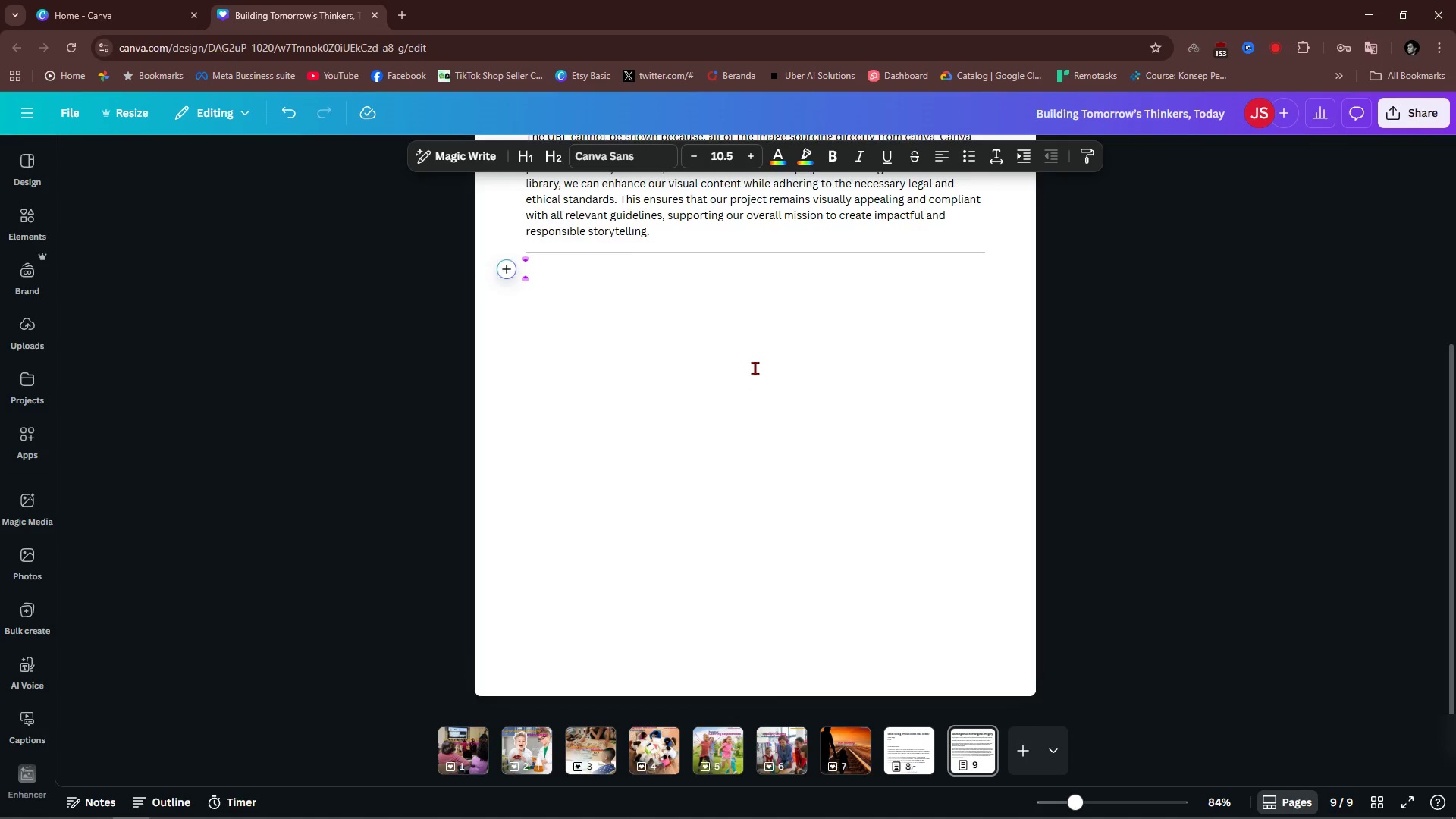 
scroll: coordinate [755, 368], scroll_direction: up, amount: 2.0
 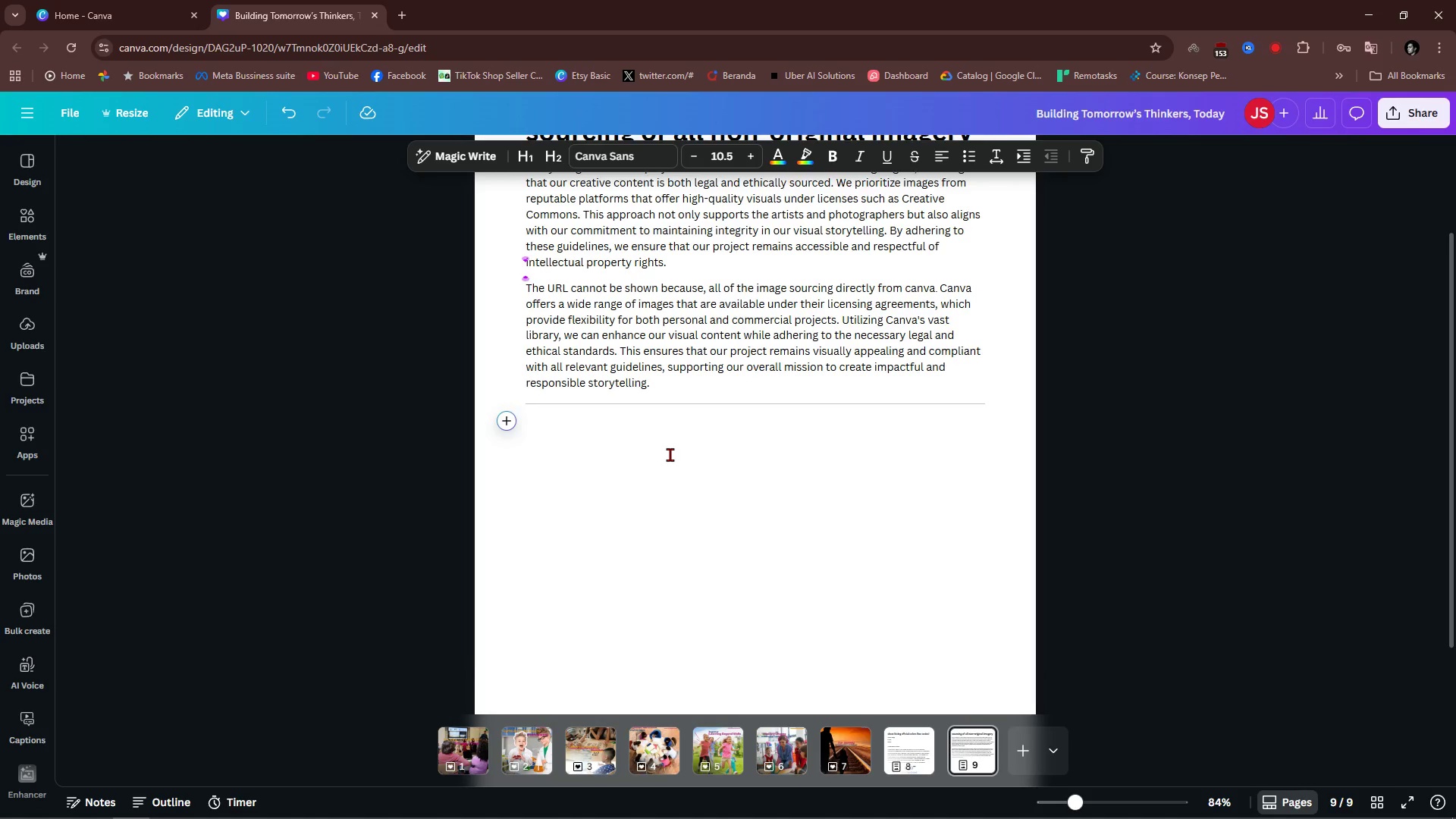 
left_click([670, 454])
 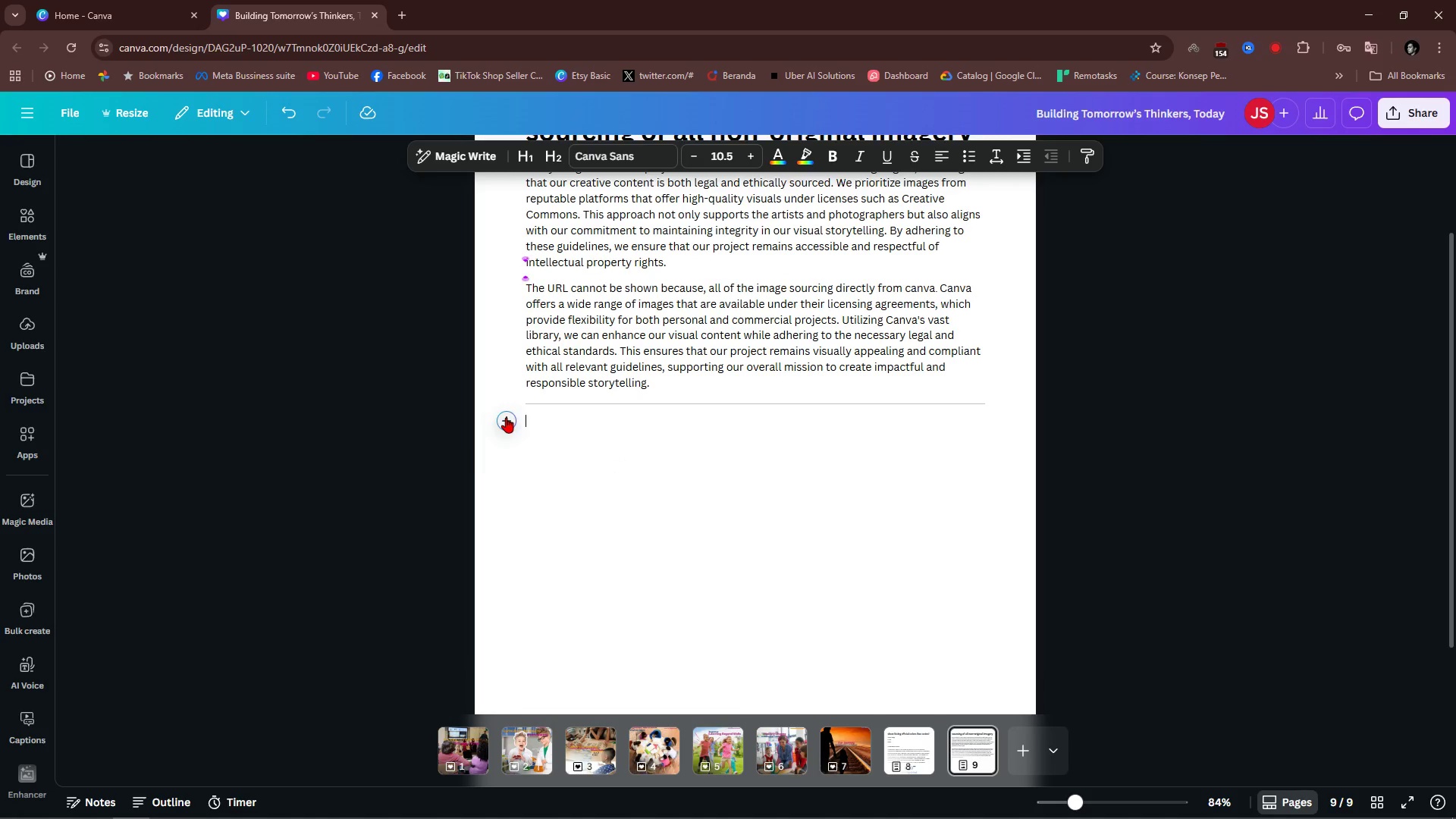 
left_click([505, 417])
 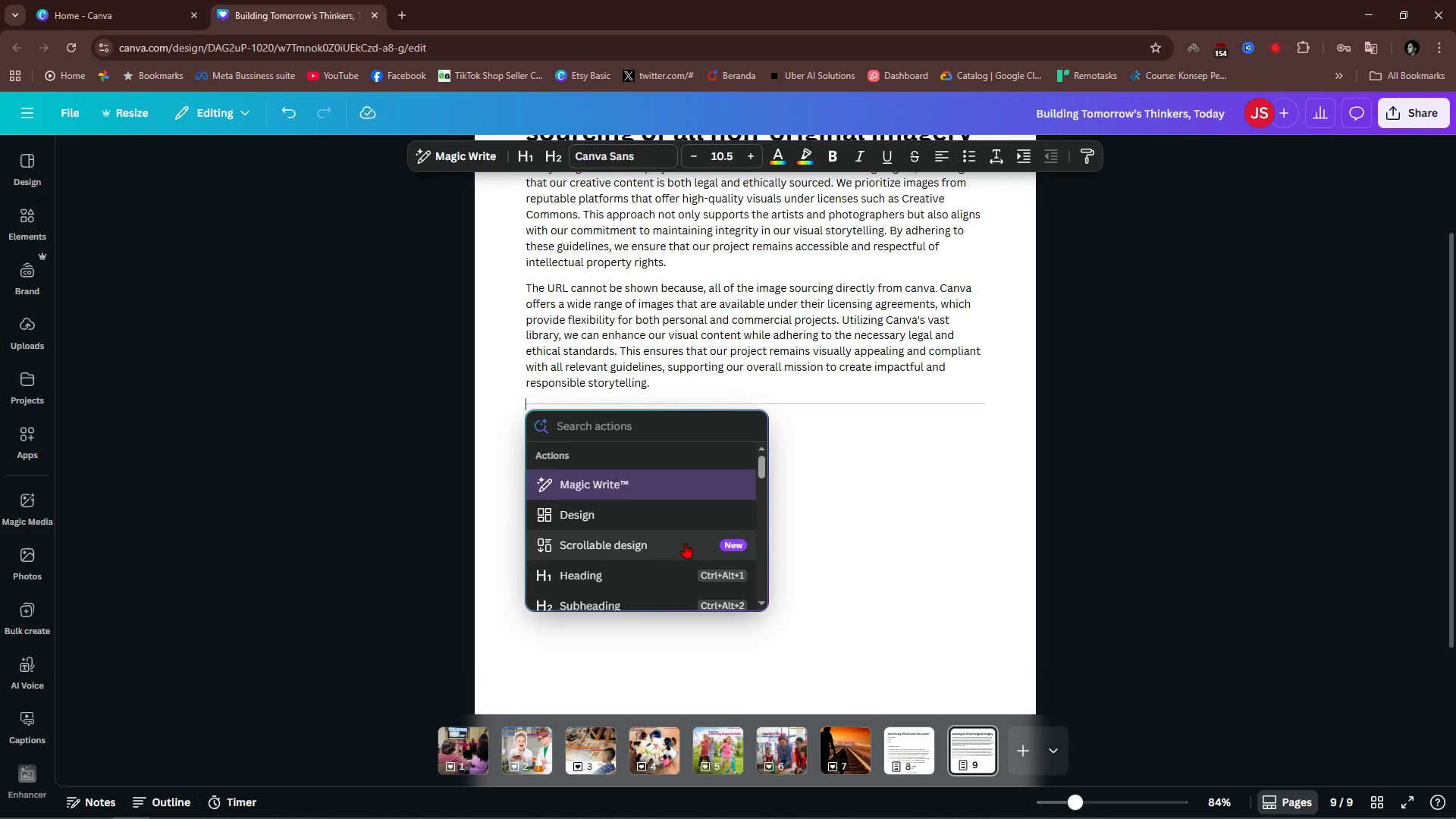 
scroll: coordinate [688, 542], scroll_direction: down, amount: 7.0
 